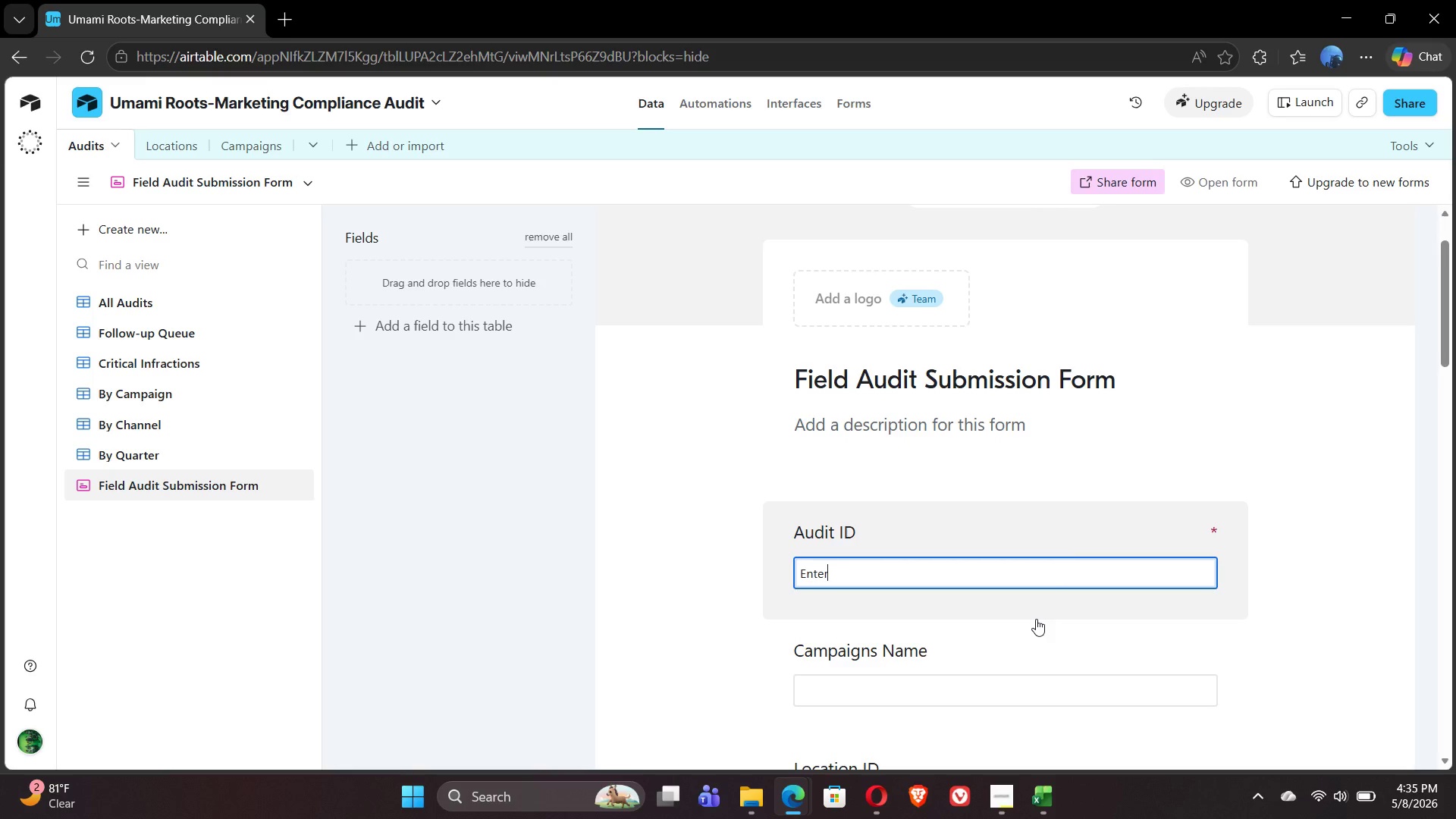 
wait(5.58)
 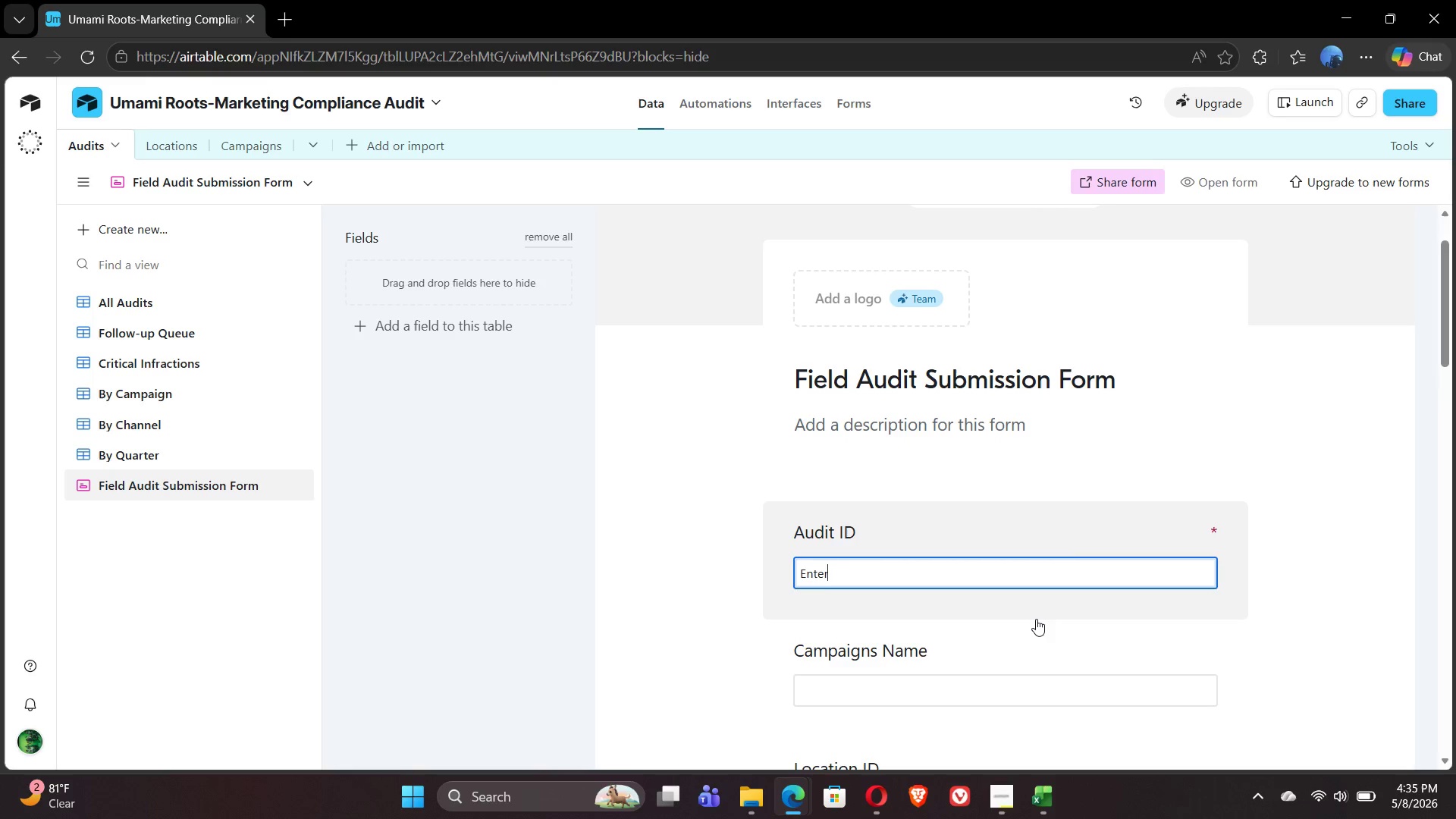 
key(Backspace)
 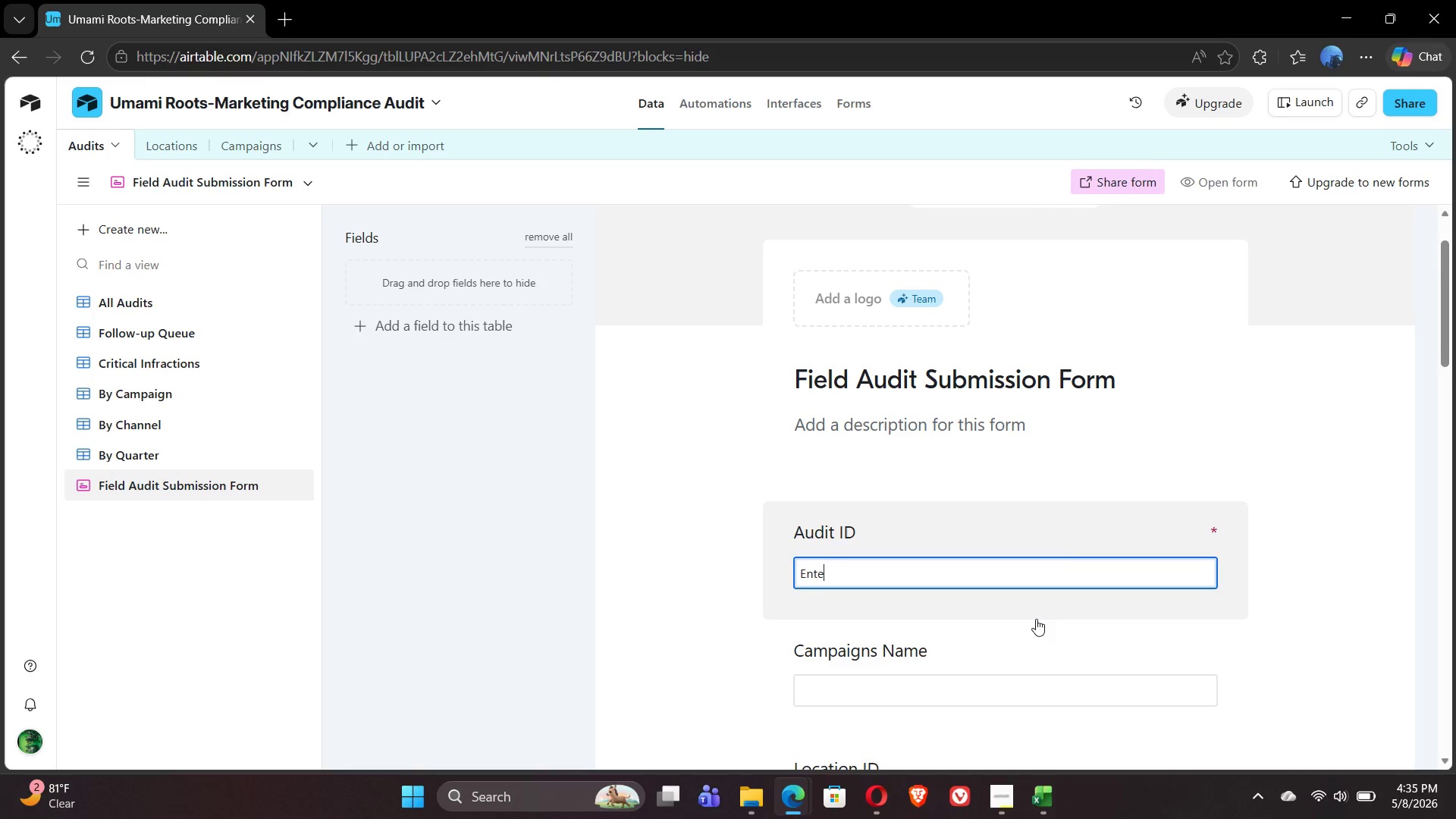 
key(Backspace)
 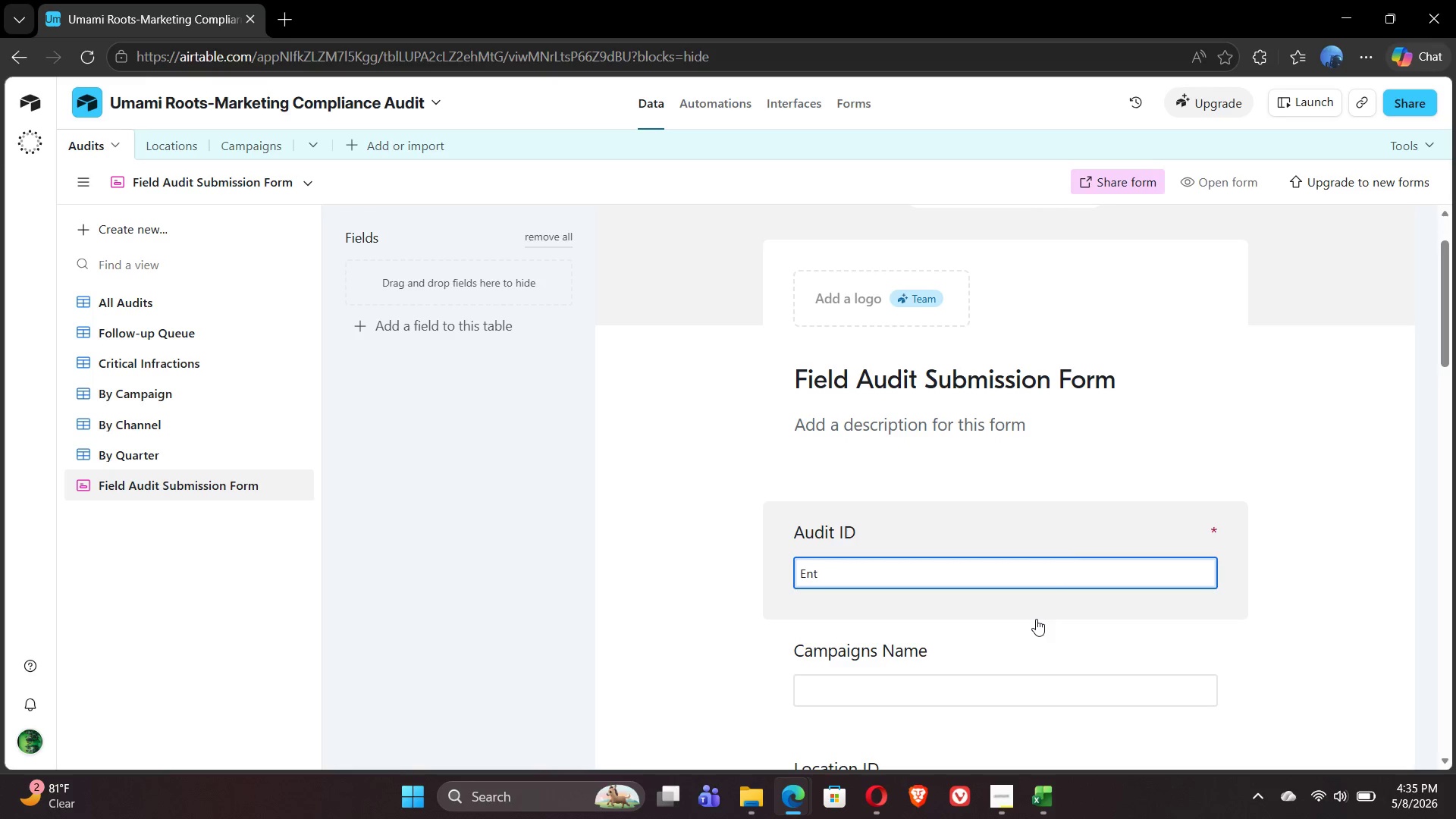 
key(Backspace)
 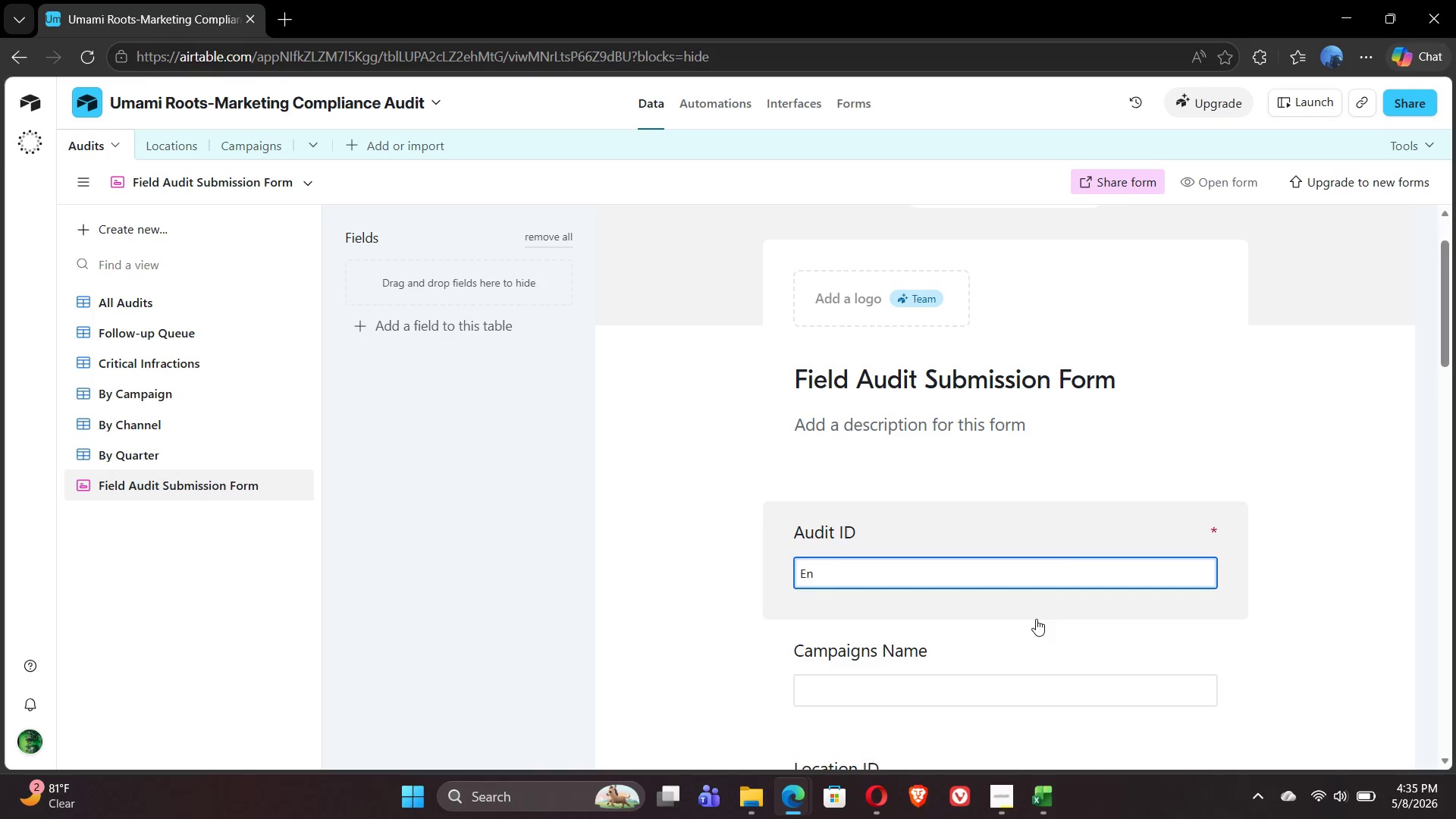 
key(Backspace)
 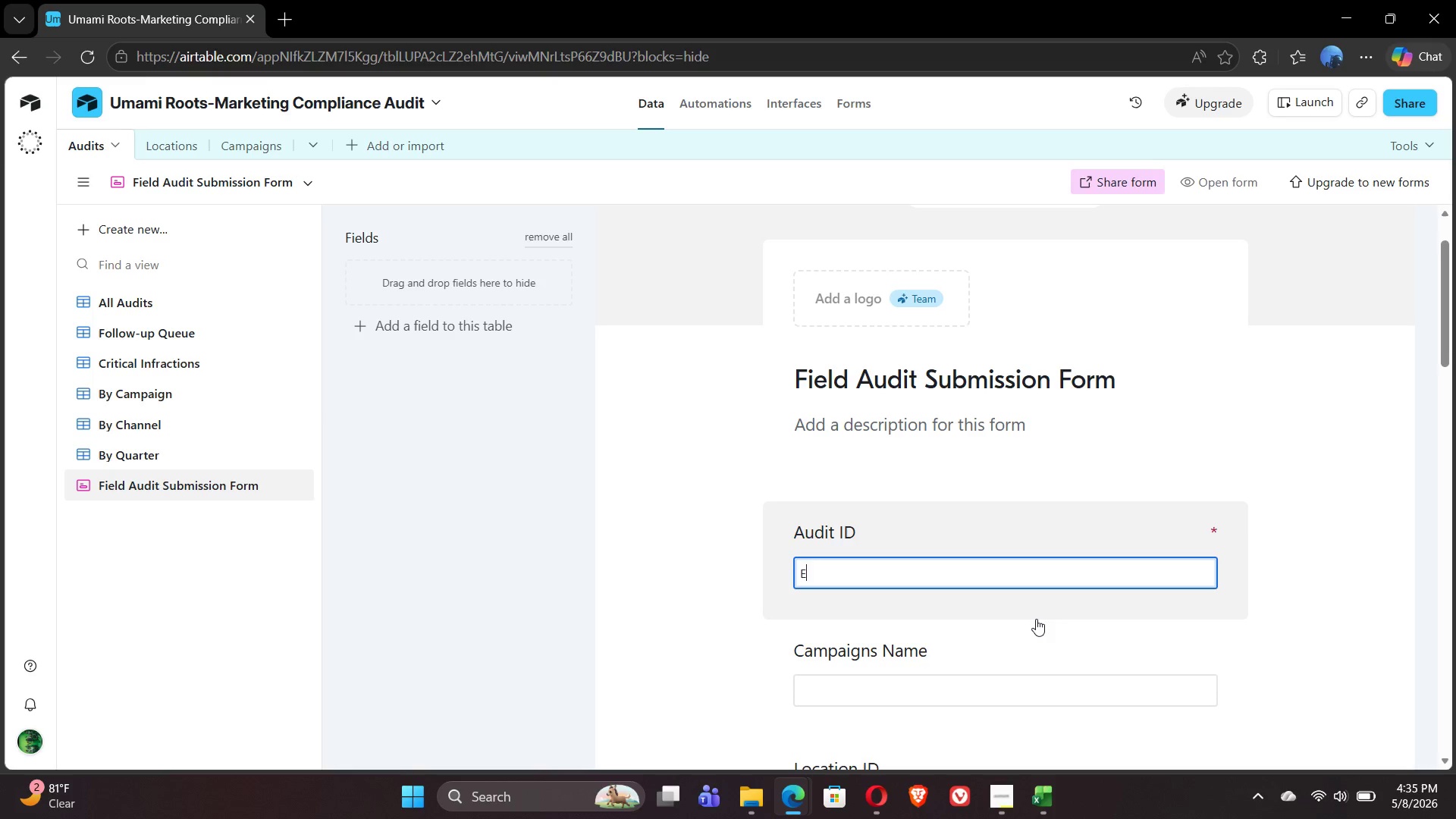 
key(Backspace)
 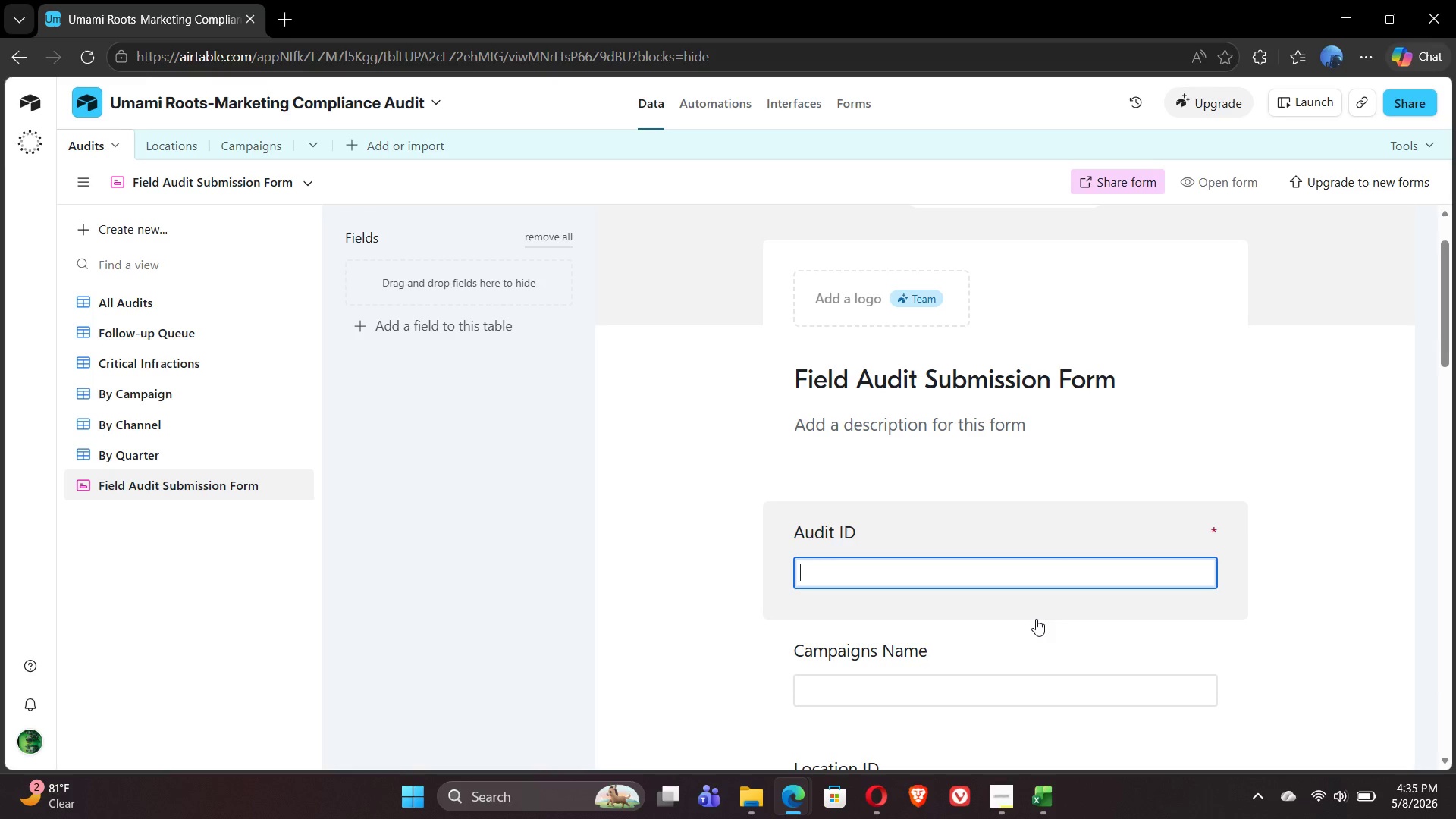 
wait(8.08)
 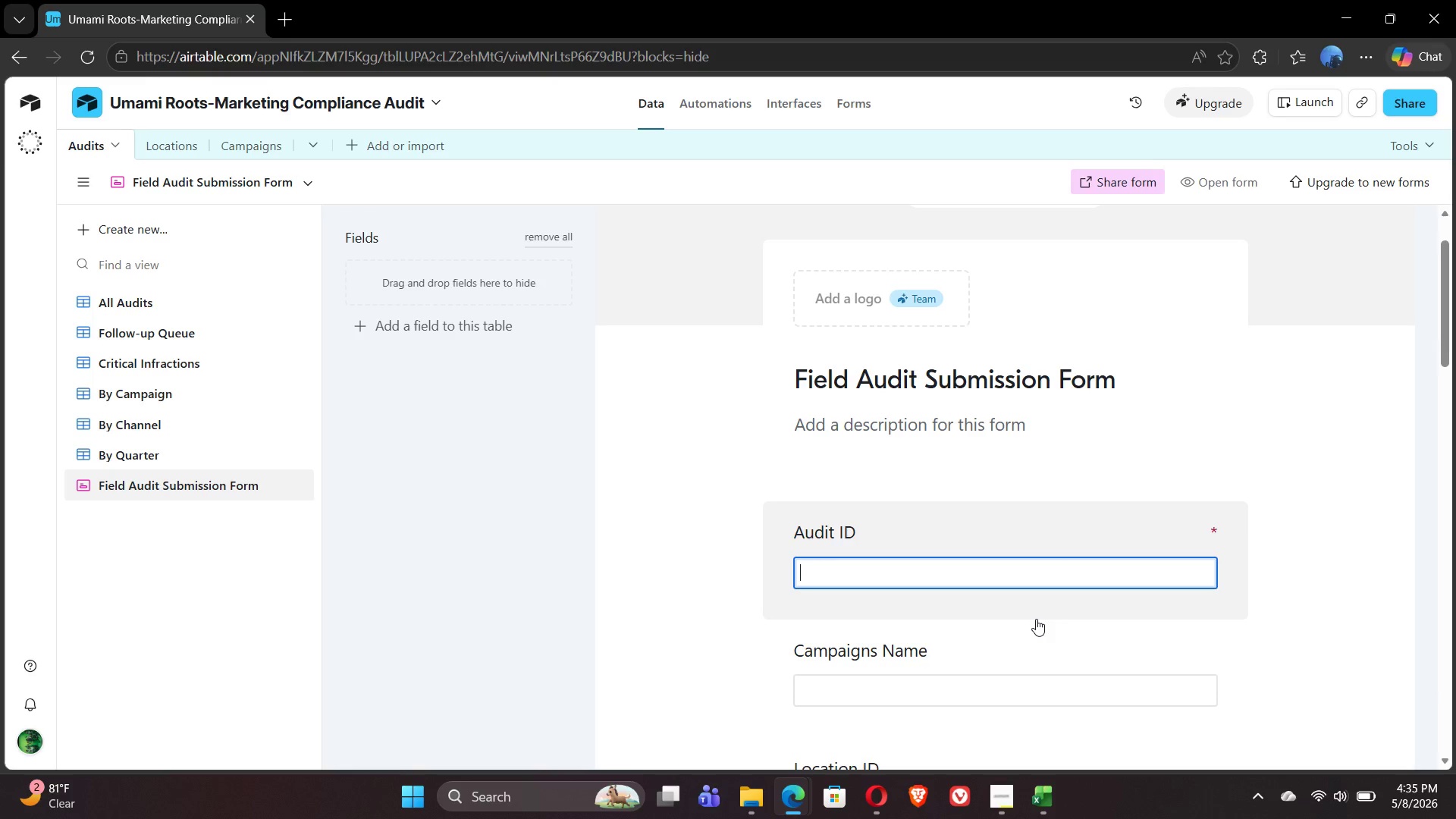 
double_click([934, 545])
 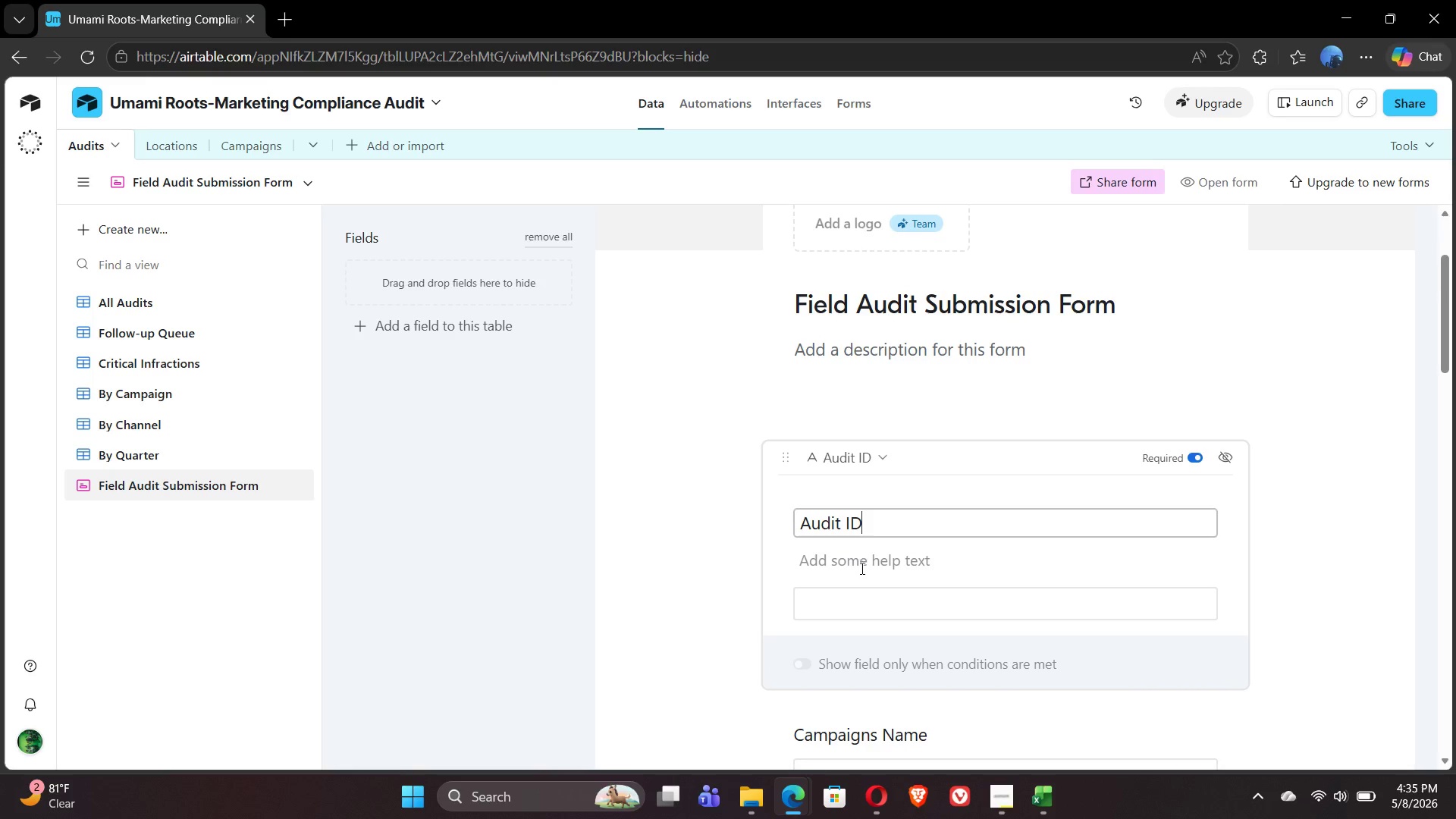 
left_click([868, 612])
 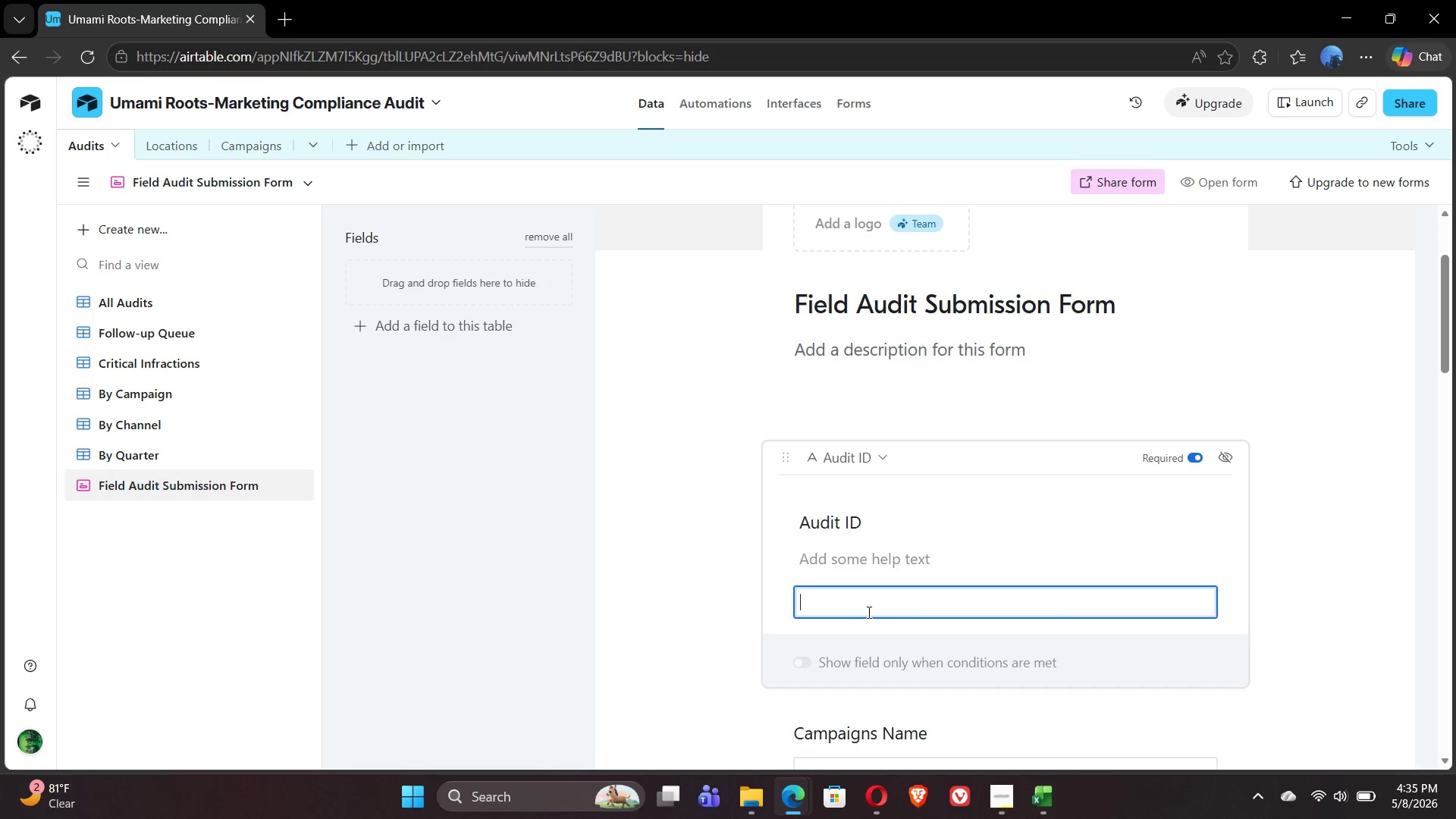 
type(Enter)
 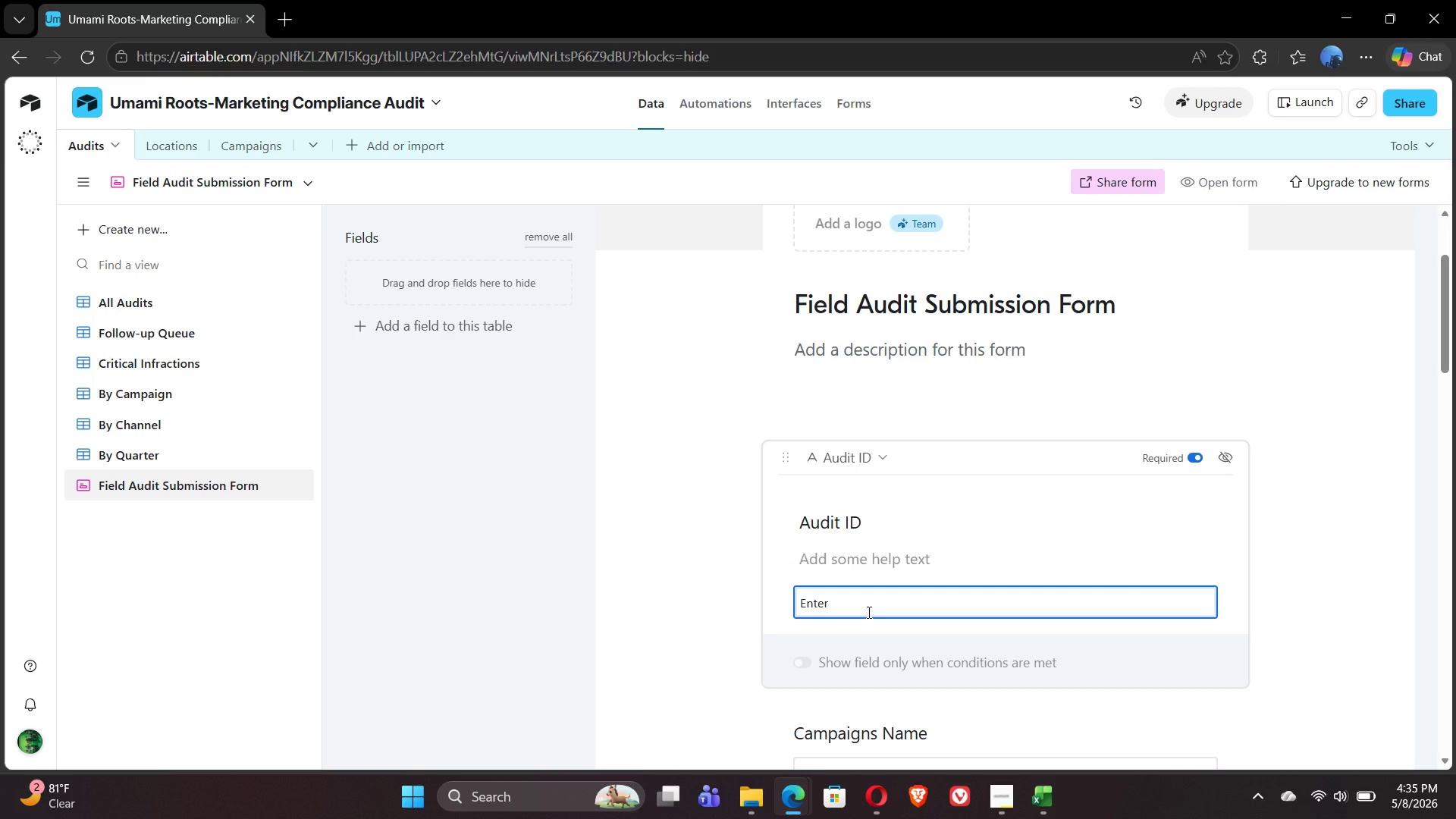 
wait(5.17)
 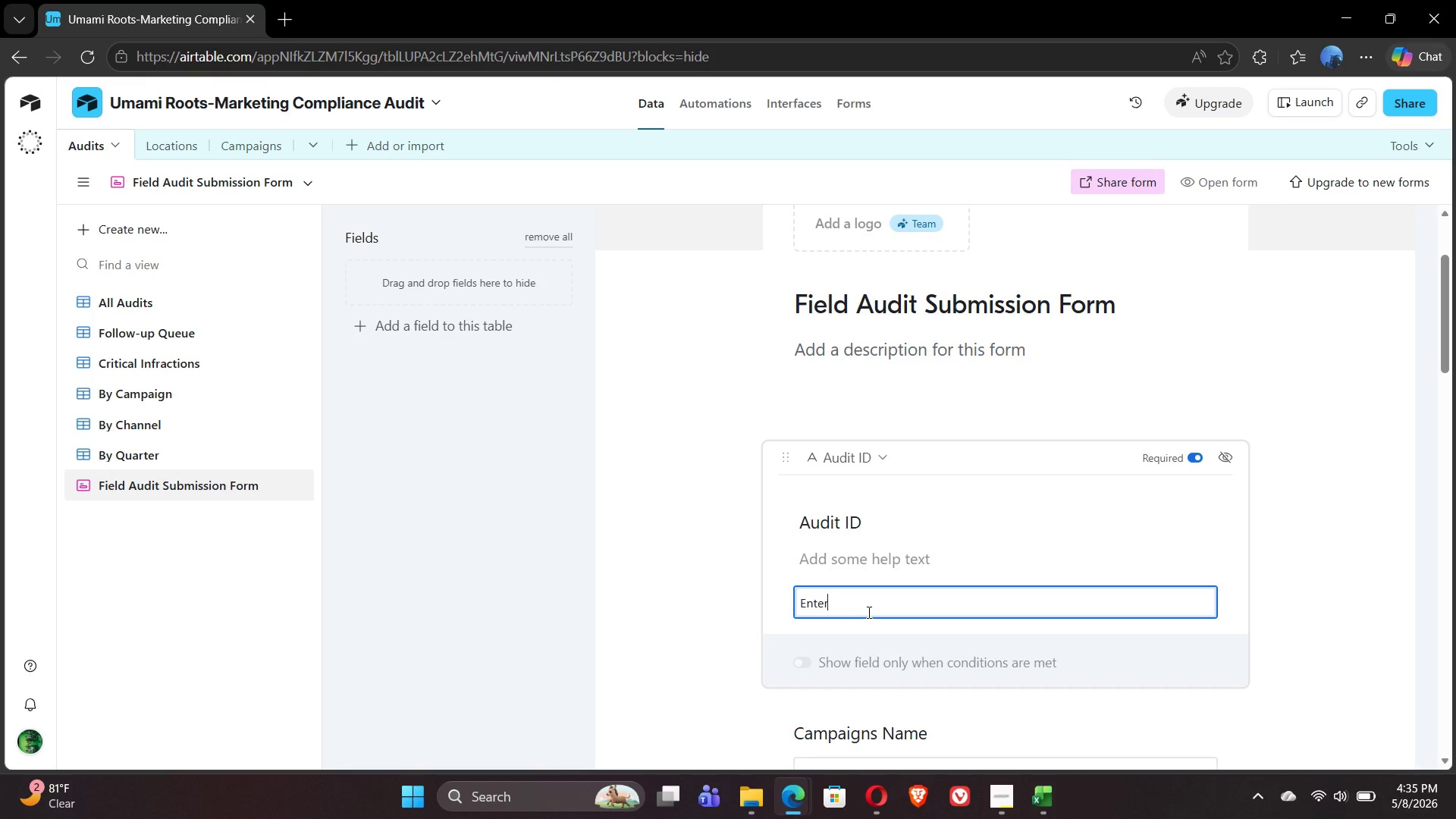 
key(Backspace)
 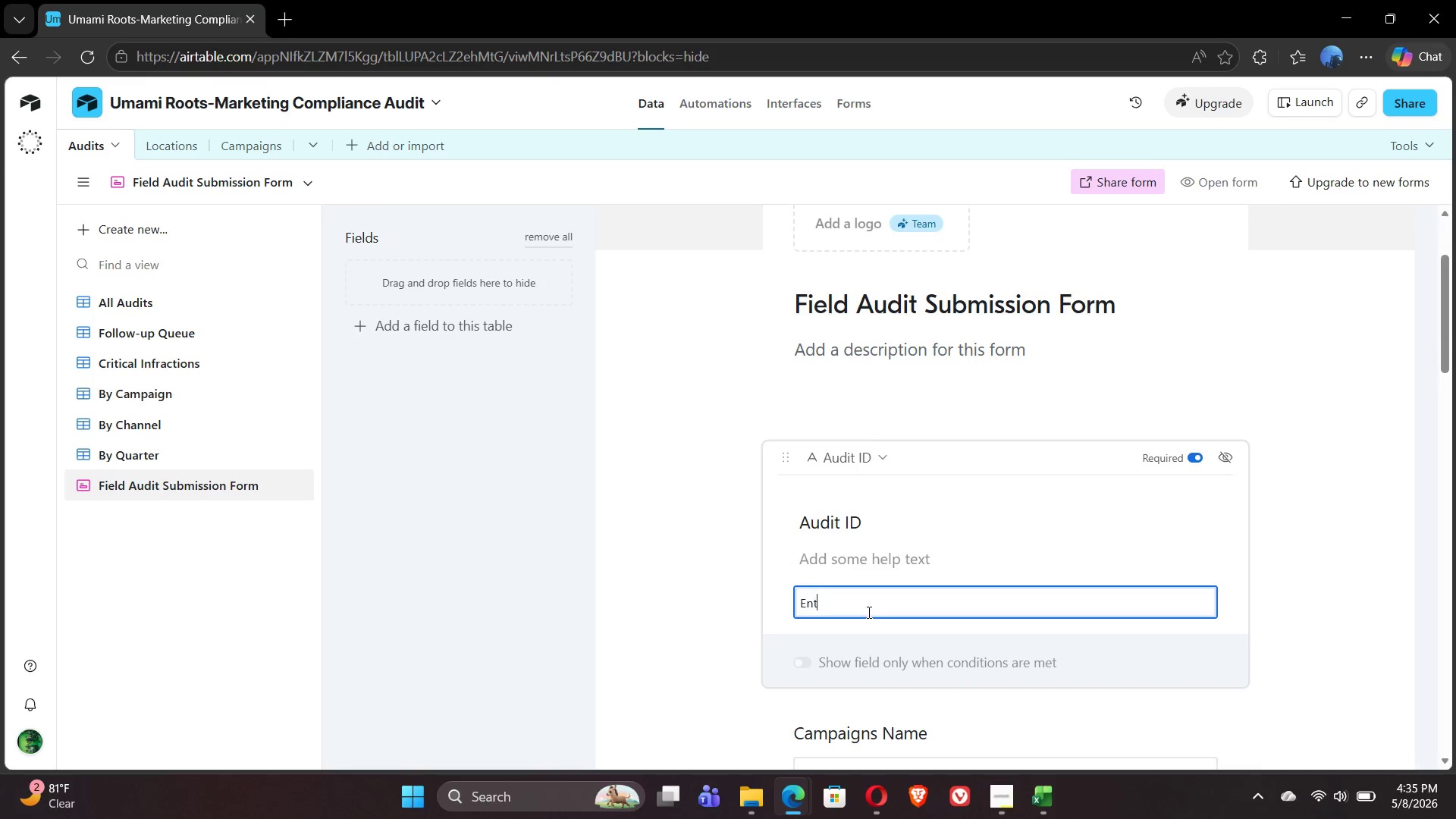 
key(Backspace)
 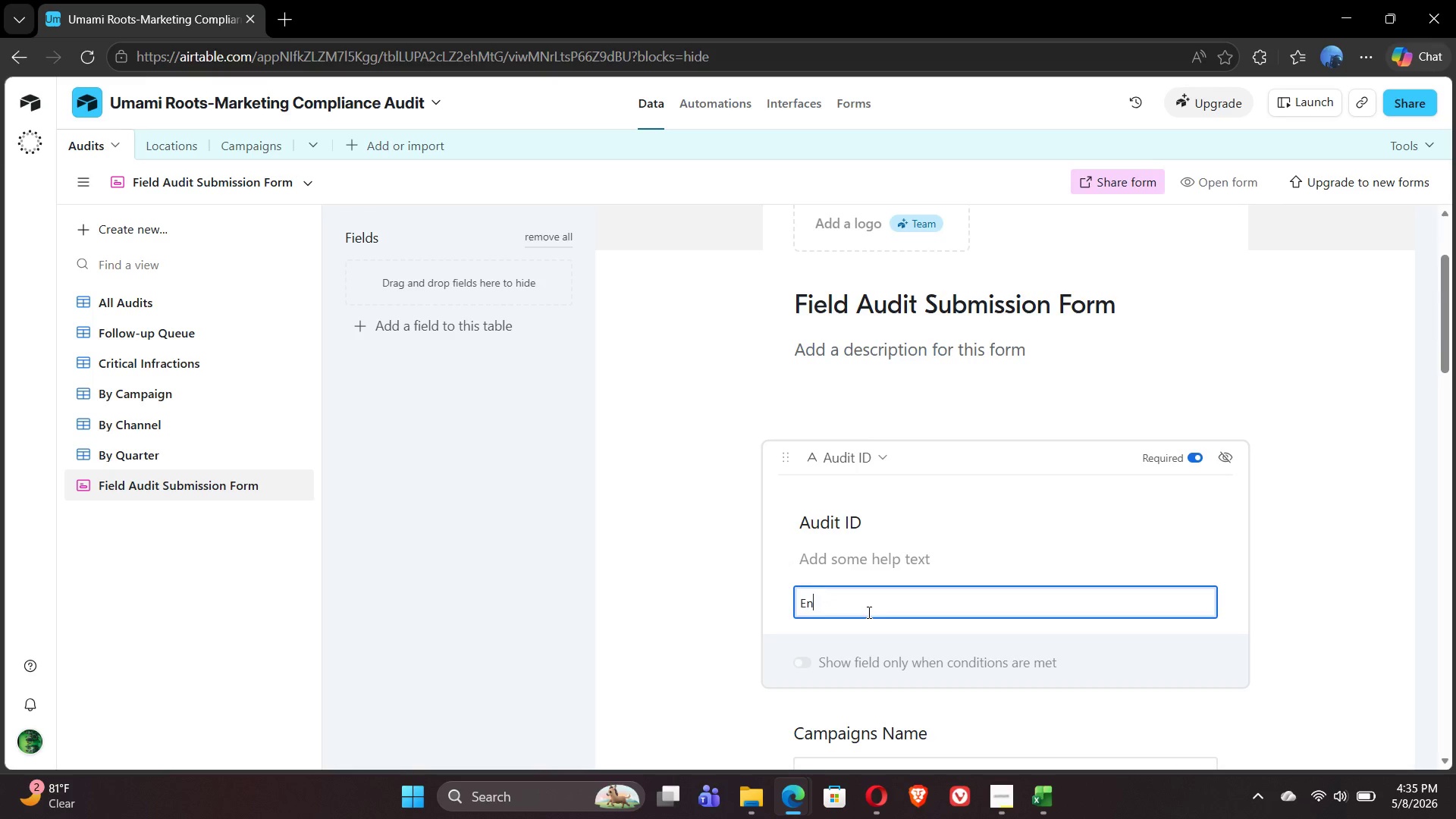 
key(Backspace)
 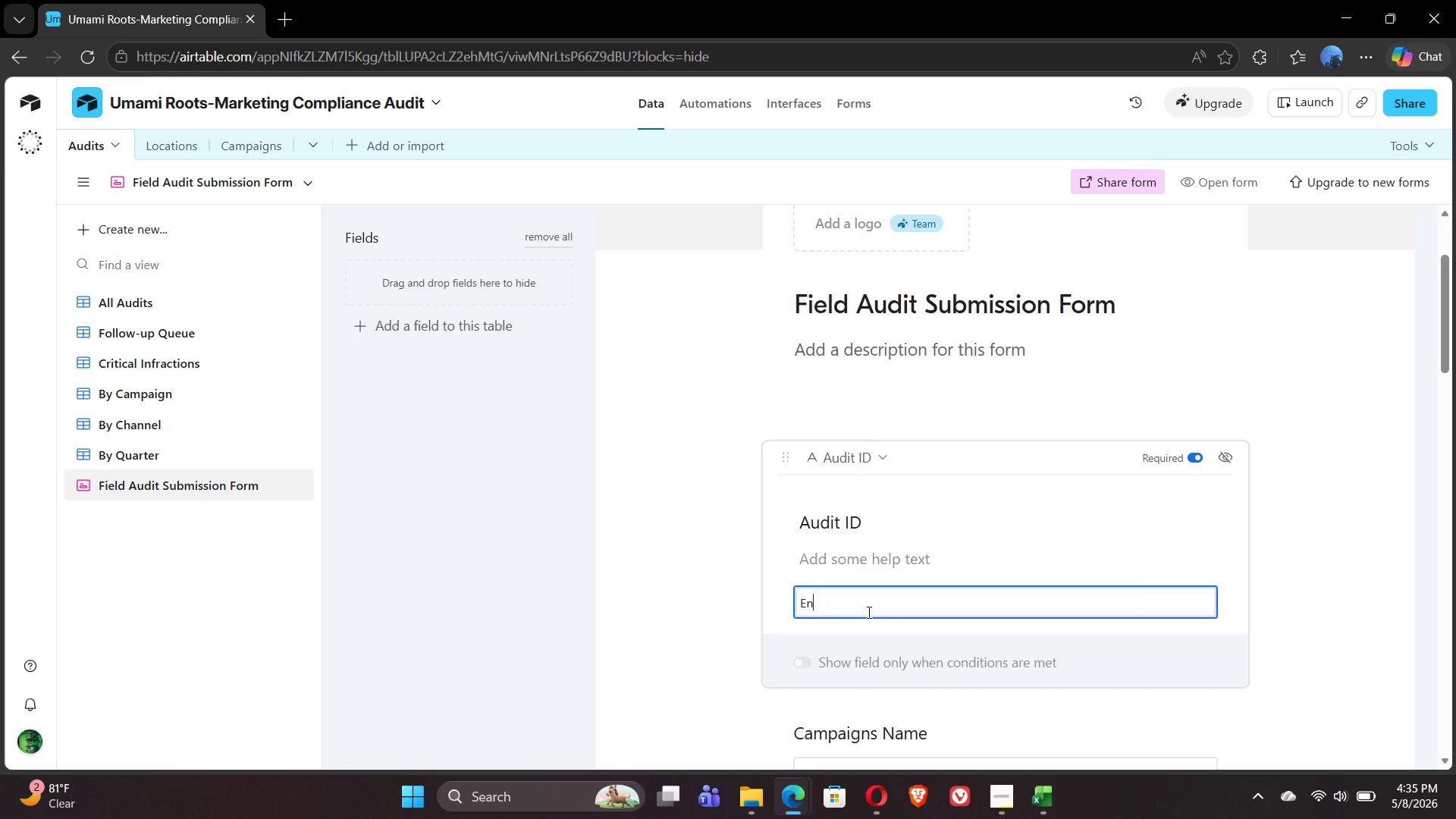 
key(Backspace)
 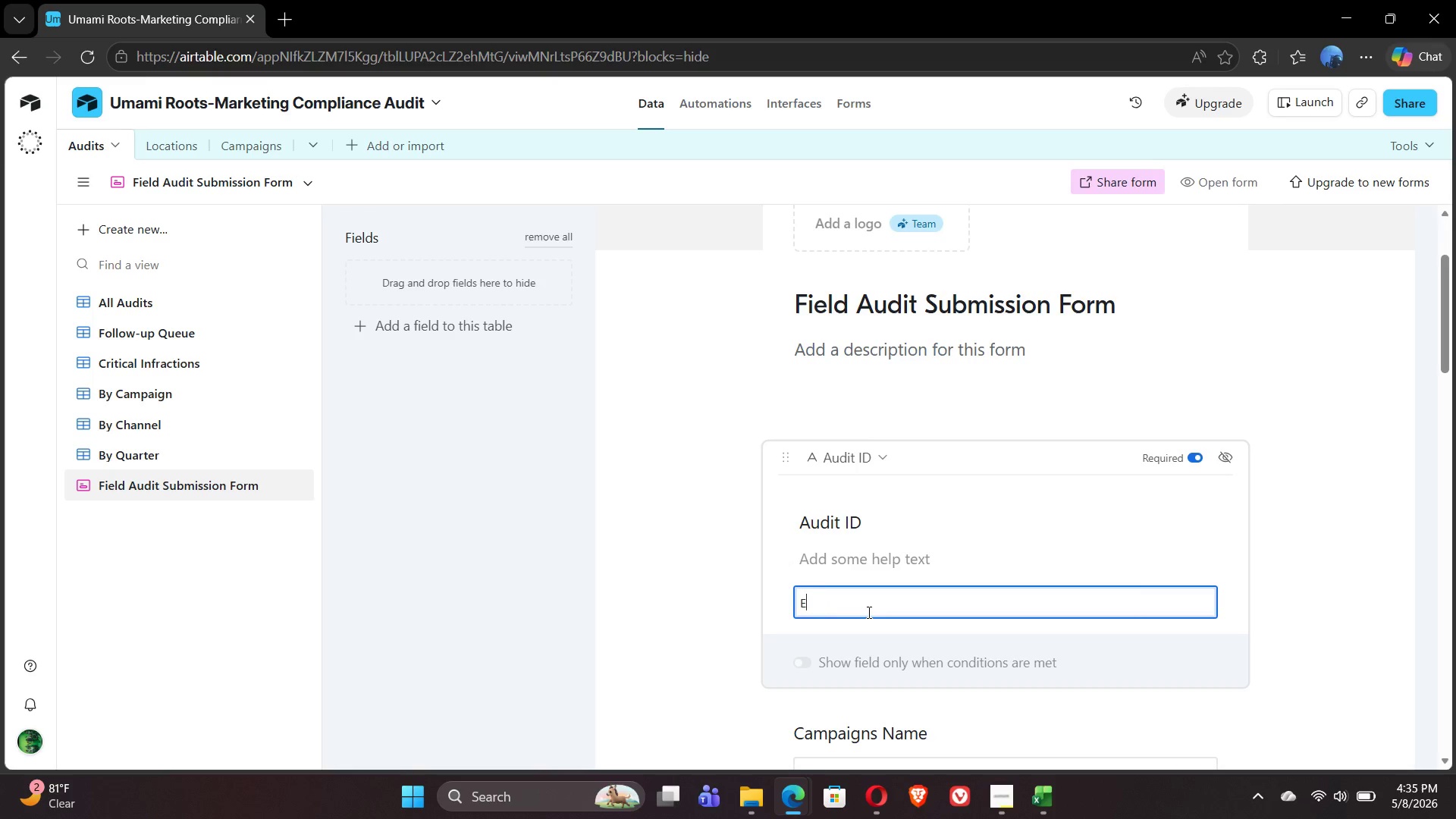 
key(Backspace)
 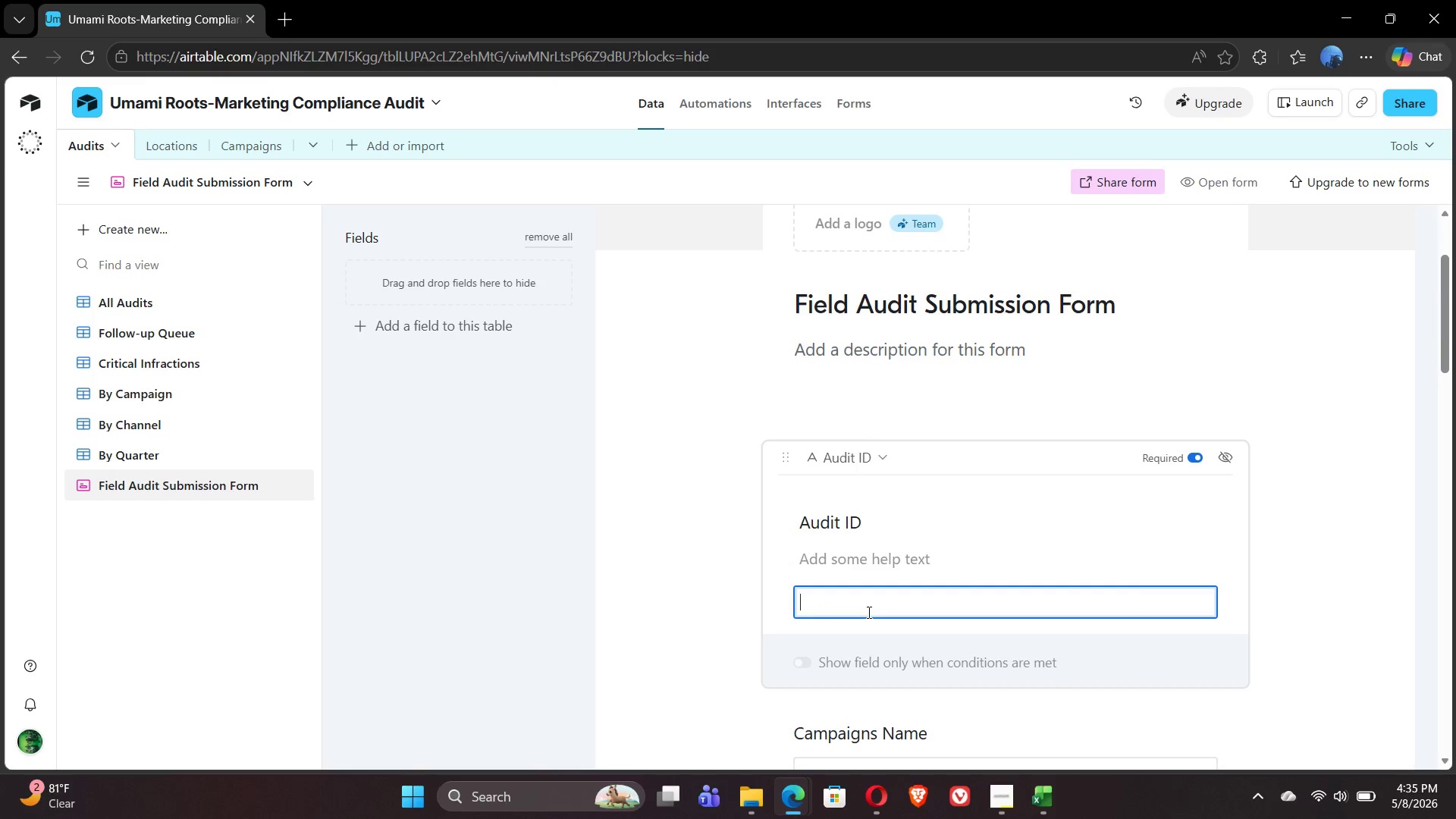 
key(Backspace)
 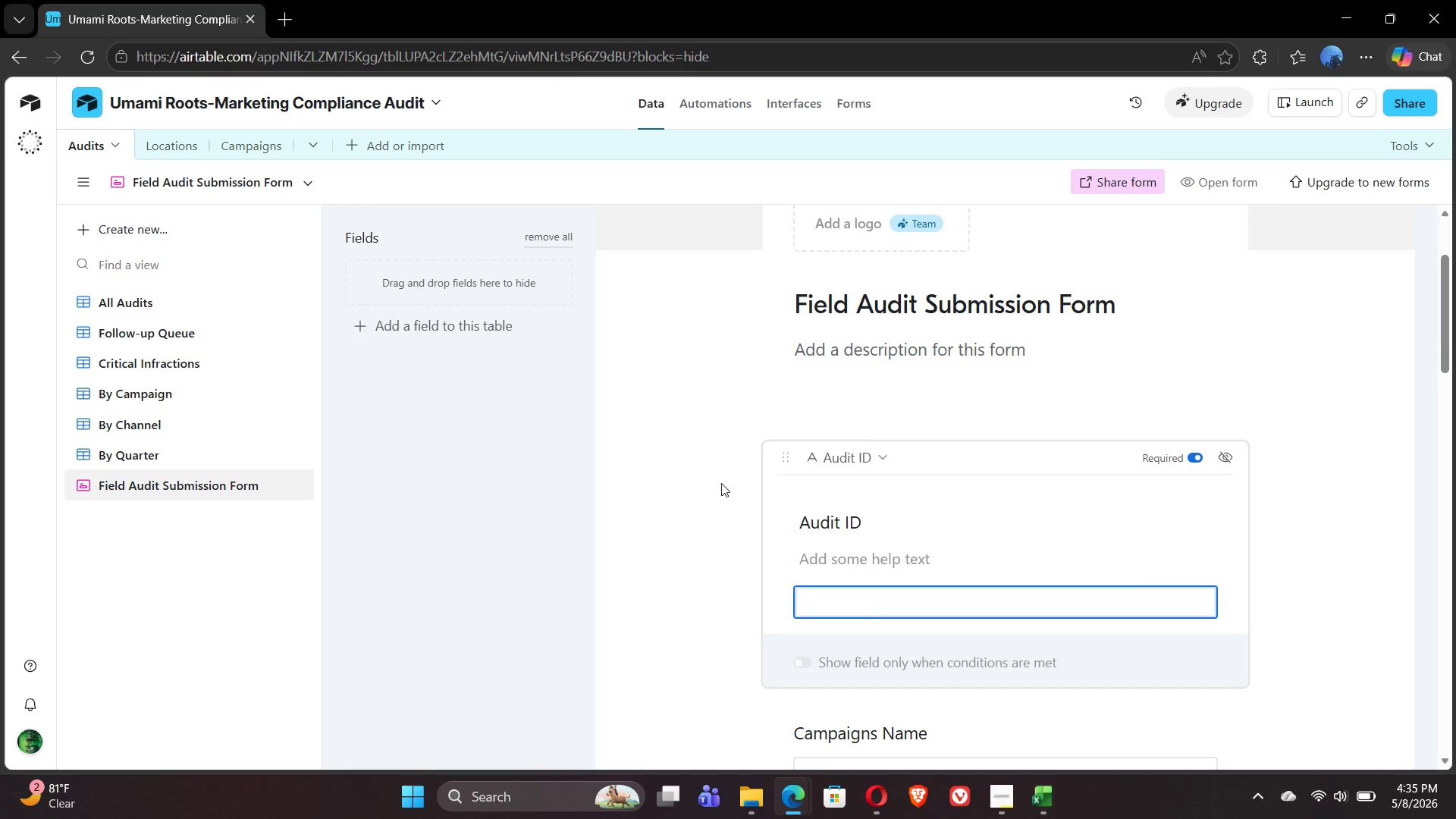 
left_click([701, 467])
 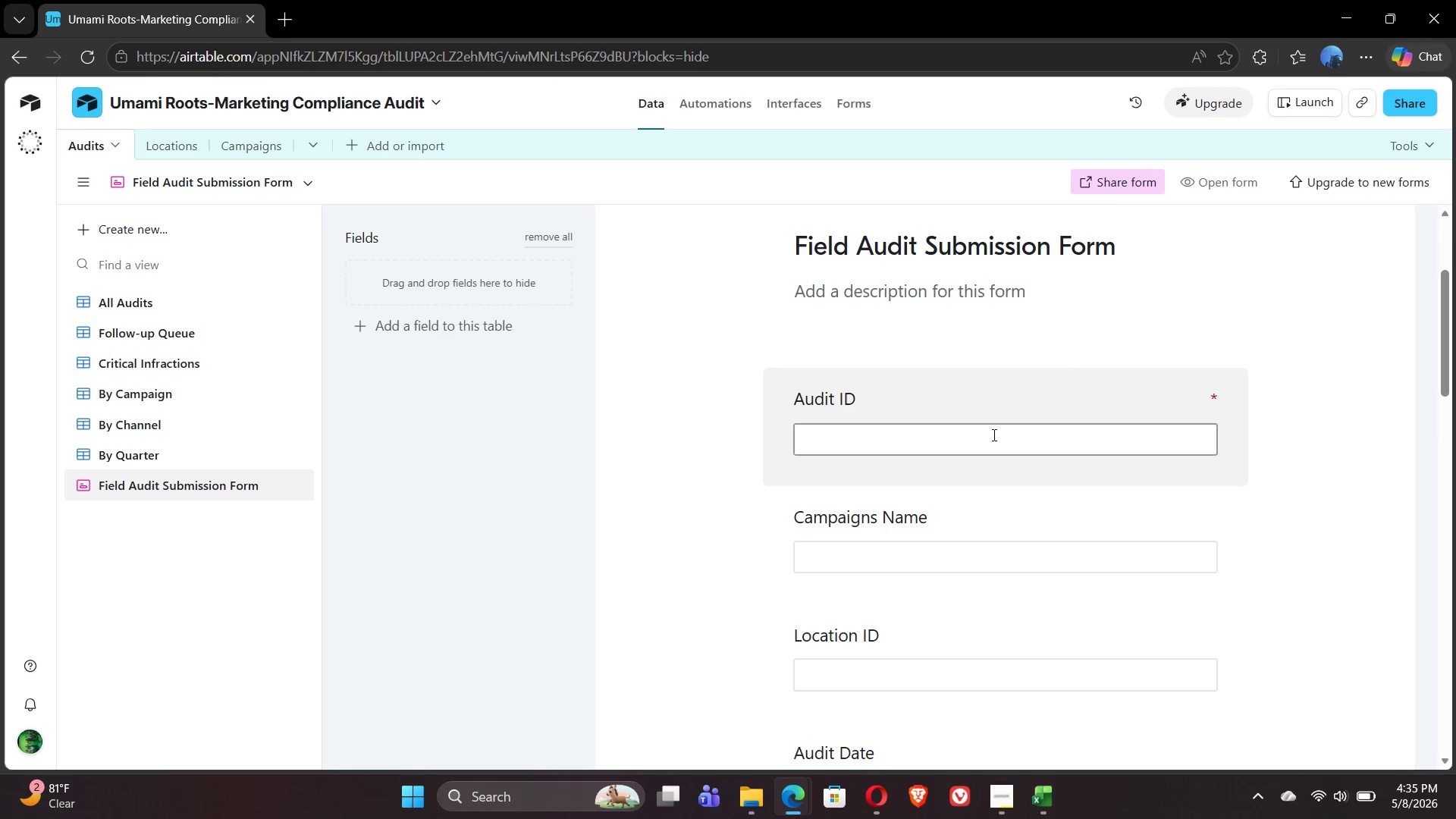 
left_click([965, 400])
 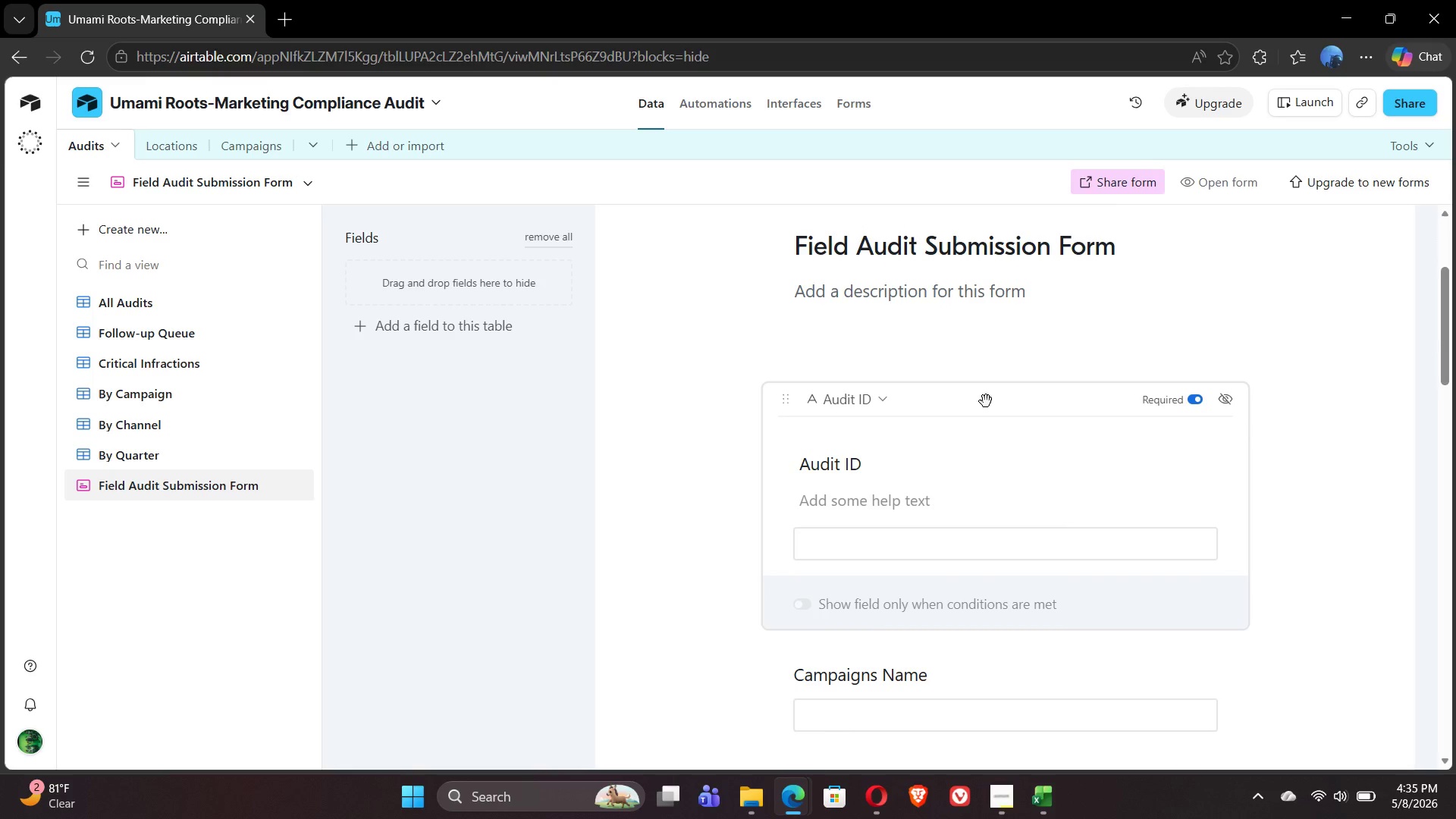 
left_click([1150, 335])
 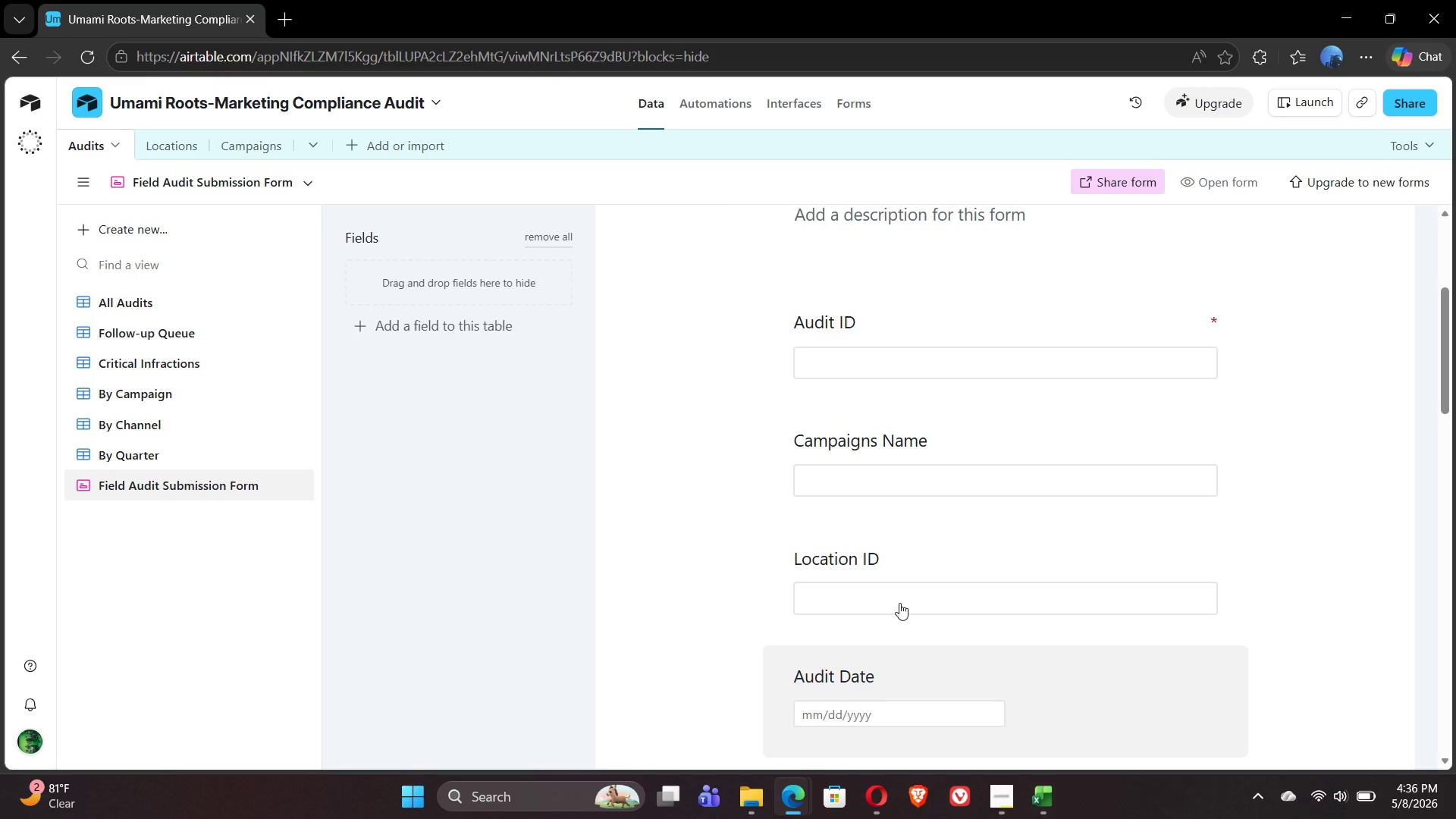 
wait(31.91)
 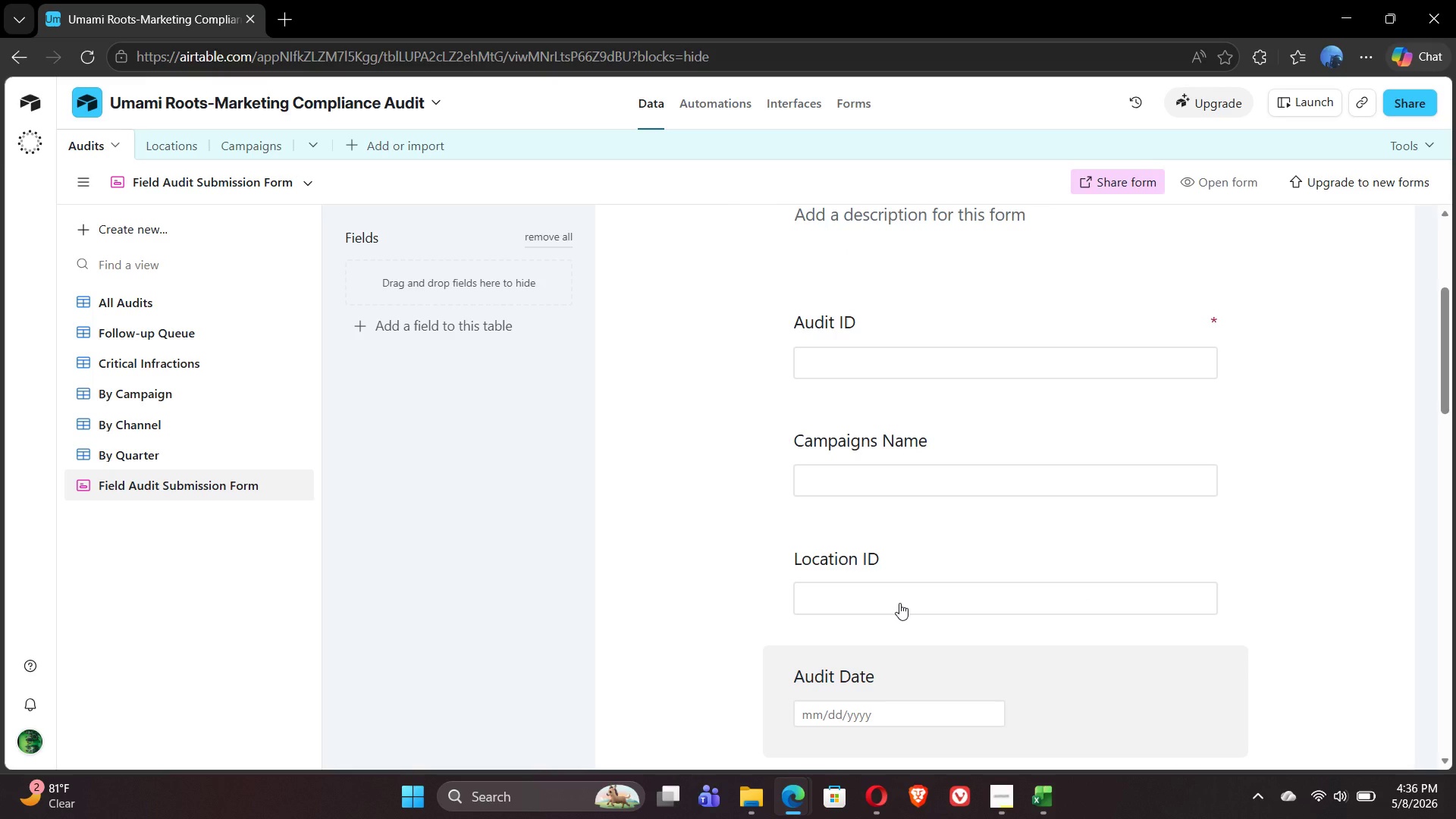 
left_click([932, 597])
 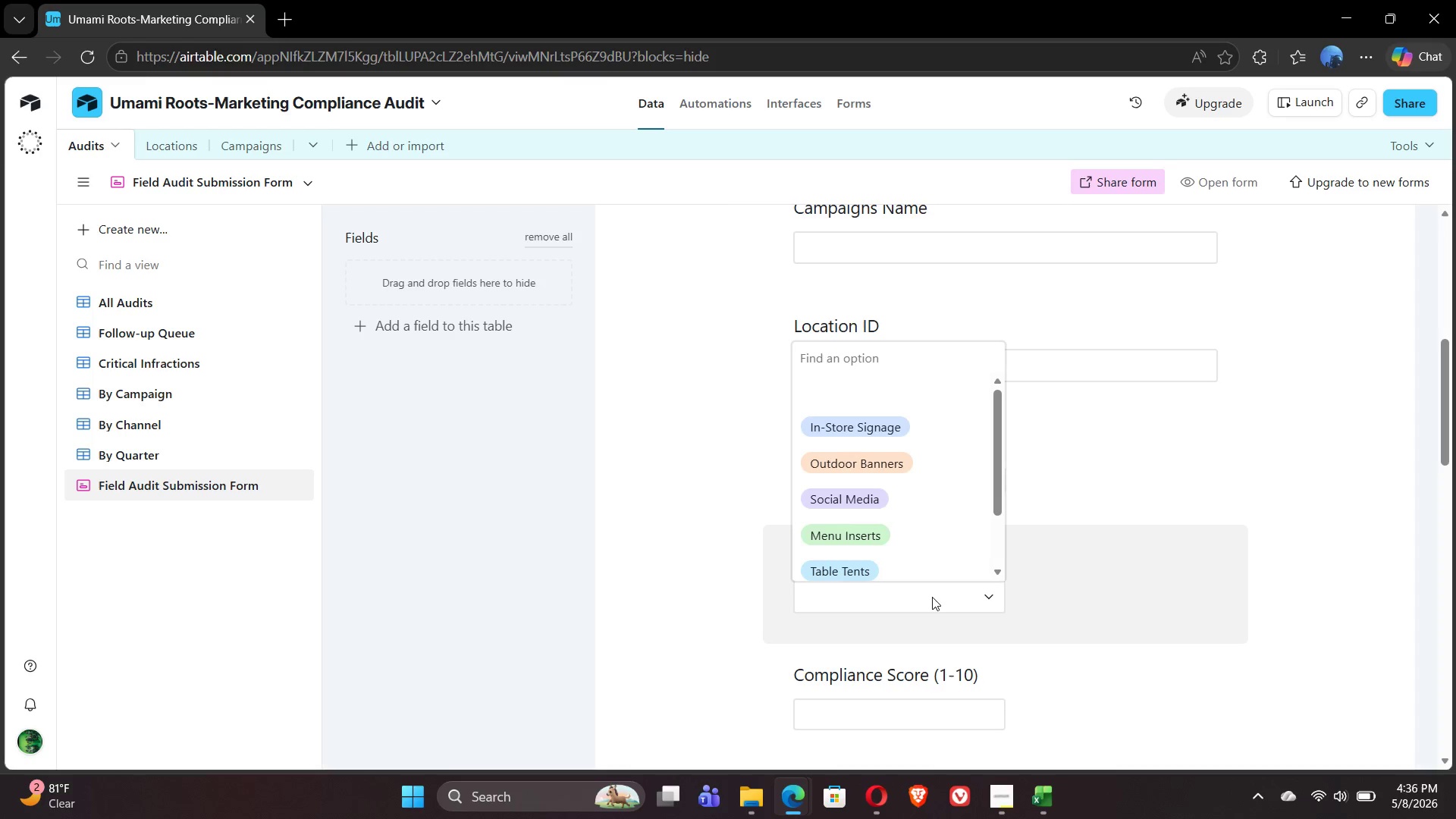 
left_click([932, 597])
 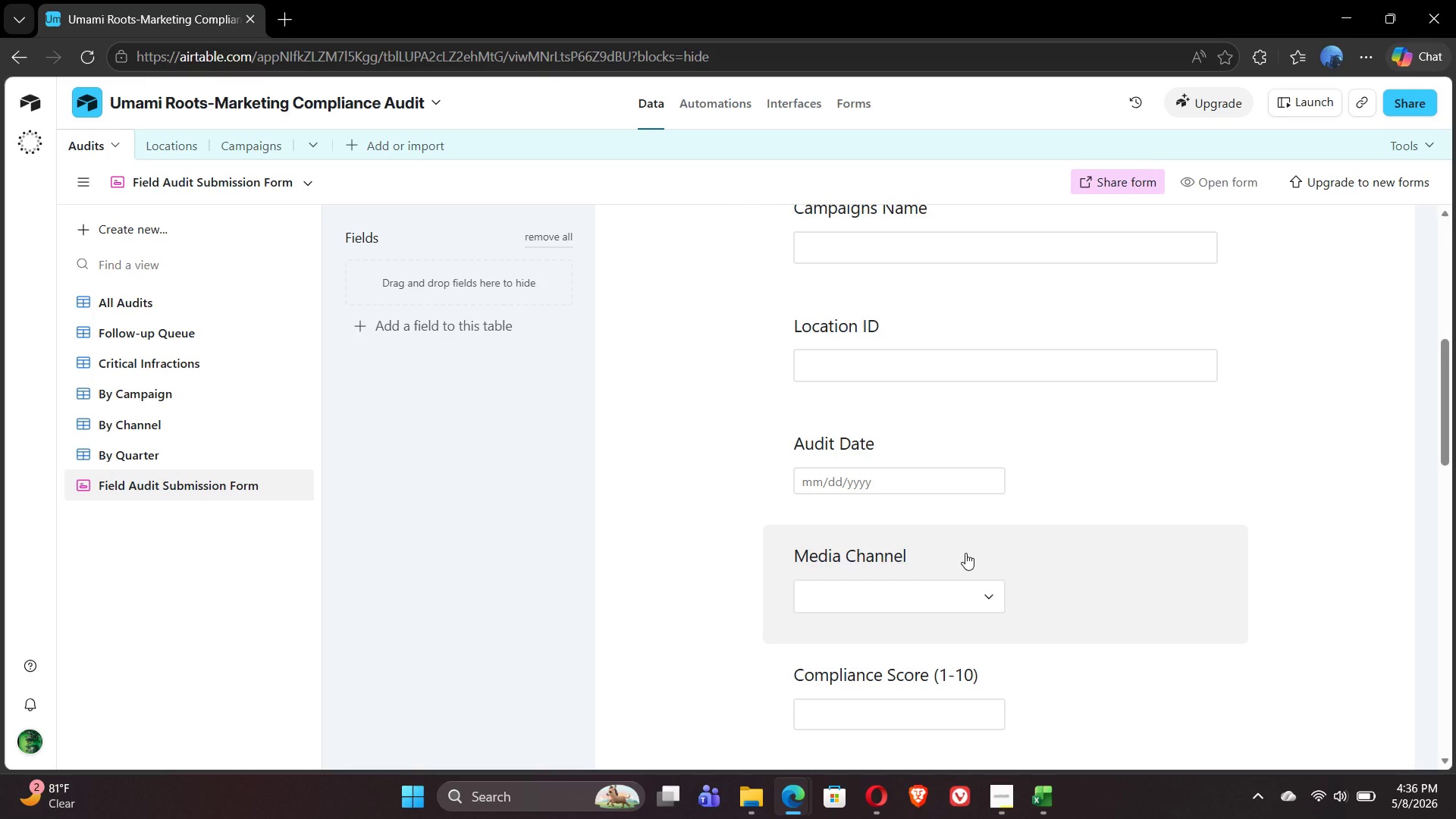 
left_click([965, 553])
 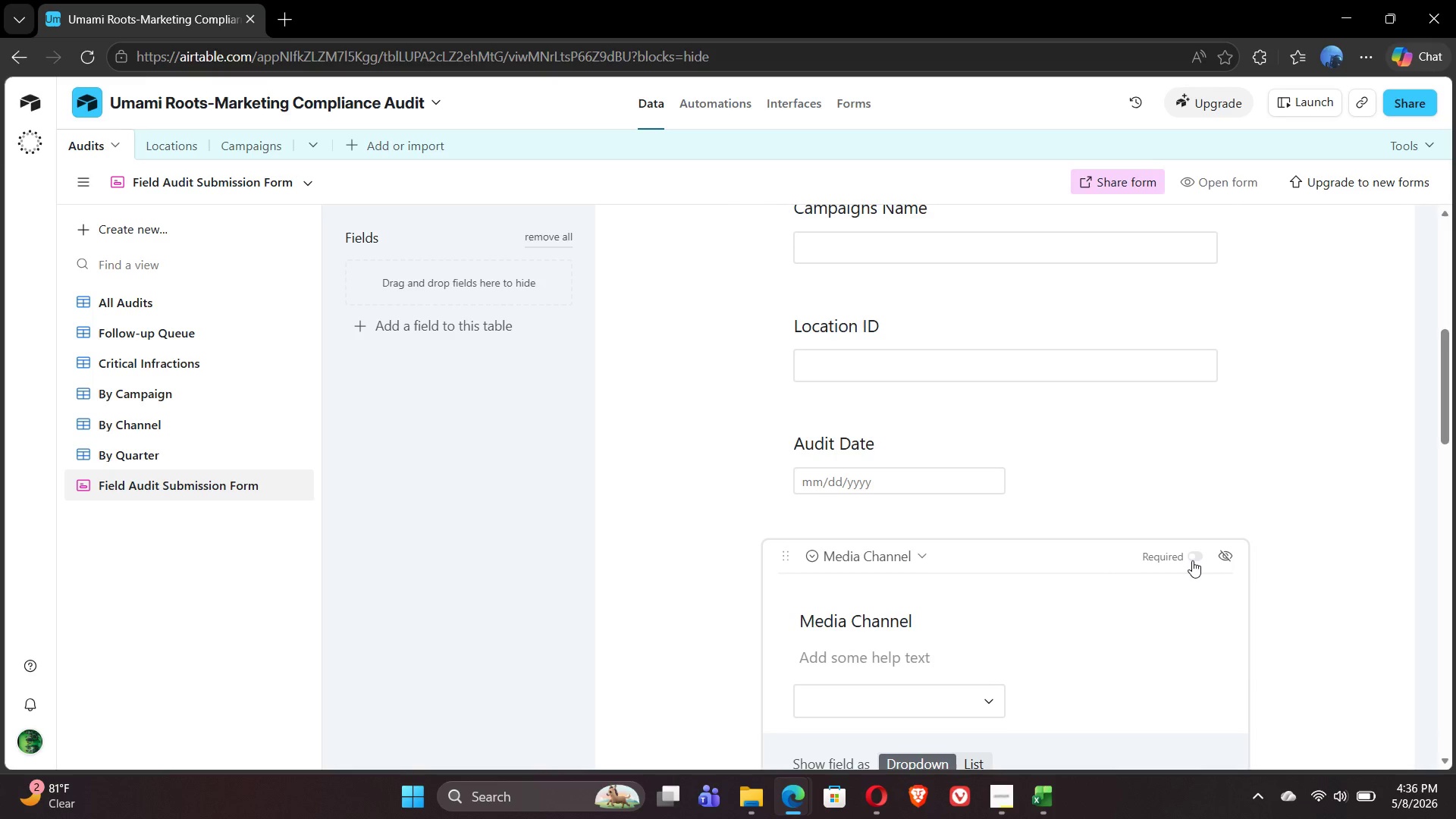 
left_click([1199, 558])
 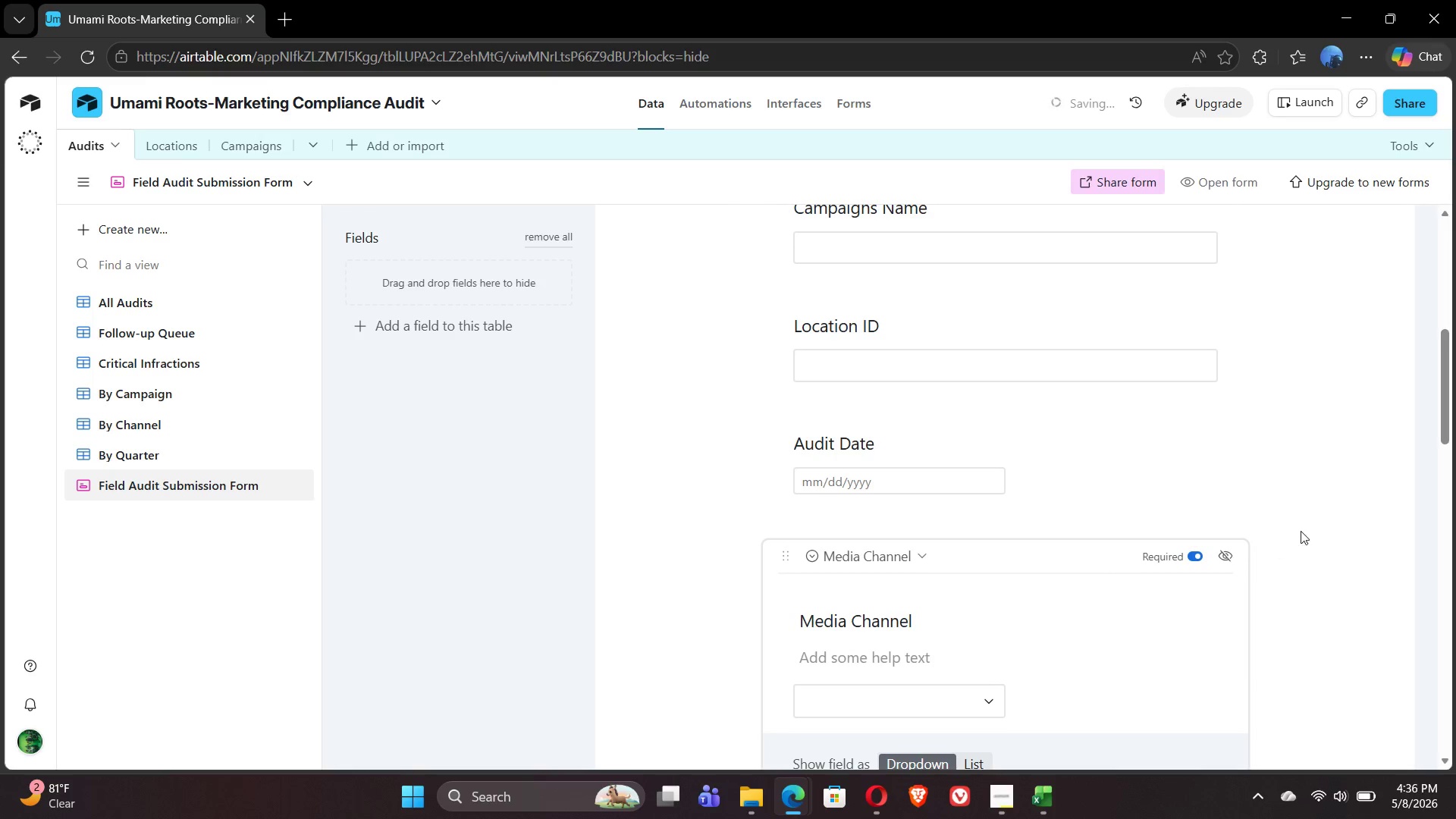 
left_click([1310, 526])
 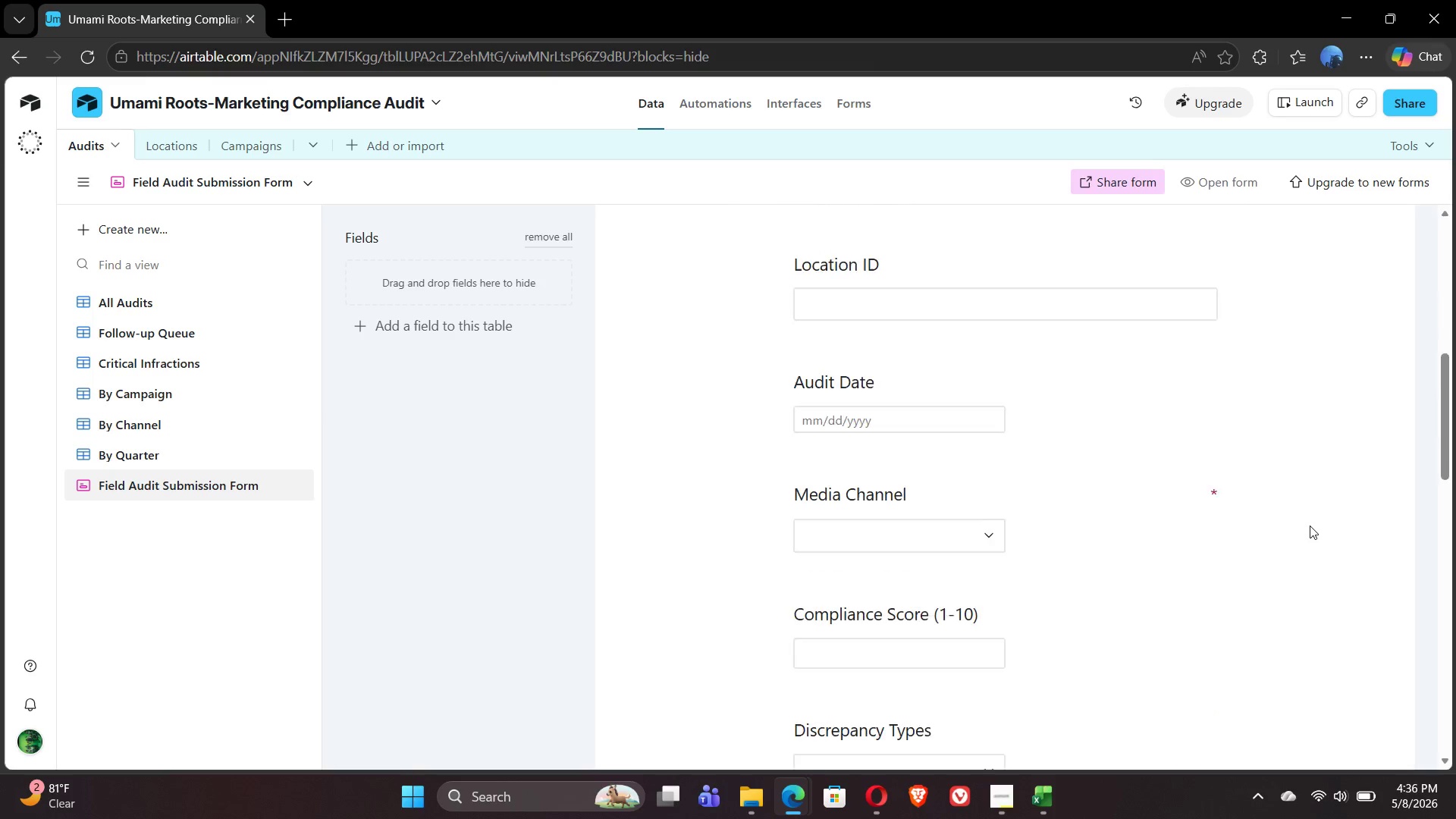 
wait(10.83)
 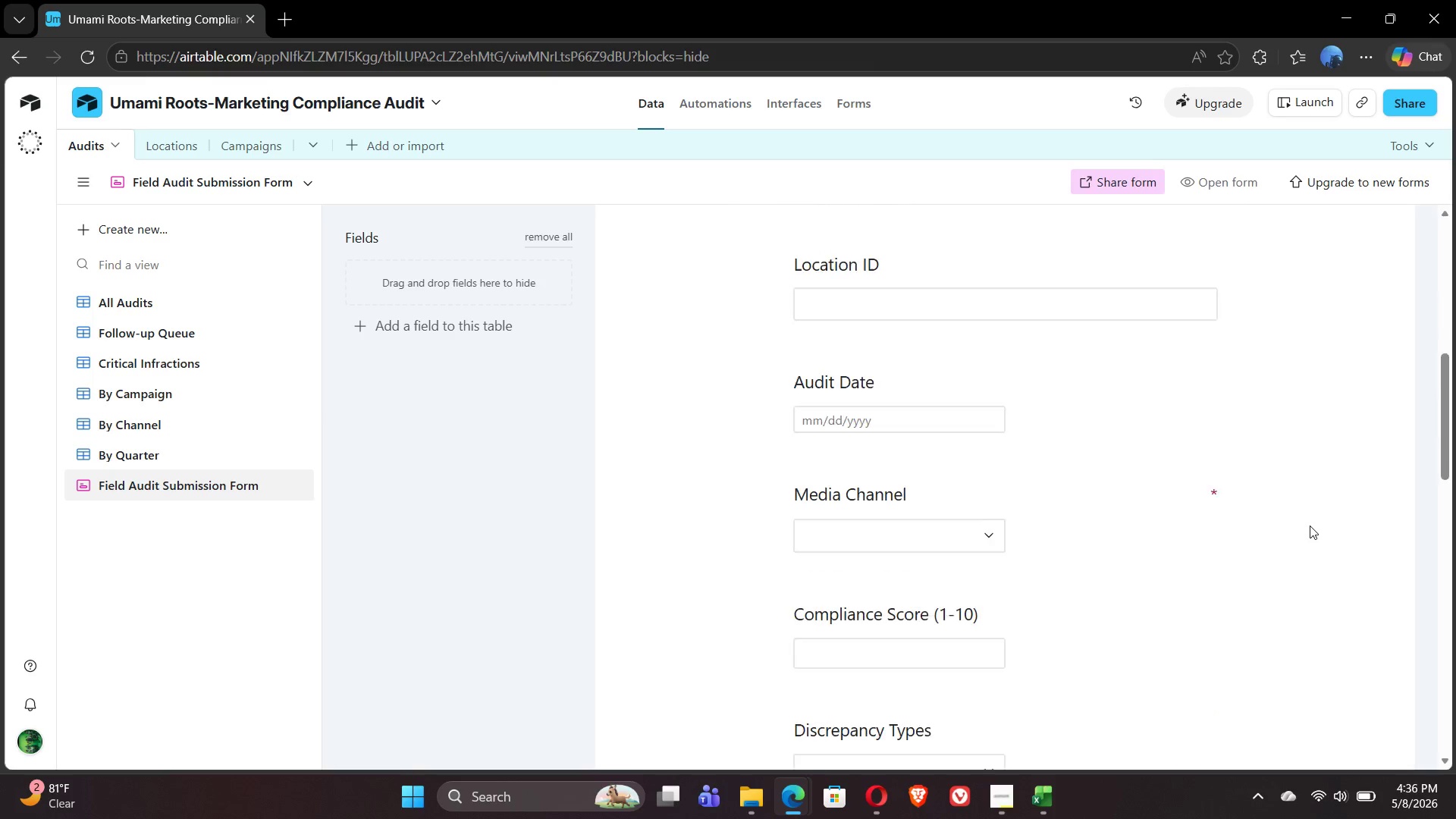 
left_click([1058, 525])
 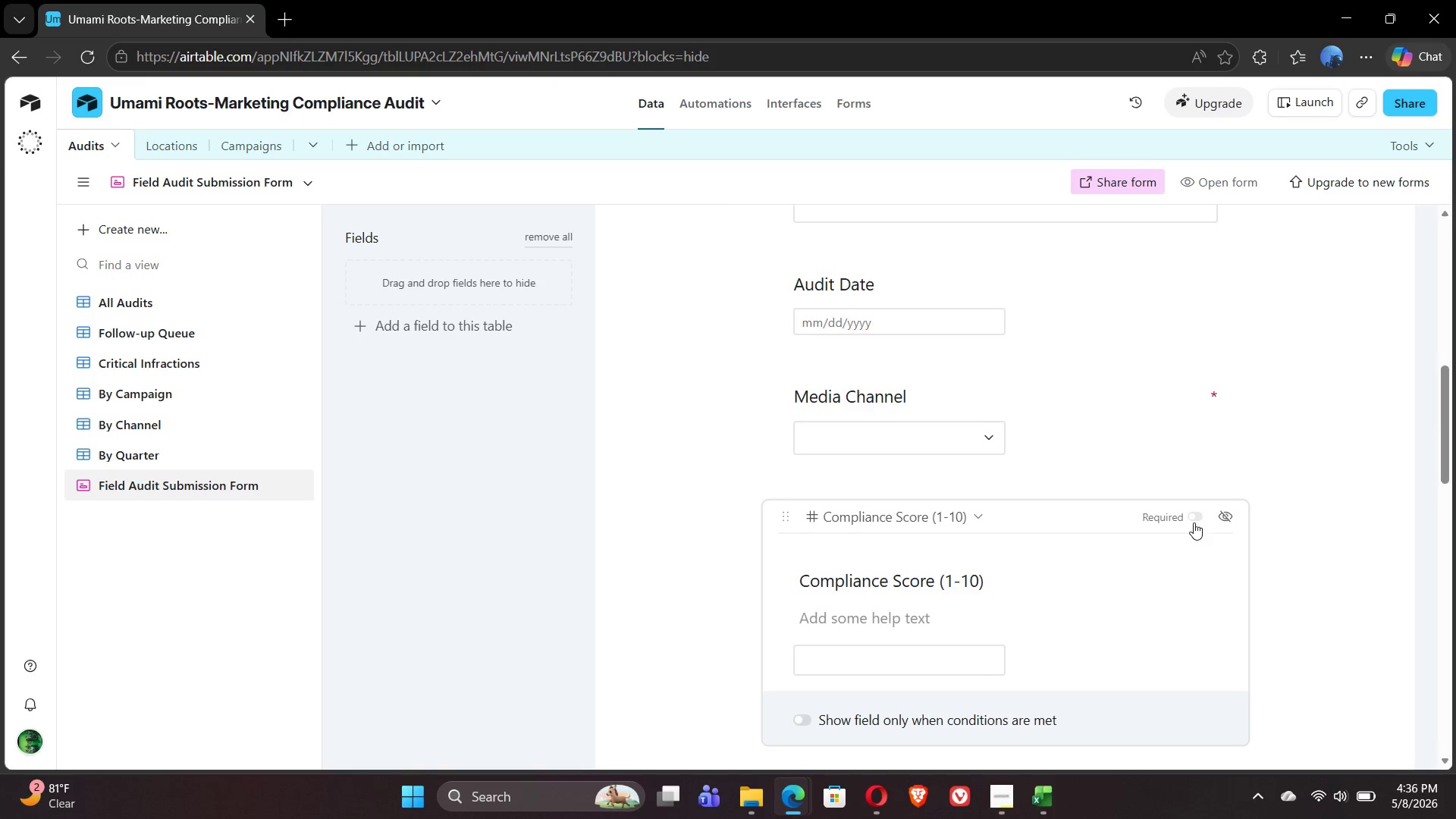 
left_click([1195, 526])
 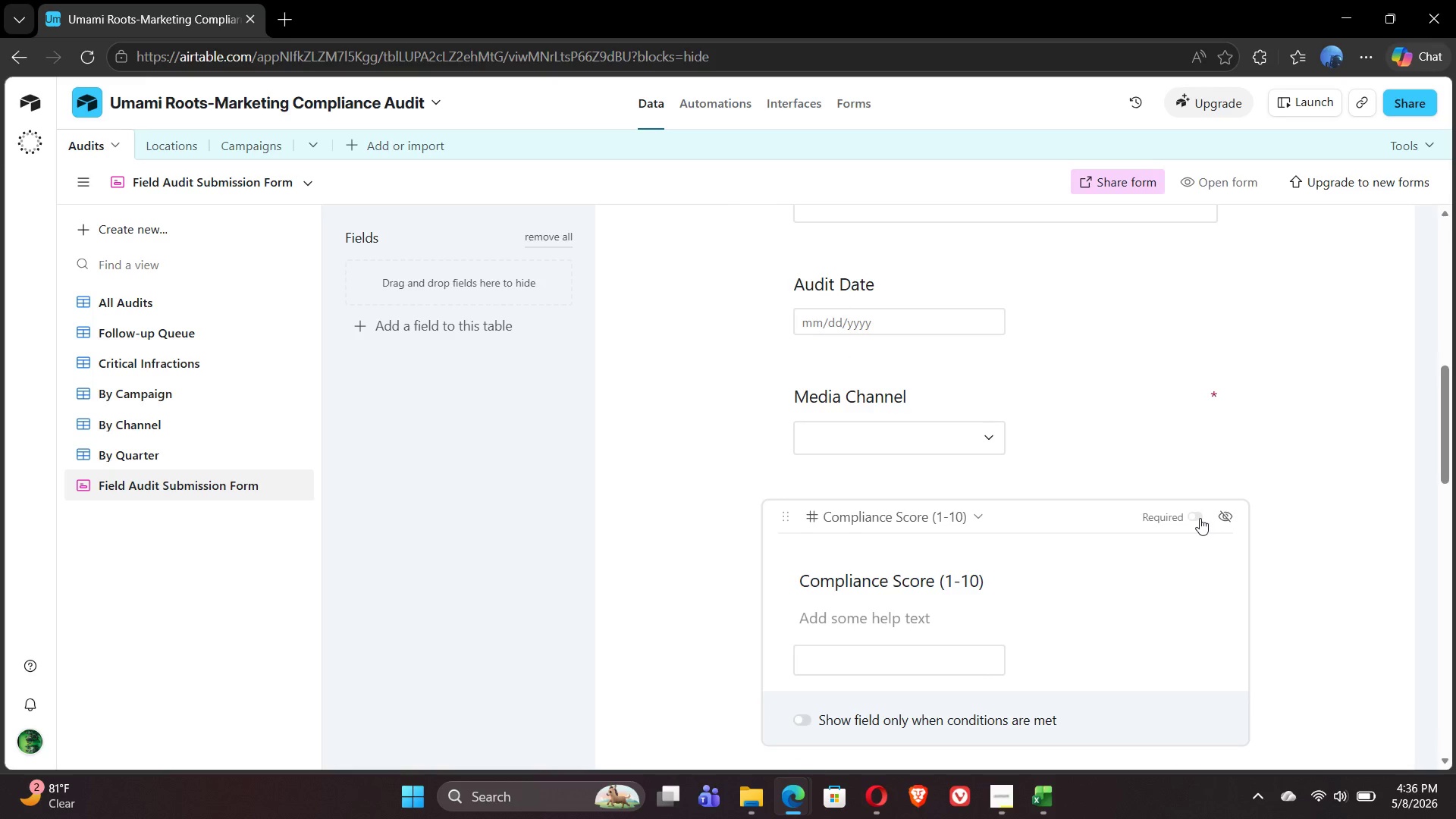 
left_click([1196, 518])
 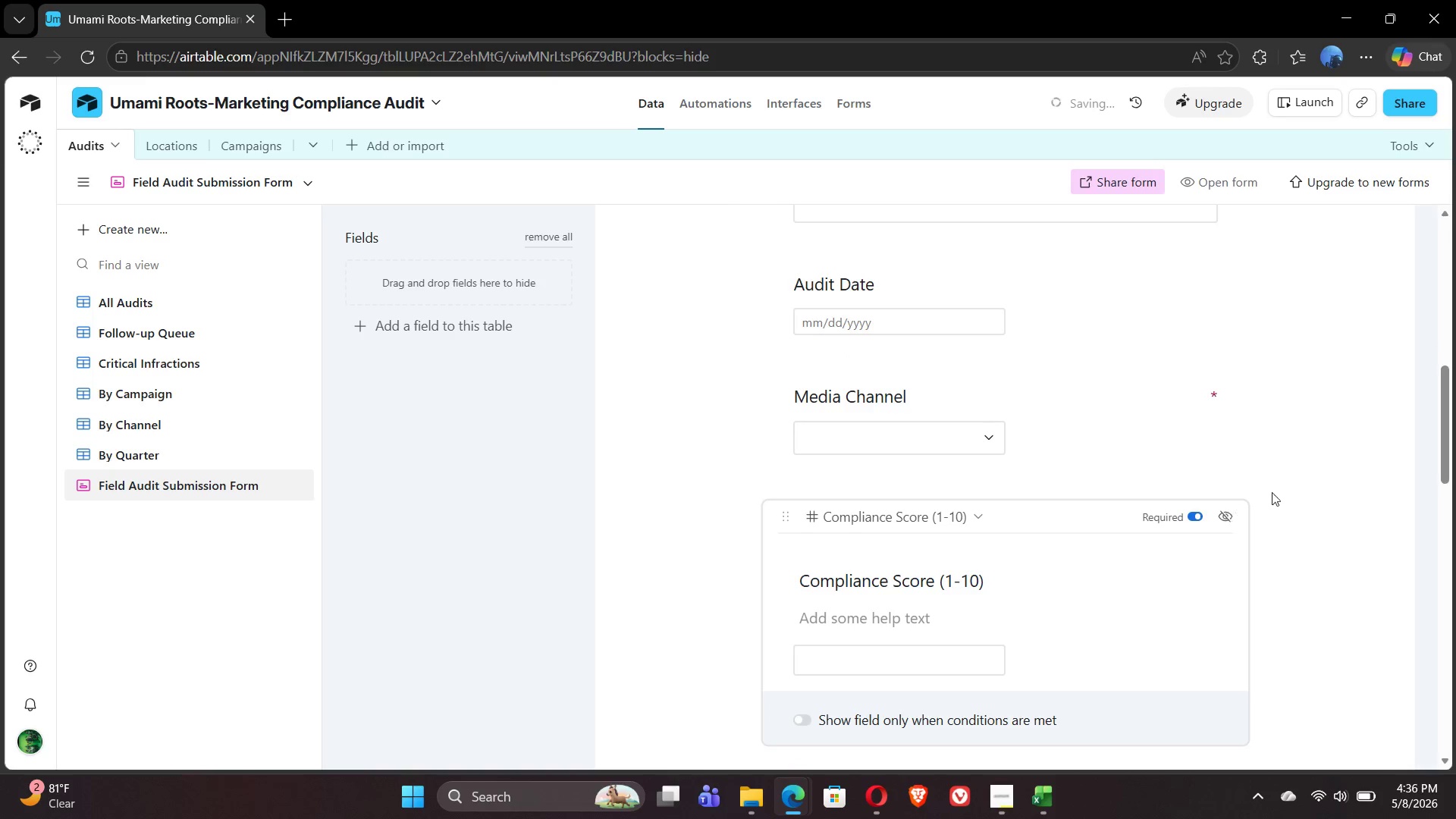 
left_click([1310, 476])
 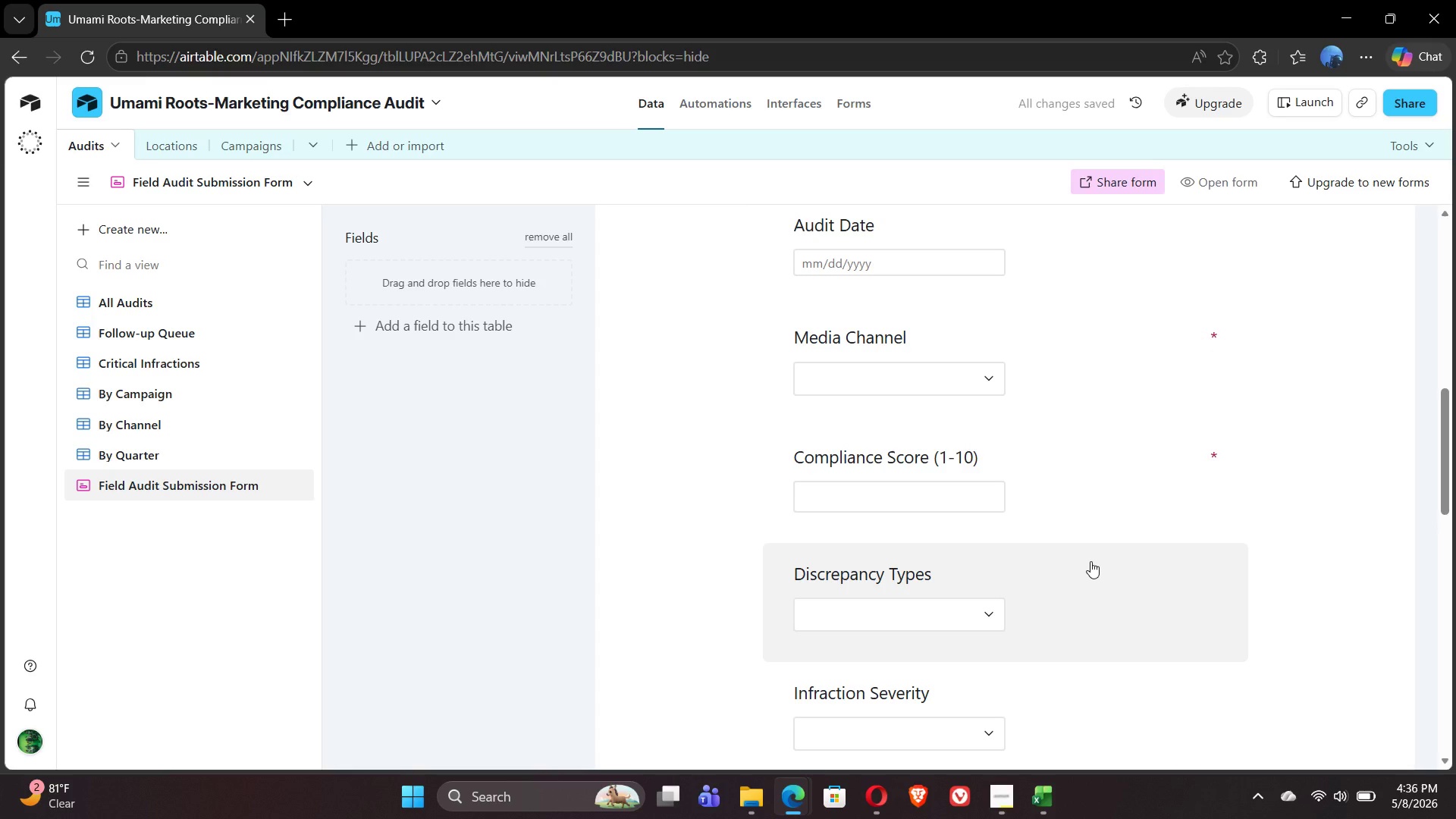 
wait(5.61)
 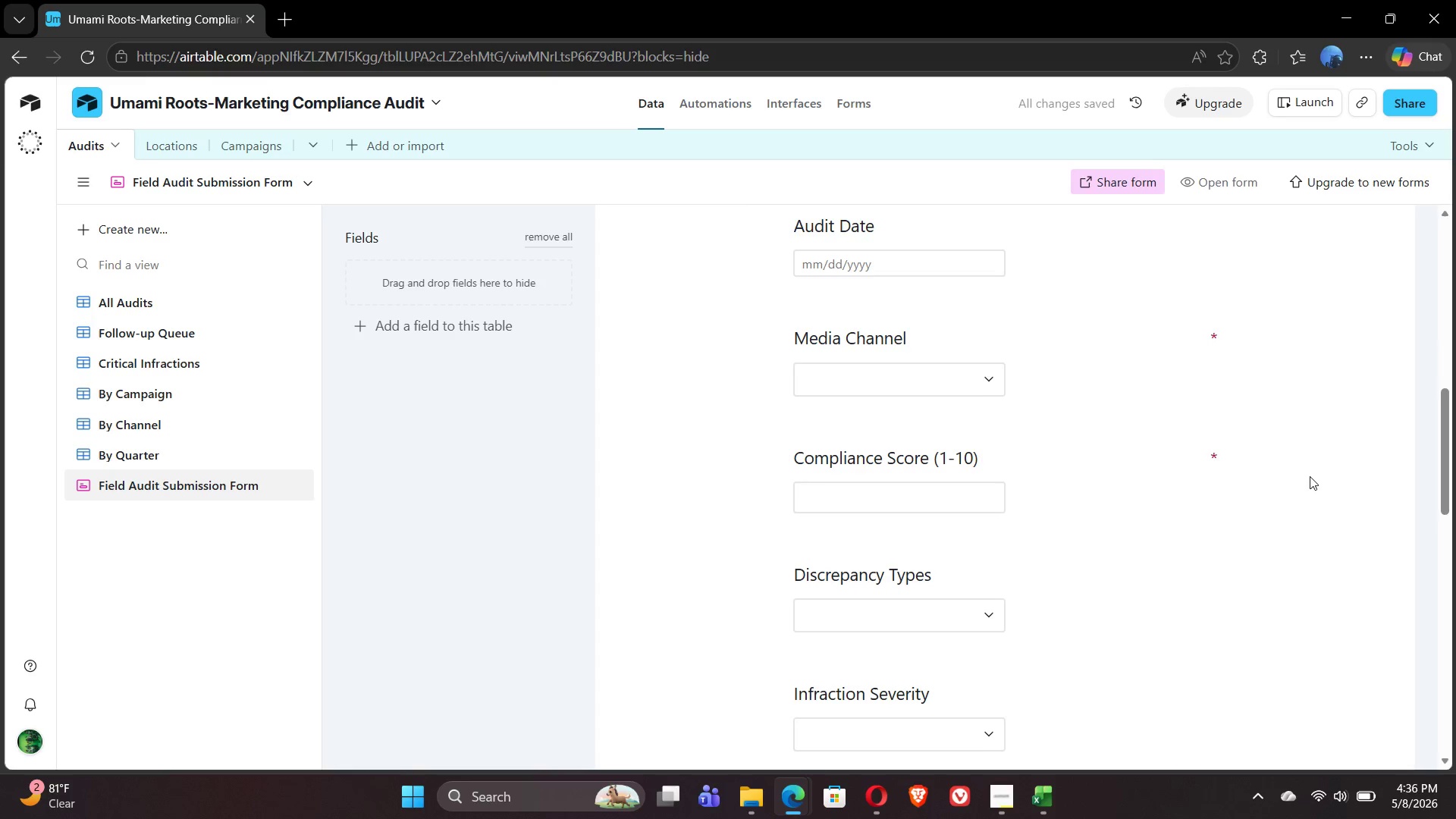 
left_click([1046, 567])
 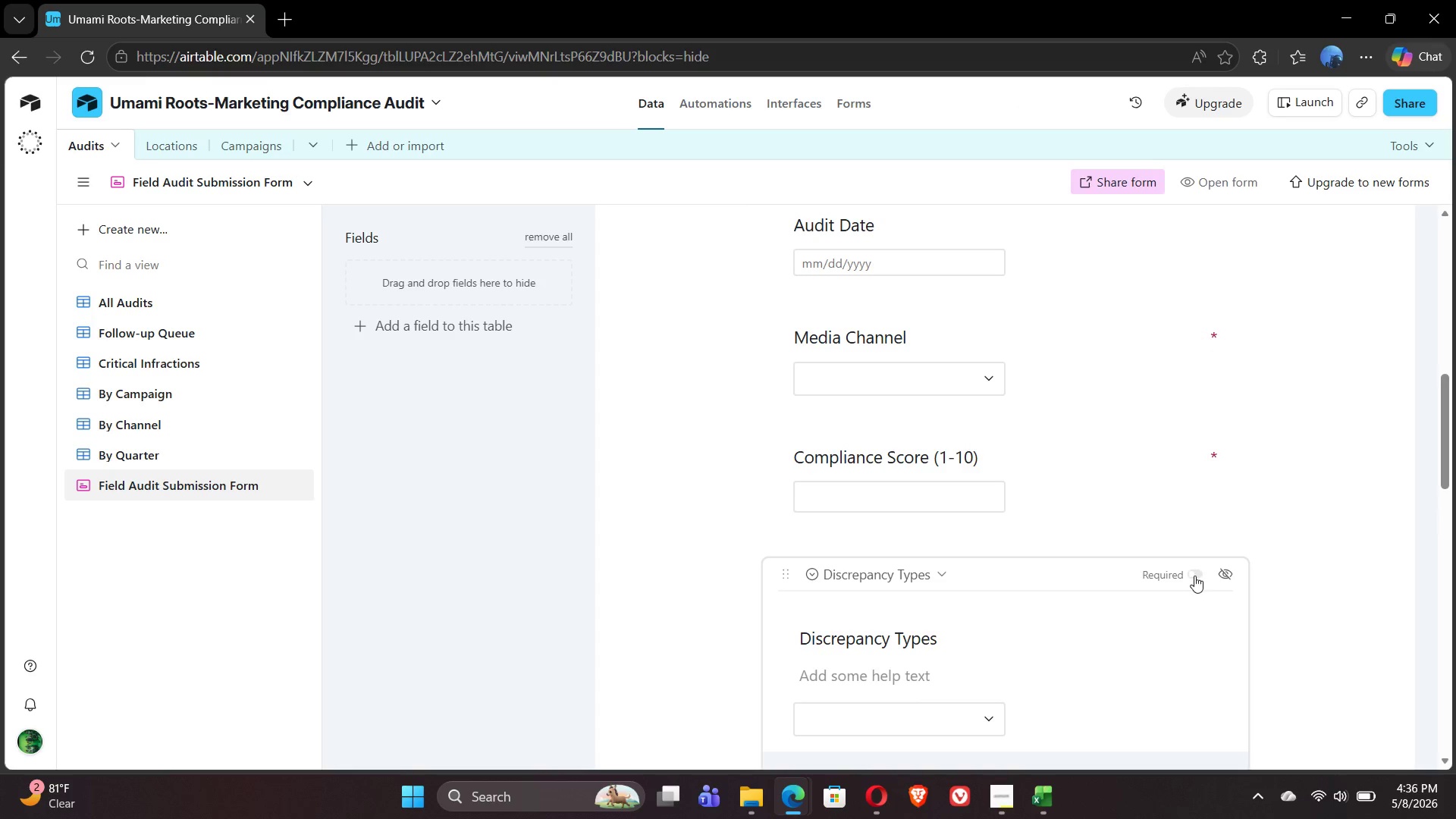 
left_click([1194, 576])
 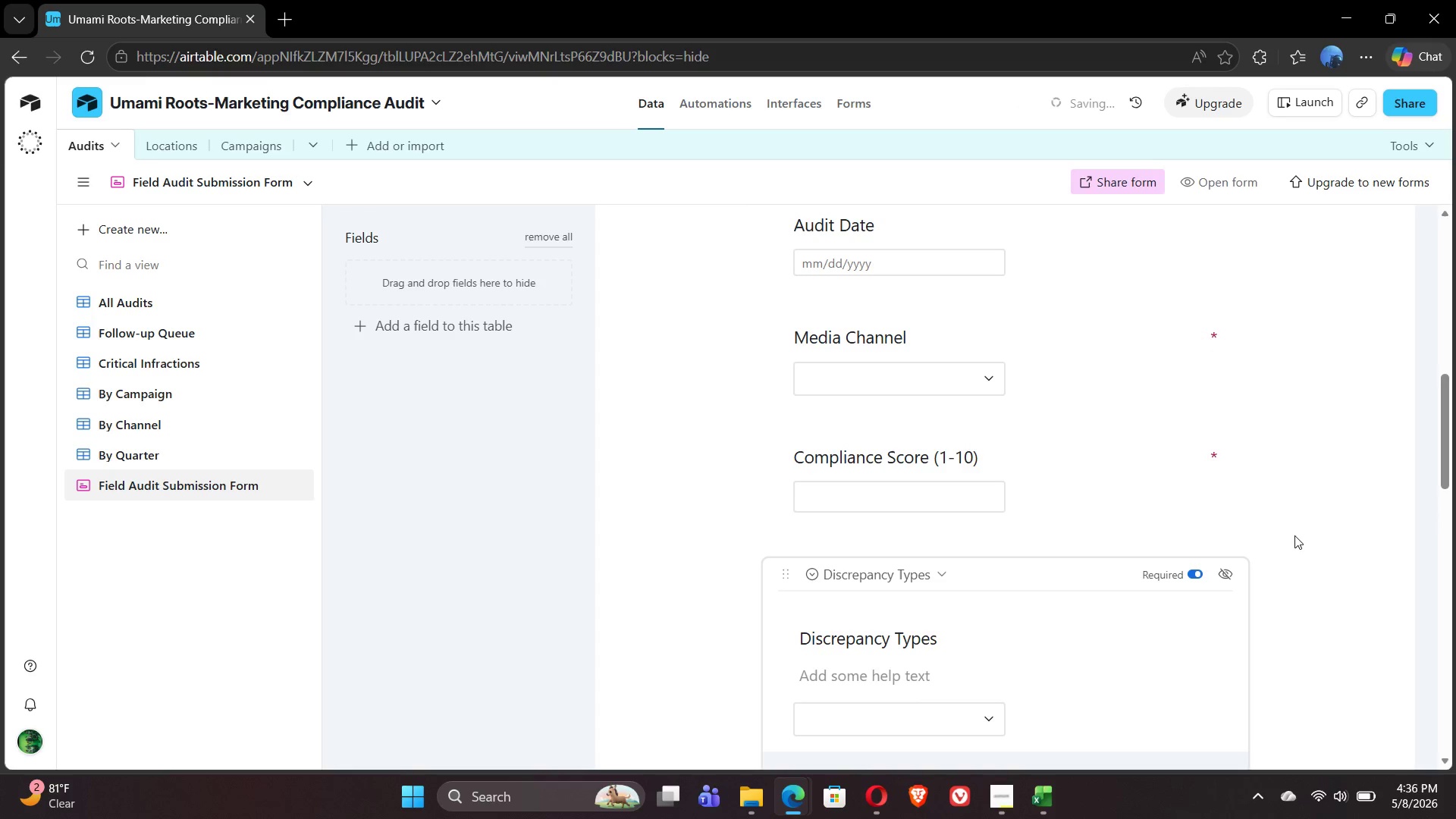 
left_click([1295, 534])
 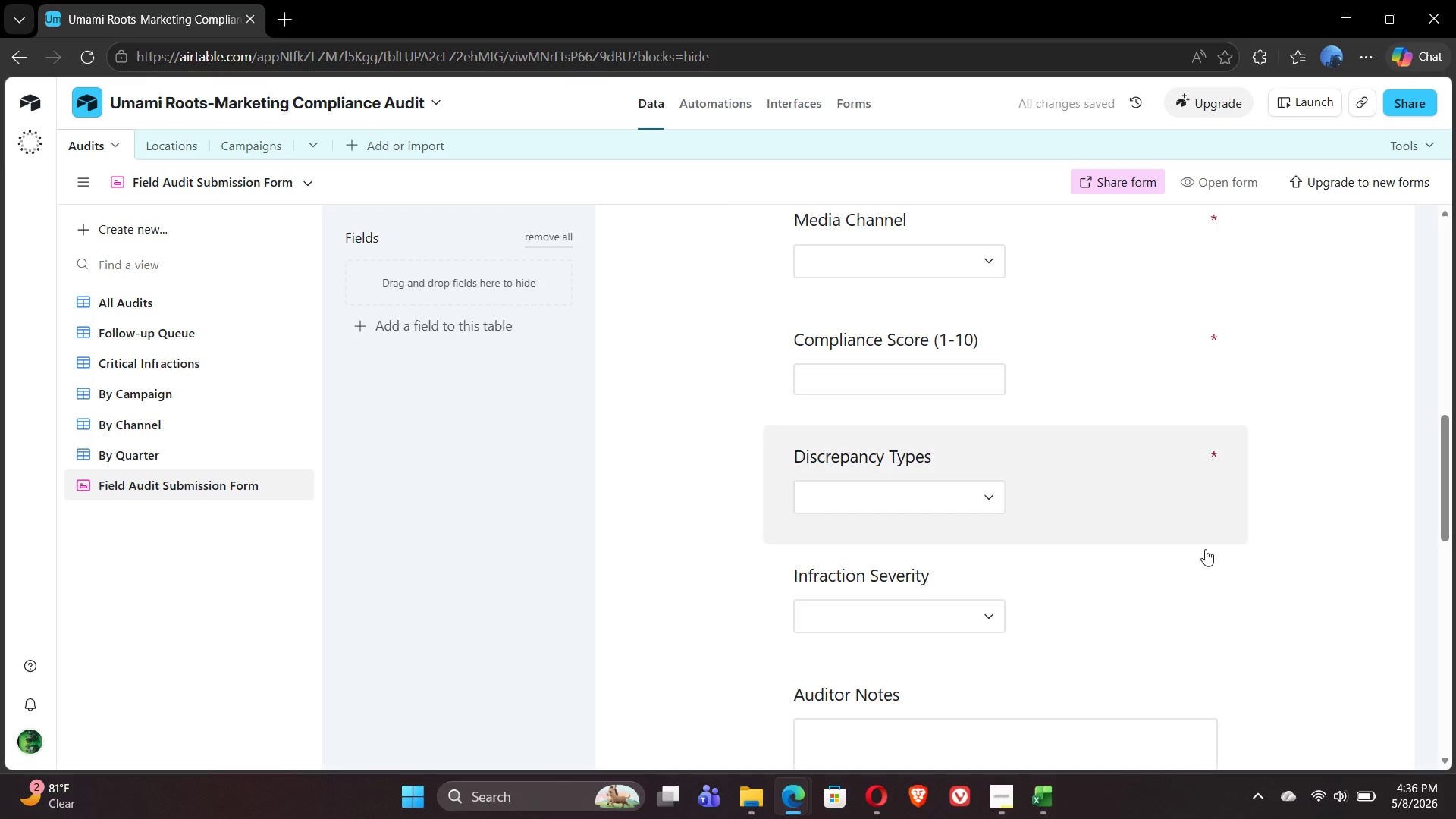 
left_click([1051, 588])
 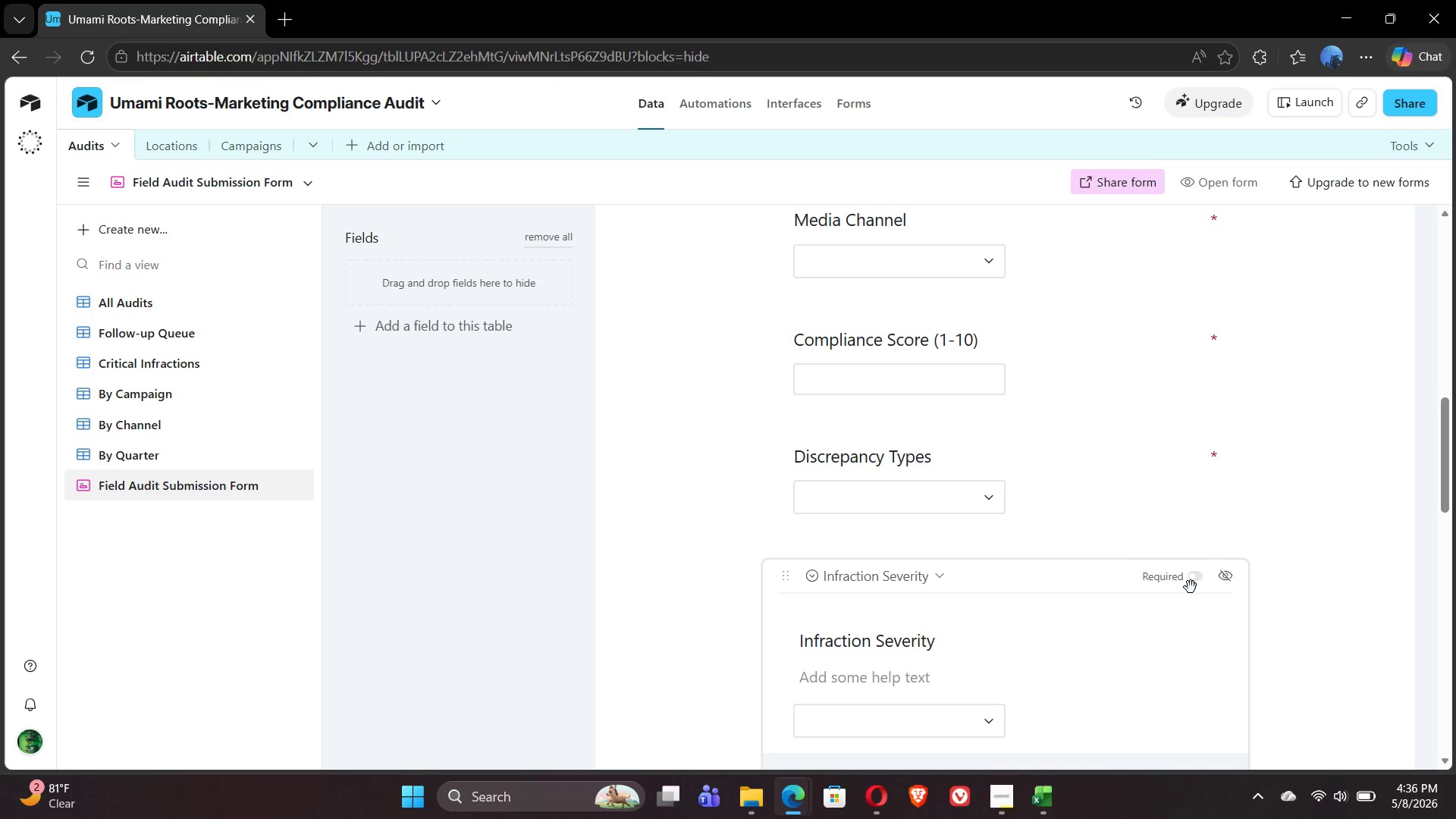 
left_click([1194, 587])
 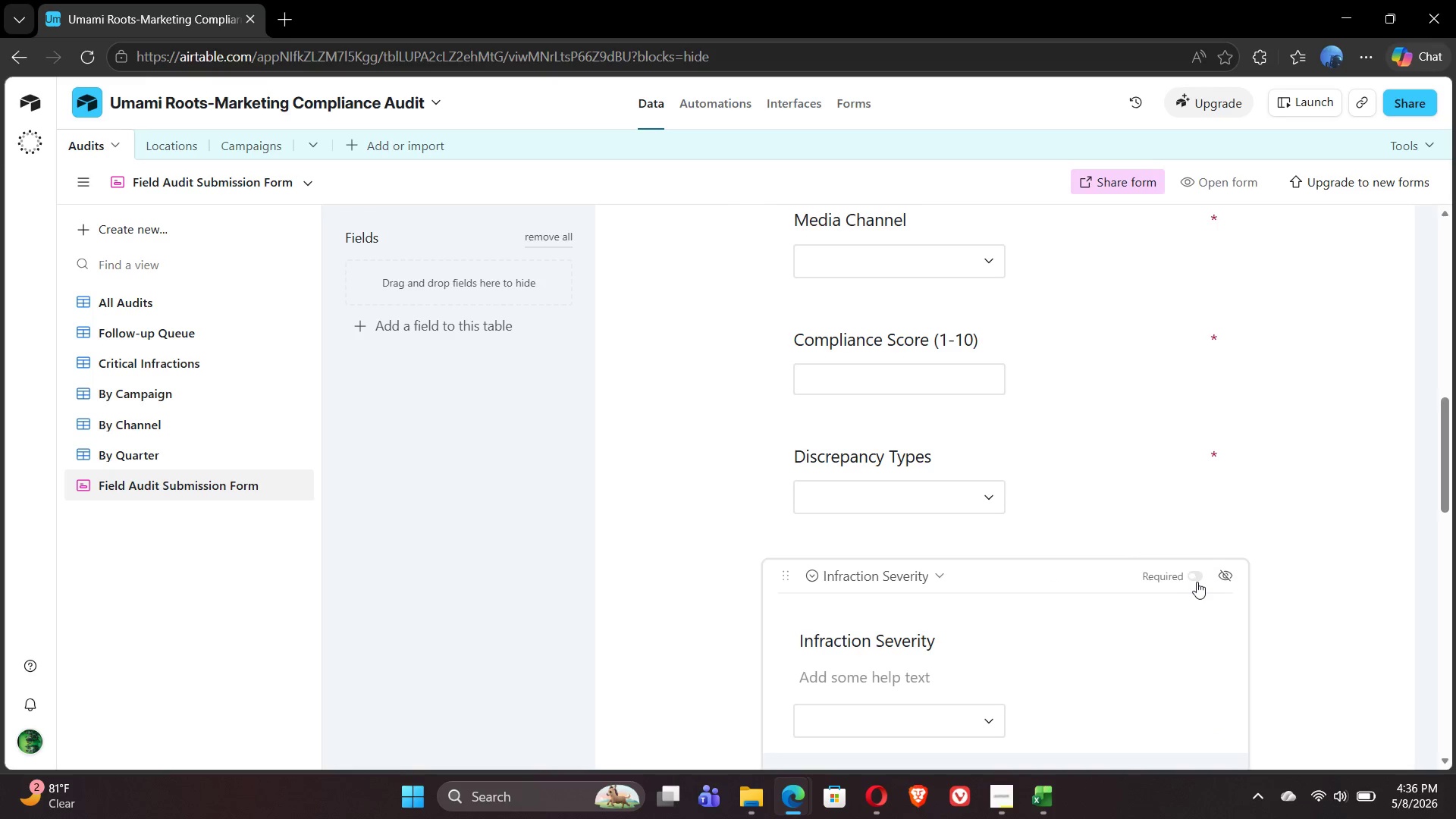 
left_click([1198, 581])
 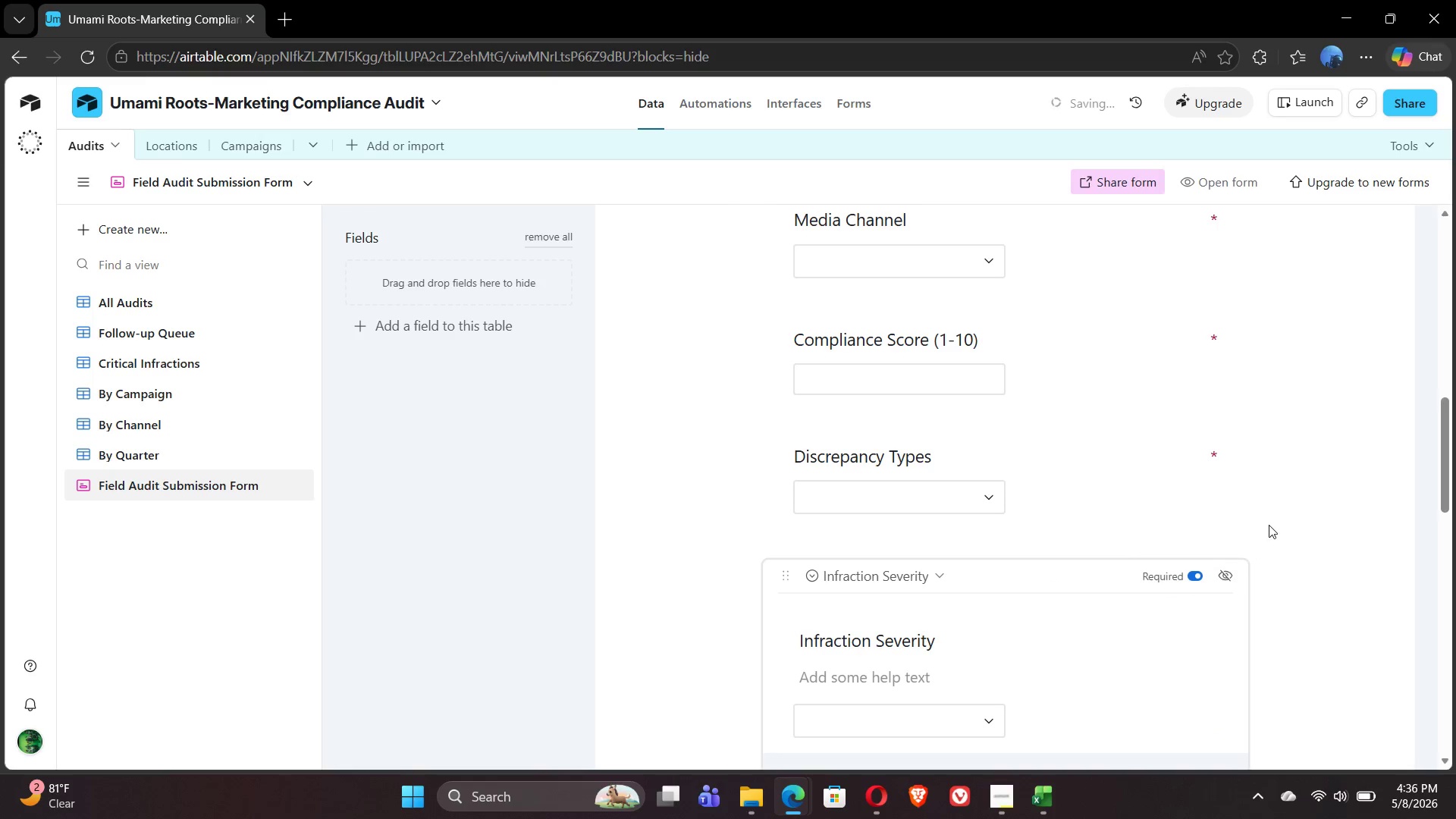 
left_click([1272, 524])
 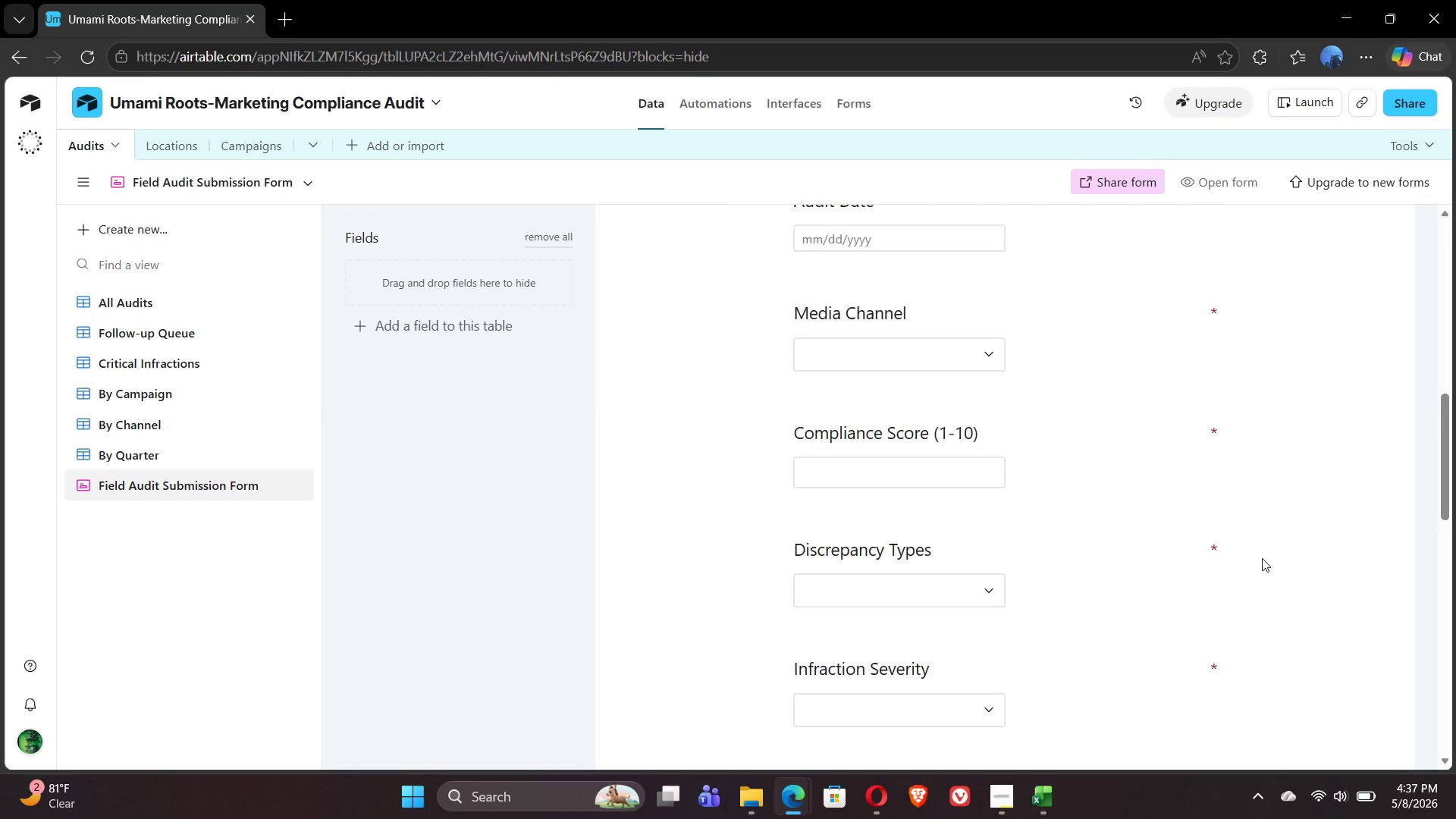 
wait(23.99)
 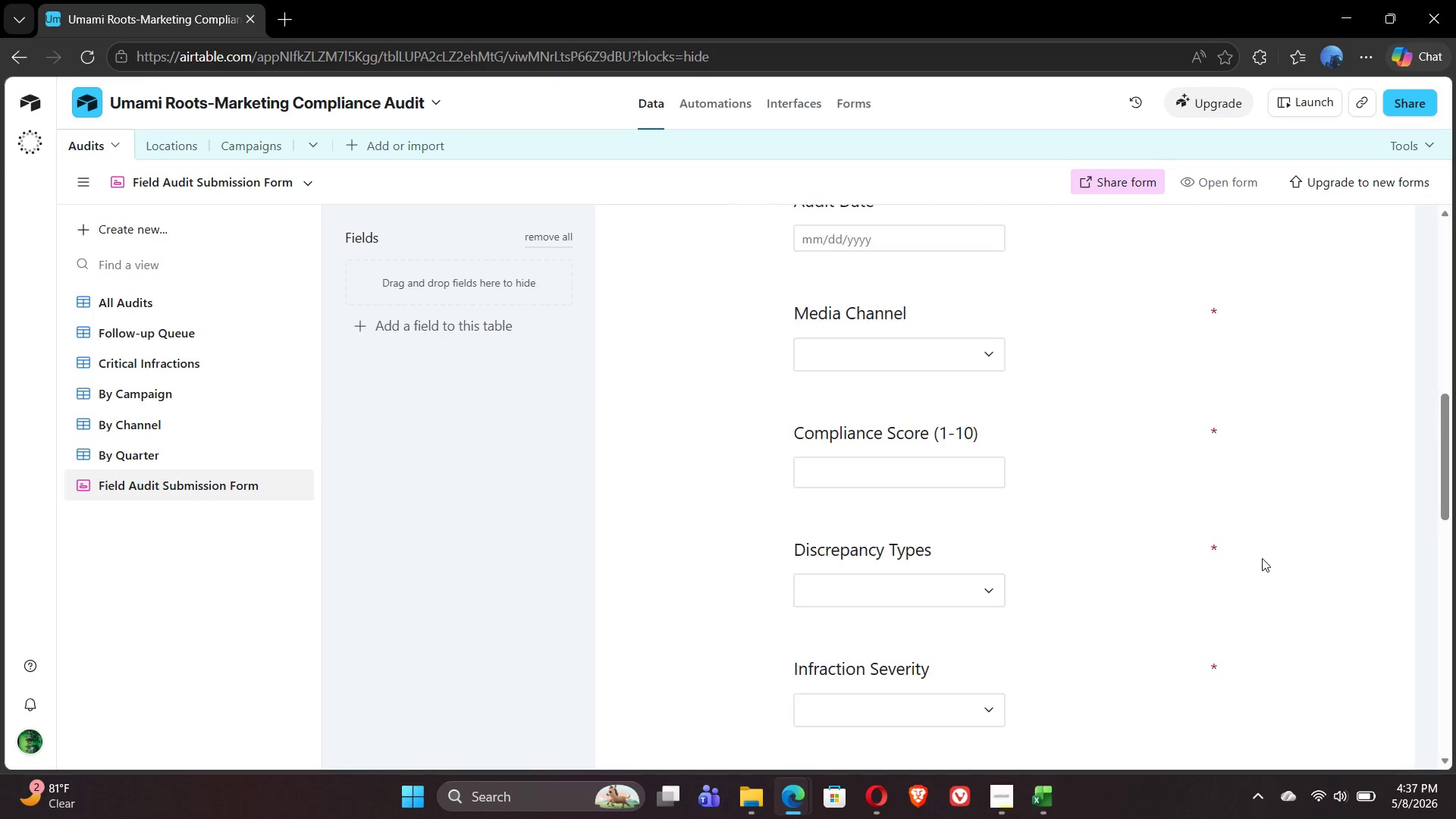 
left_click([963, 522])
 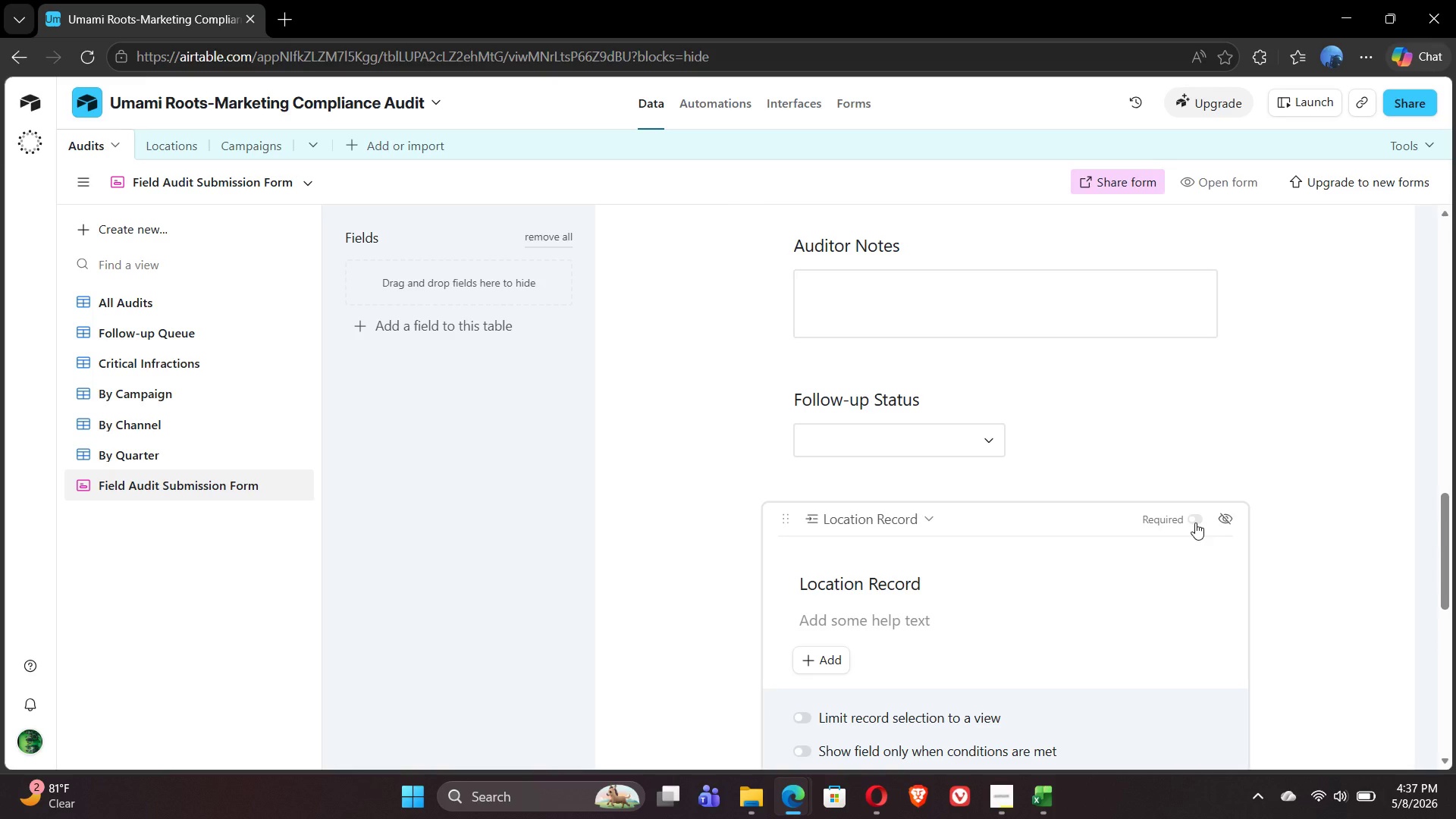 
left_click([1195, 522])
 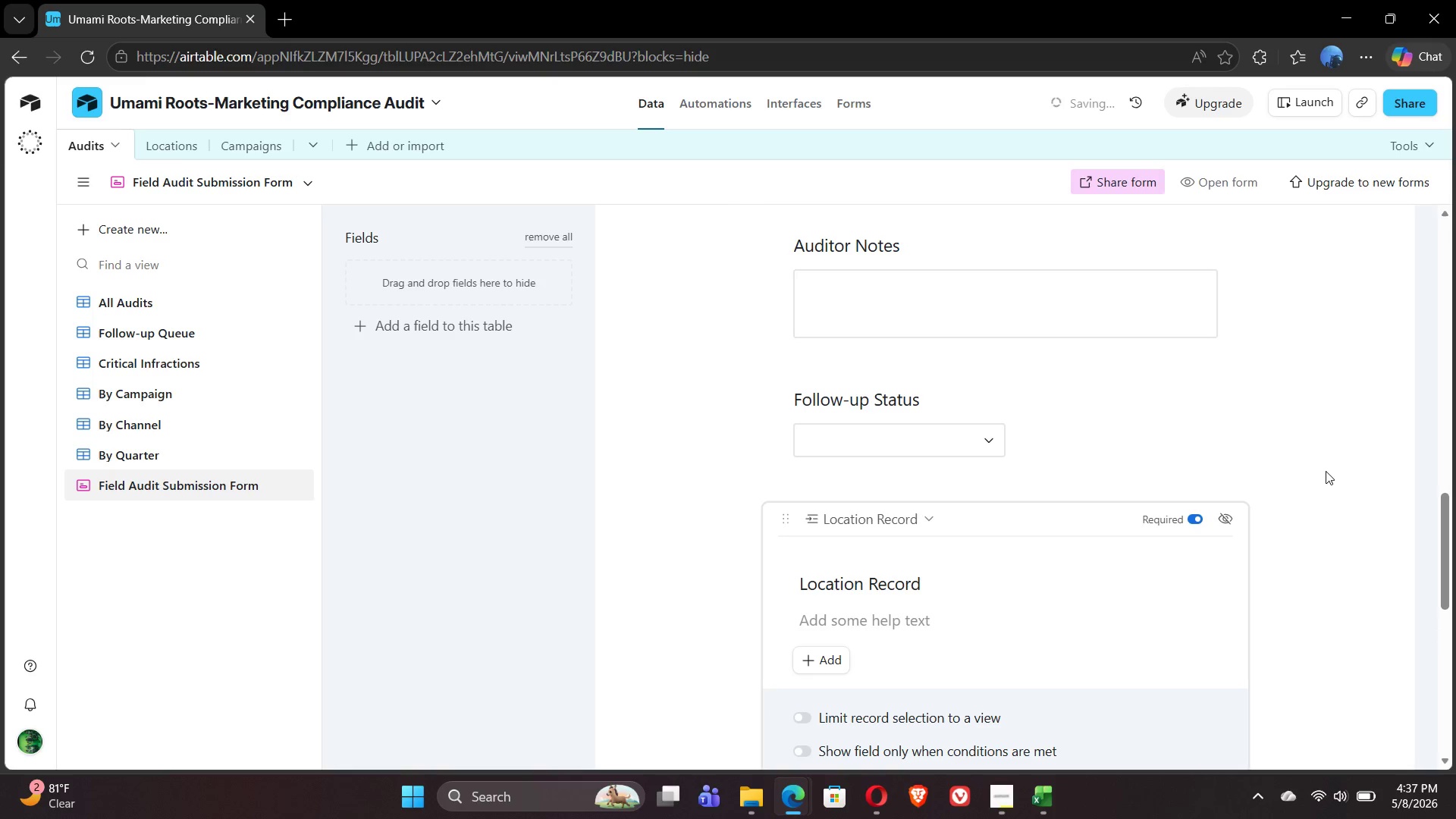 
left_click([1326, 471])
 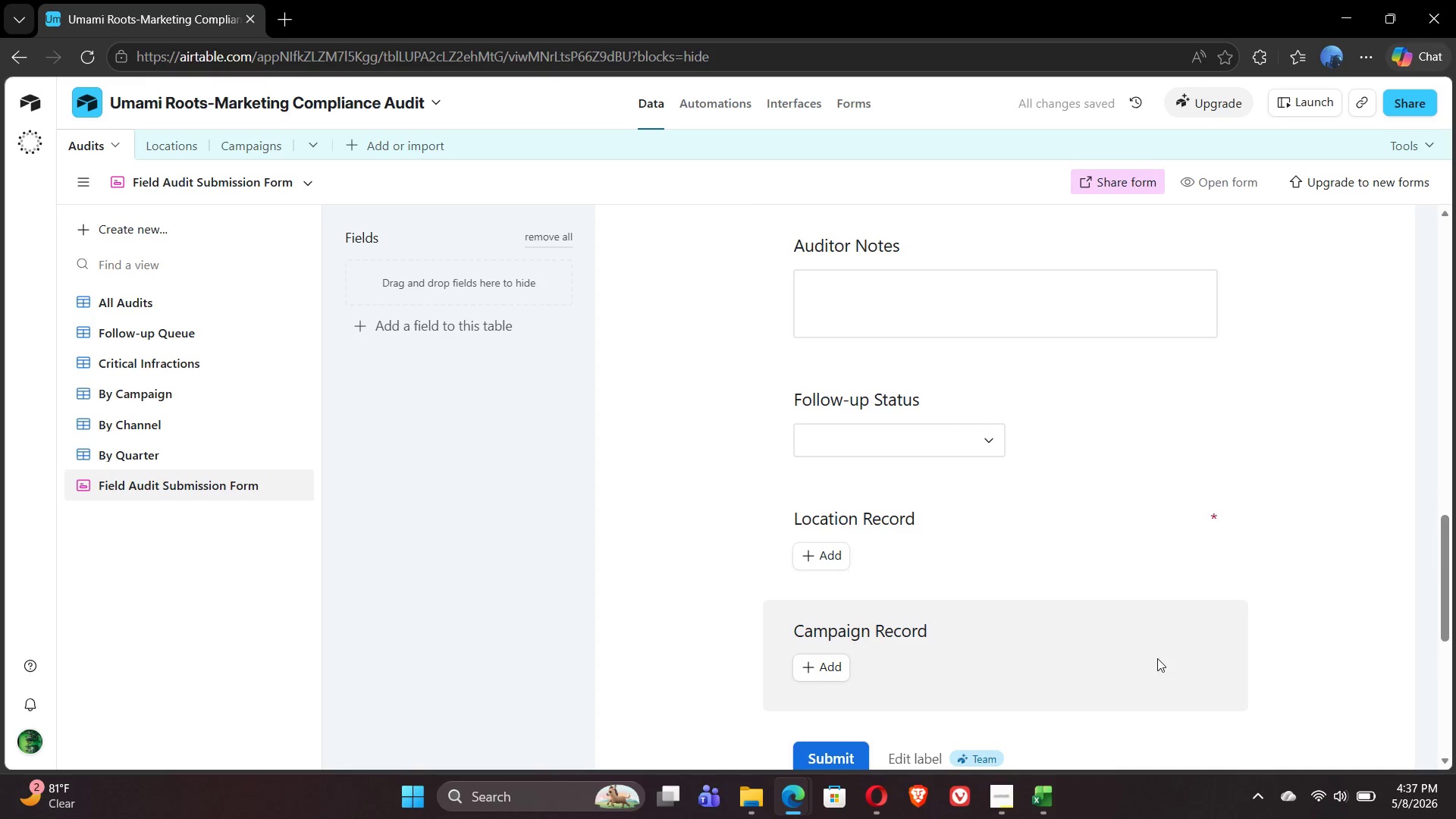 
left_click([1166, 626])
 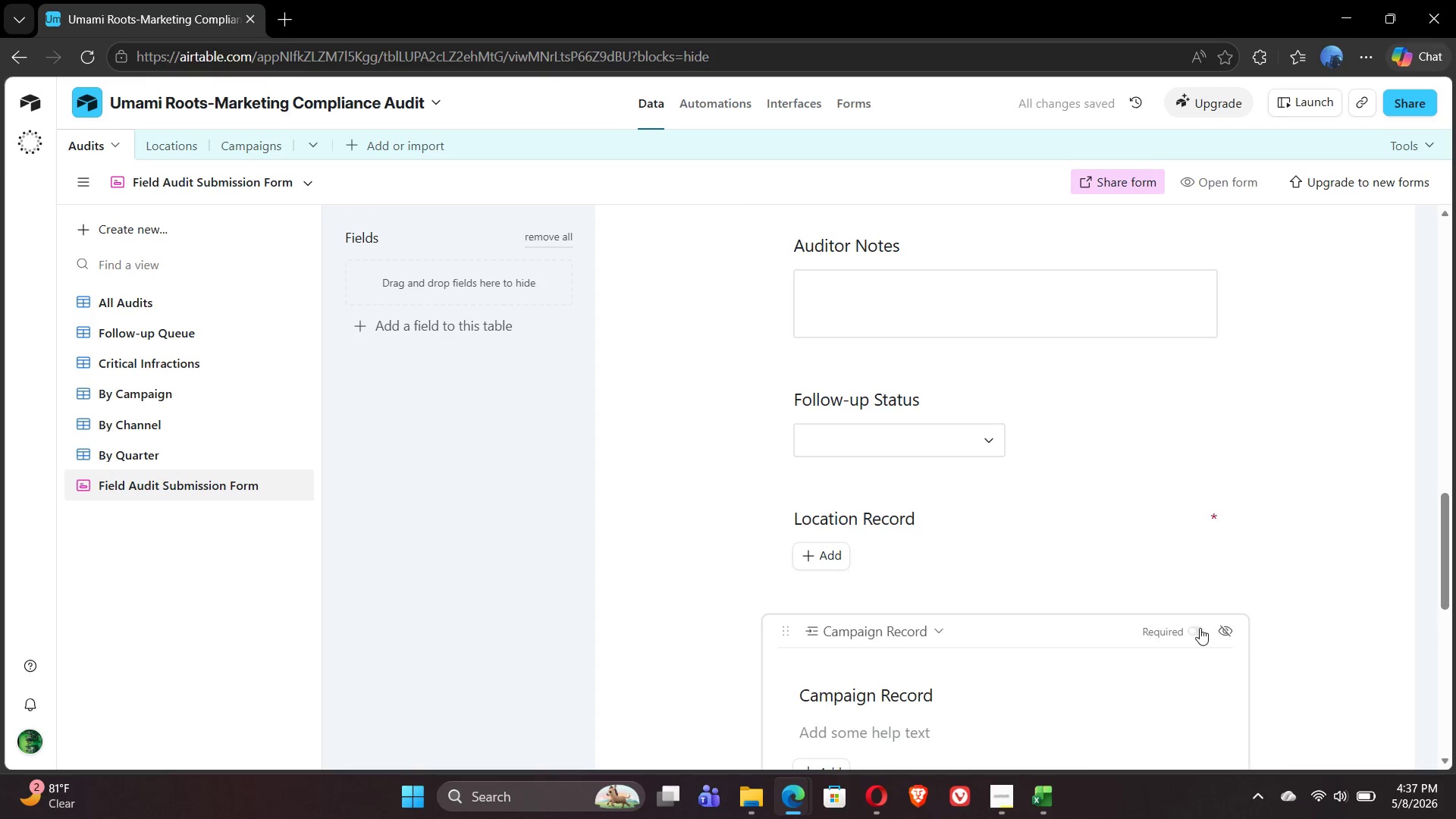 
left_click([1197, 628])
 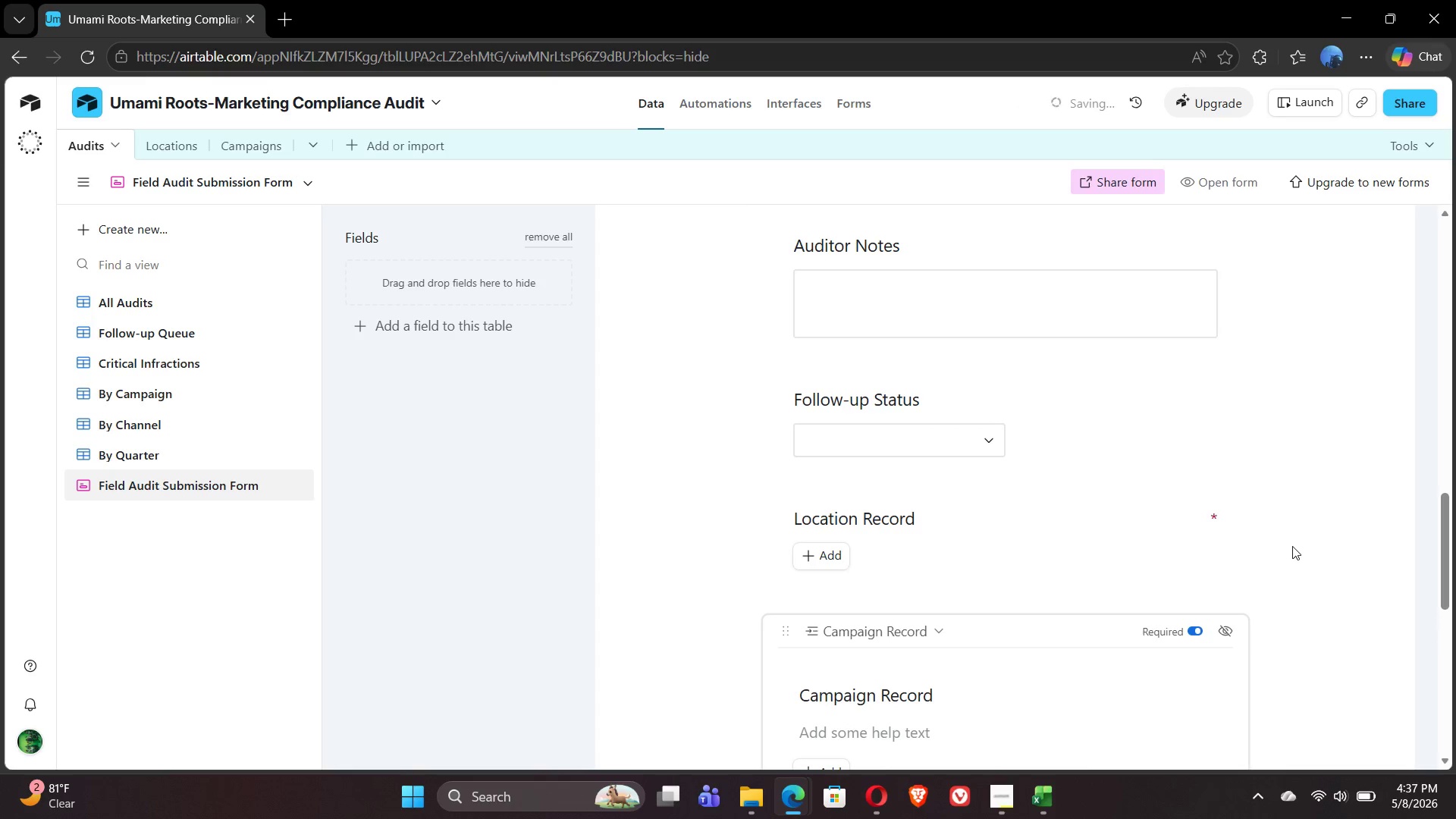 
left_click([1292, 546])
 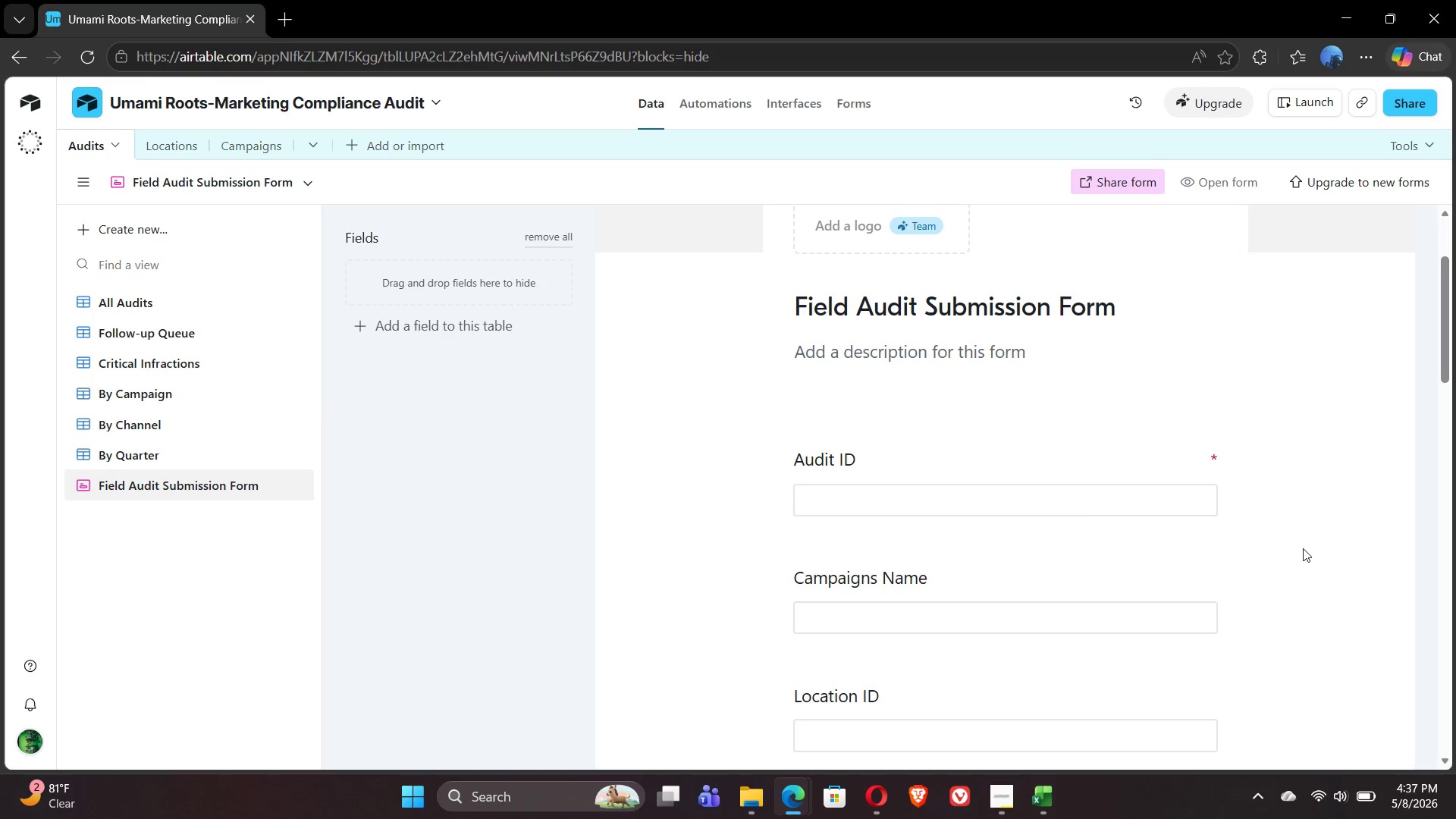 
wait(18.97)
 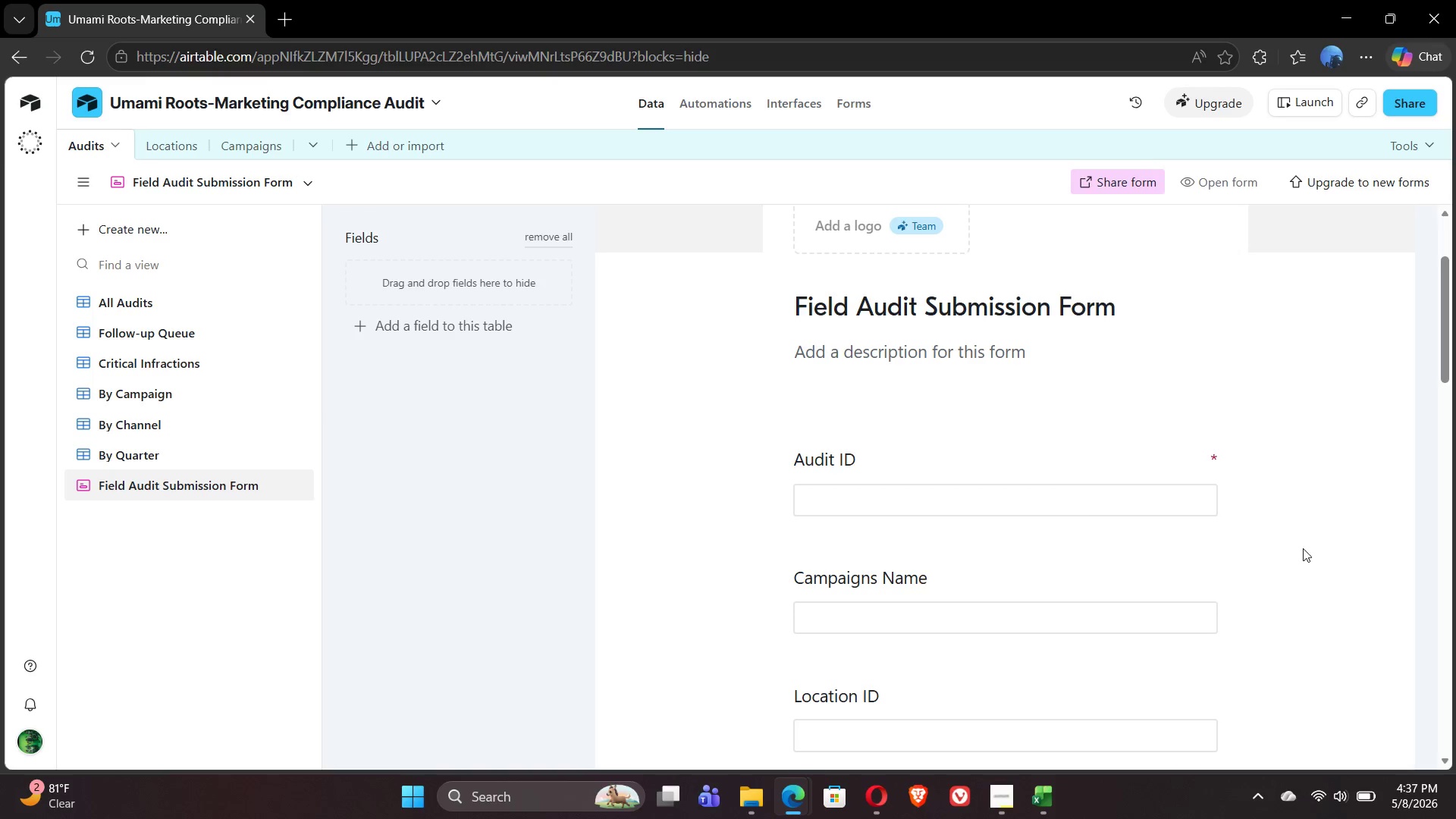 
left_click([1081, 450])
 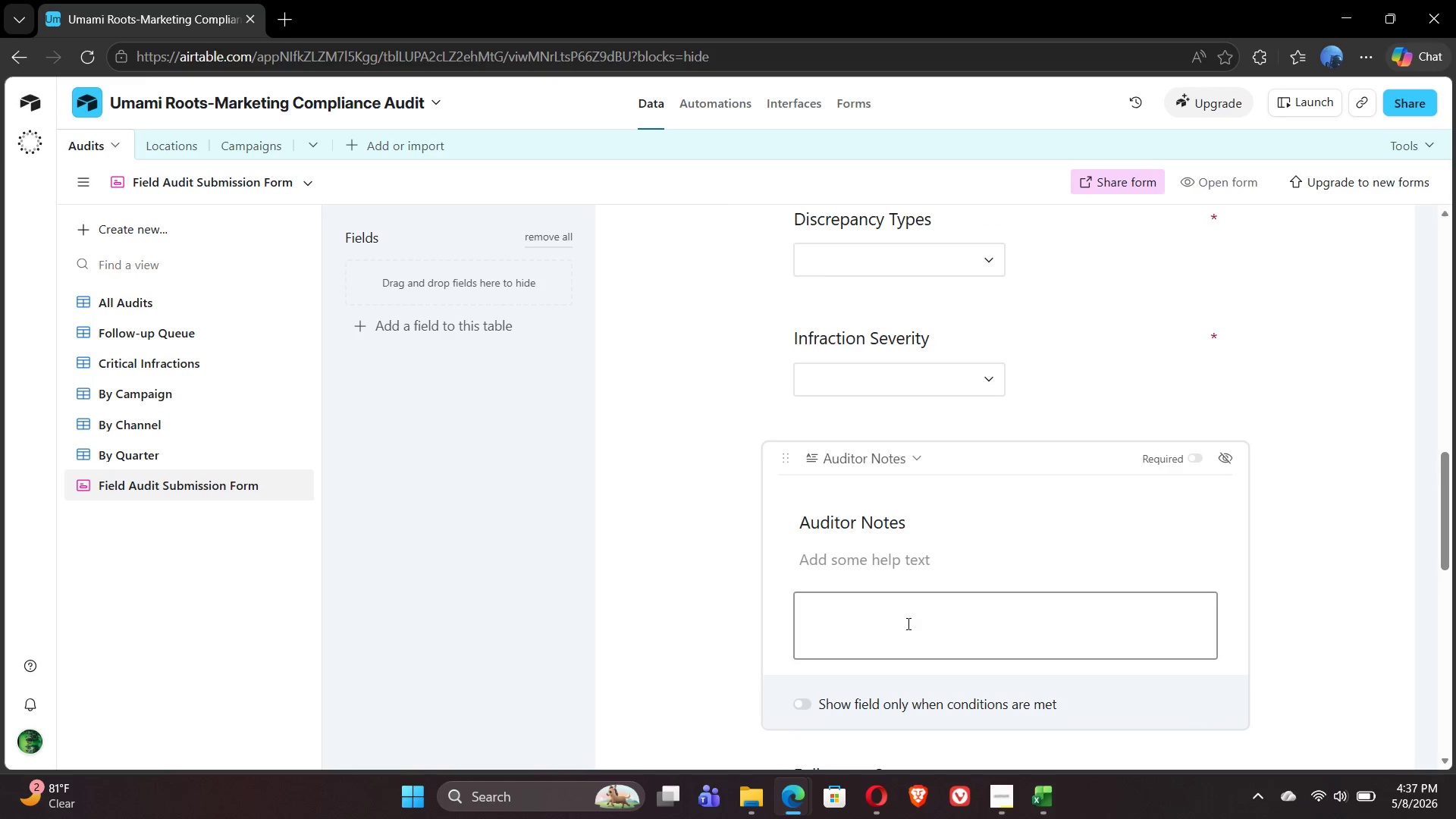 
left_click([912, 604])
 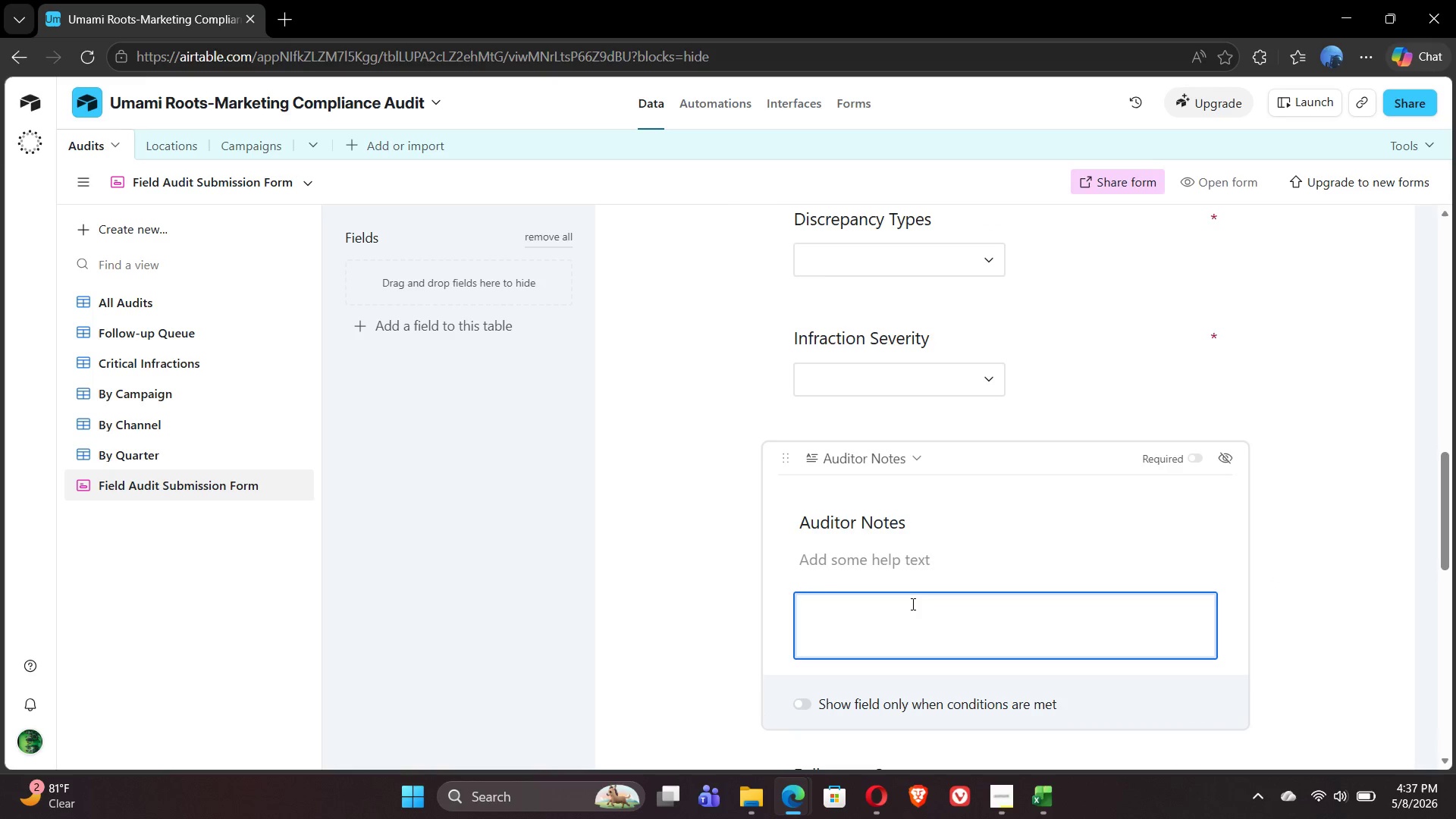 
type(Describe what you observed. Be specific)
 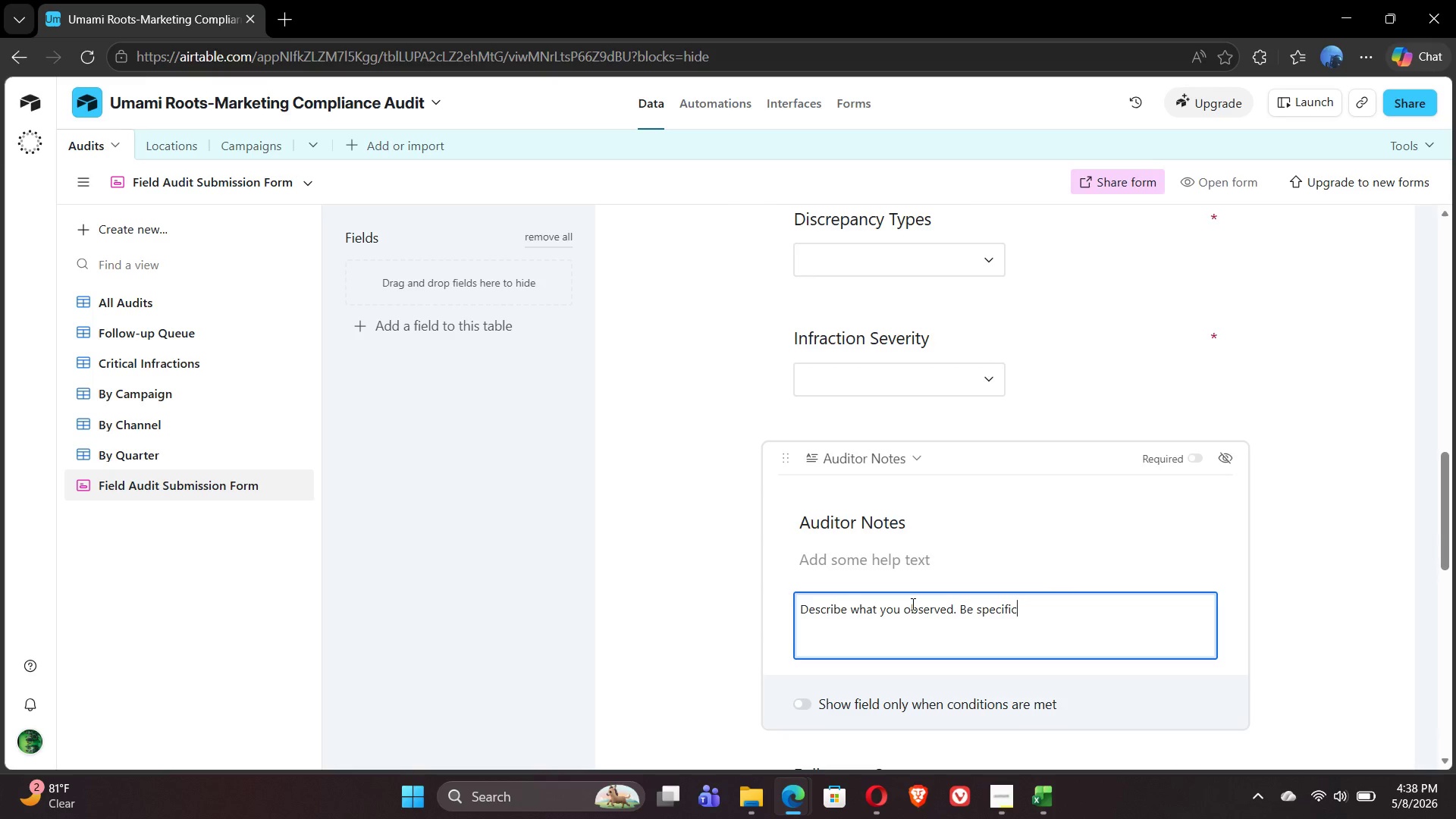 
key(Period)
 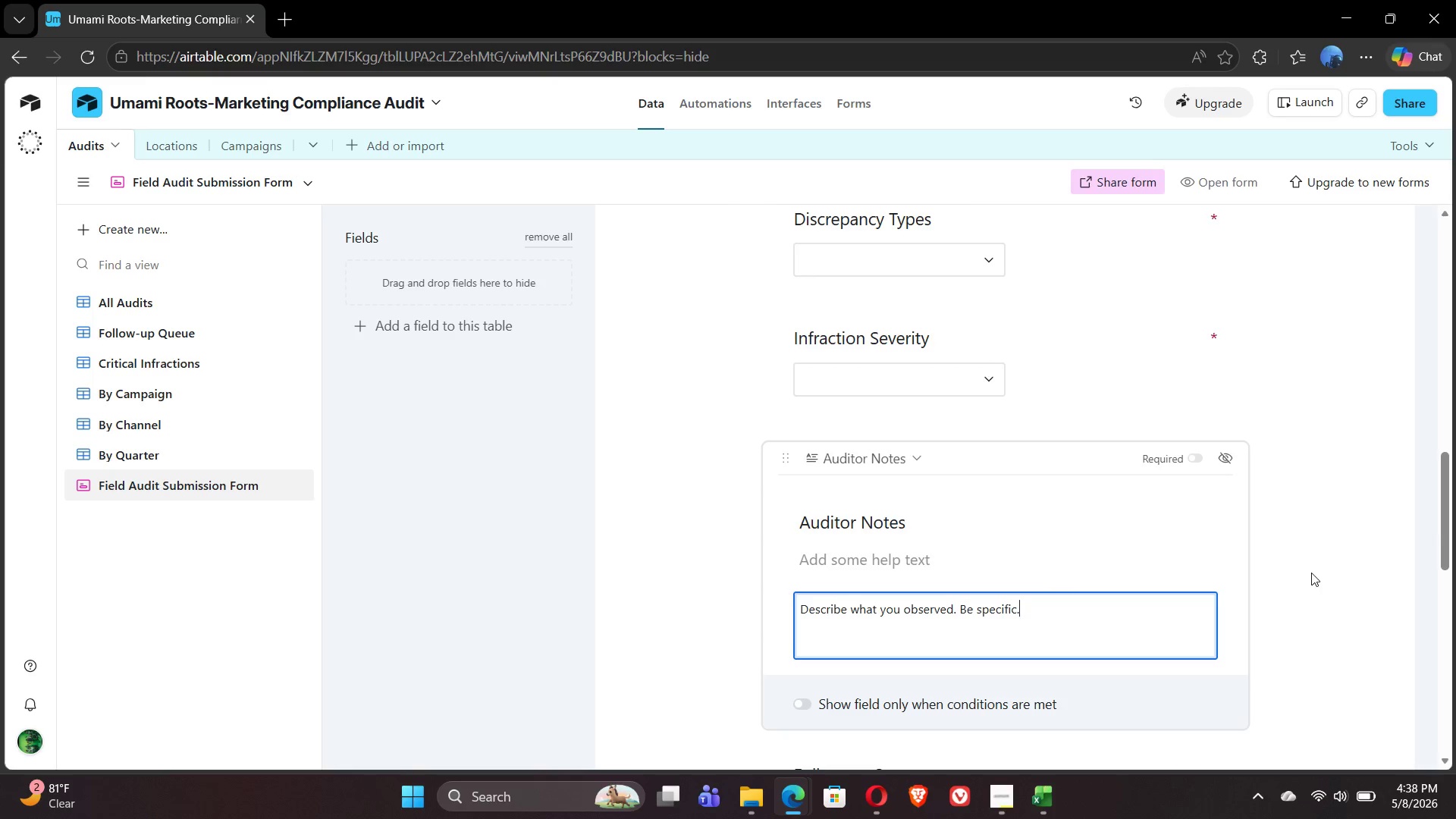 
left_click([1333, 547])
 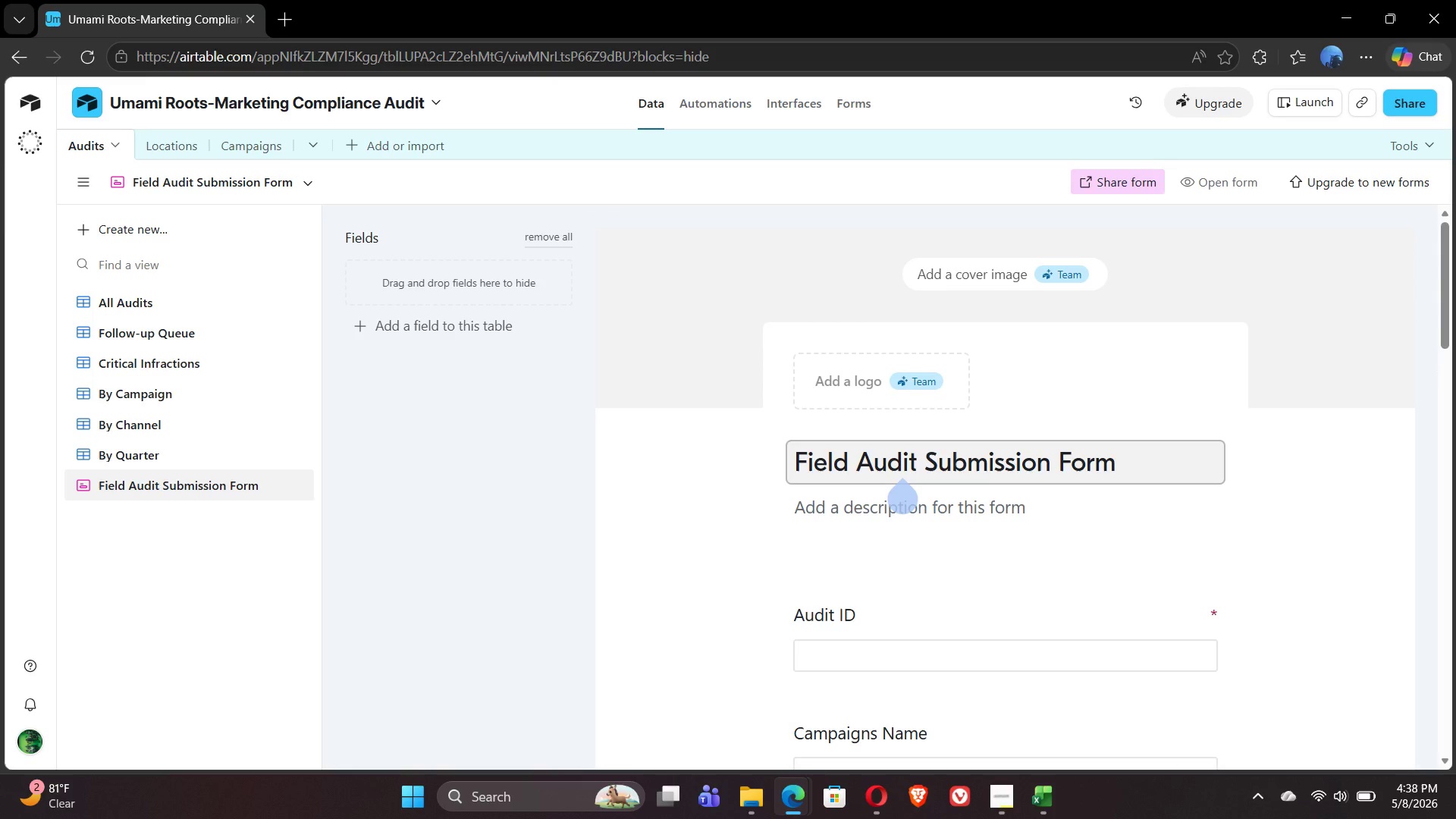 
wait(34.41)
 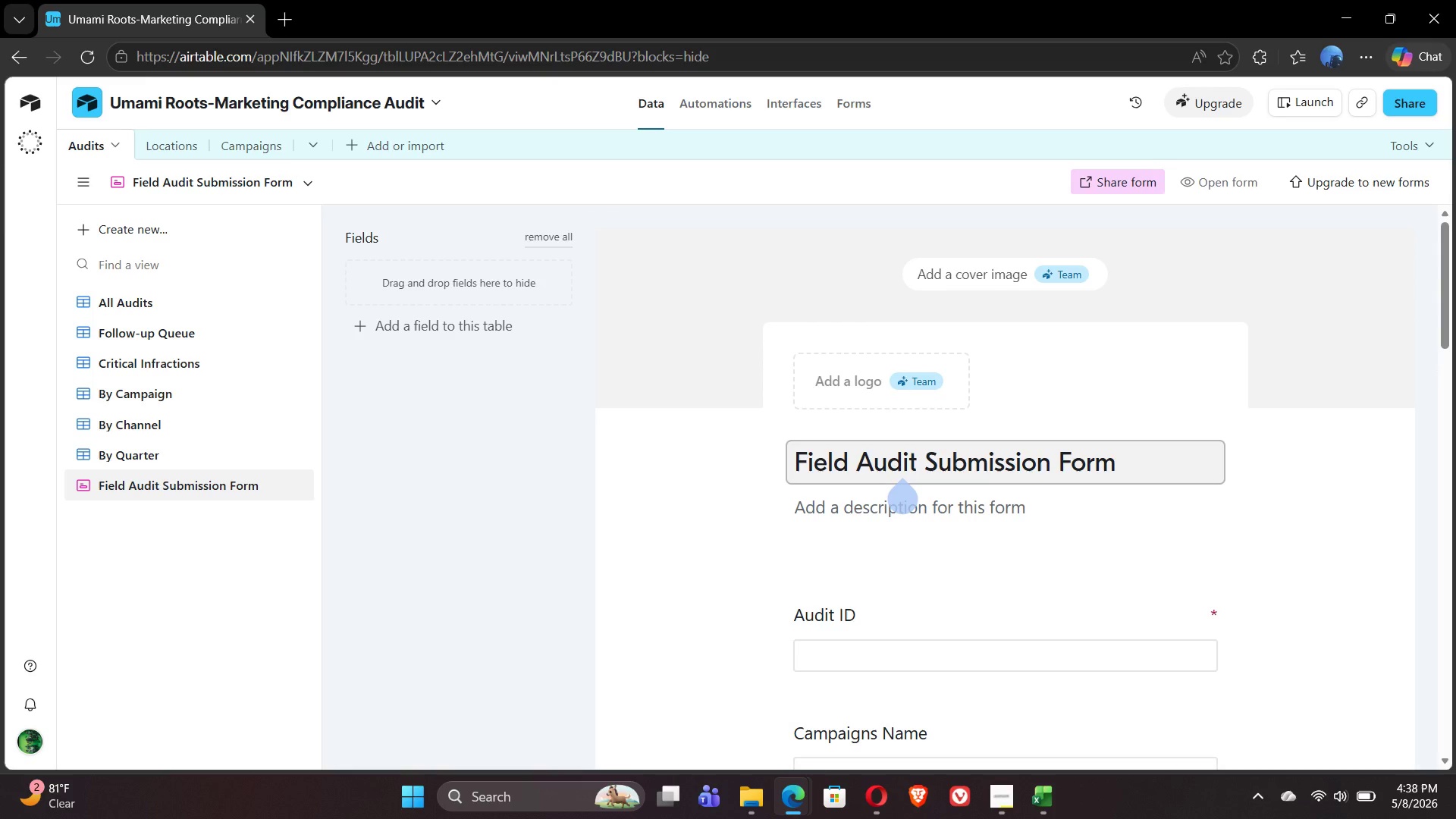 
double_click([976, 506])
 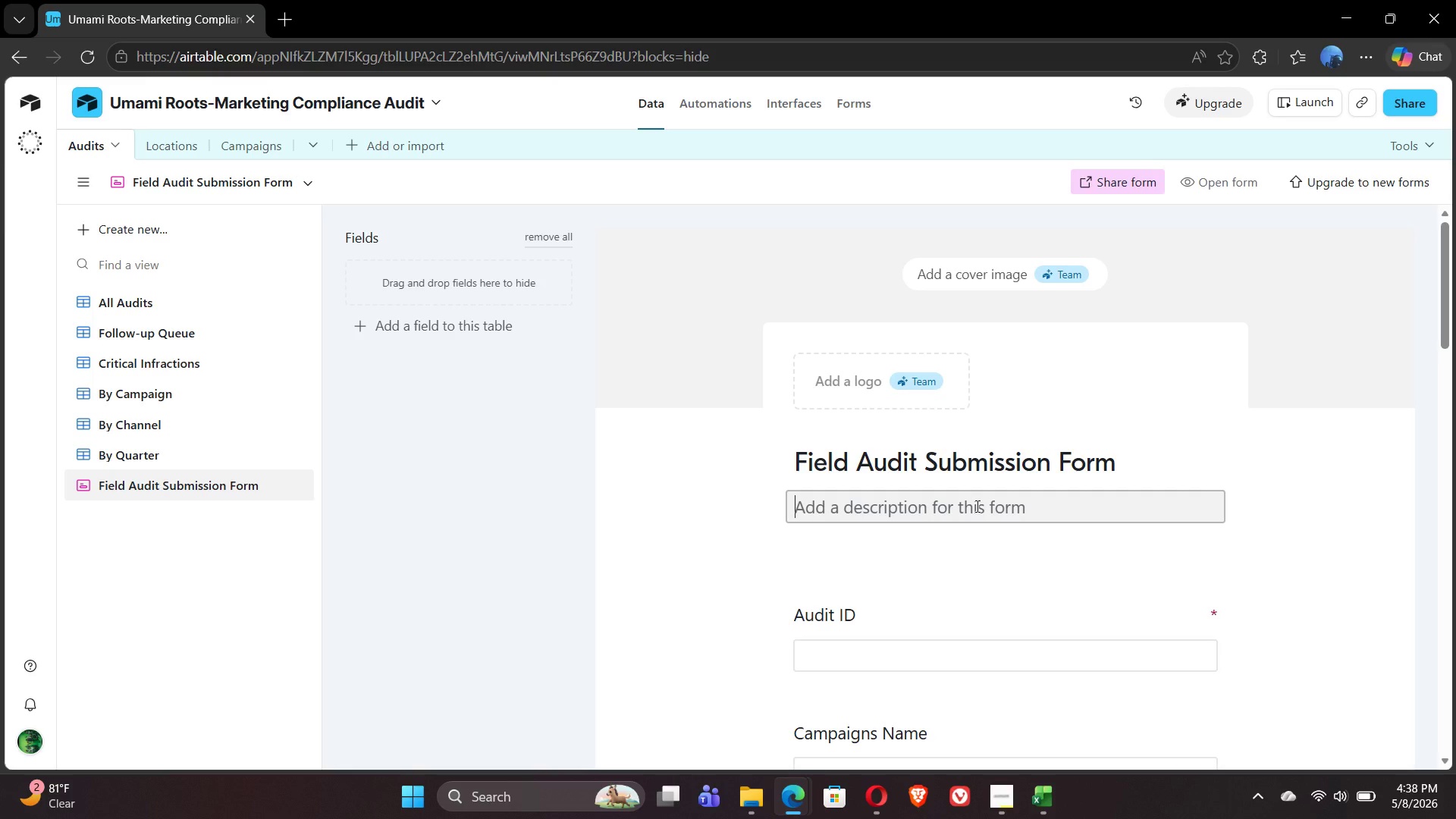 
wait(21.95)
 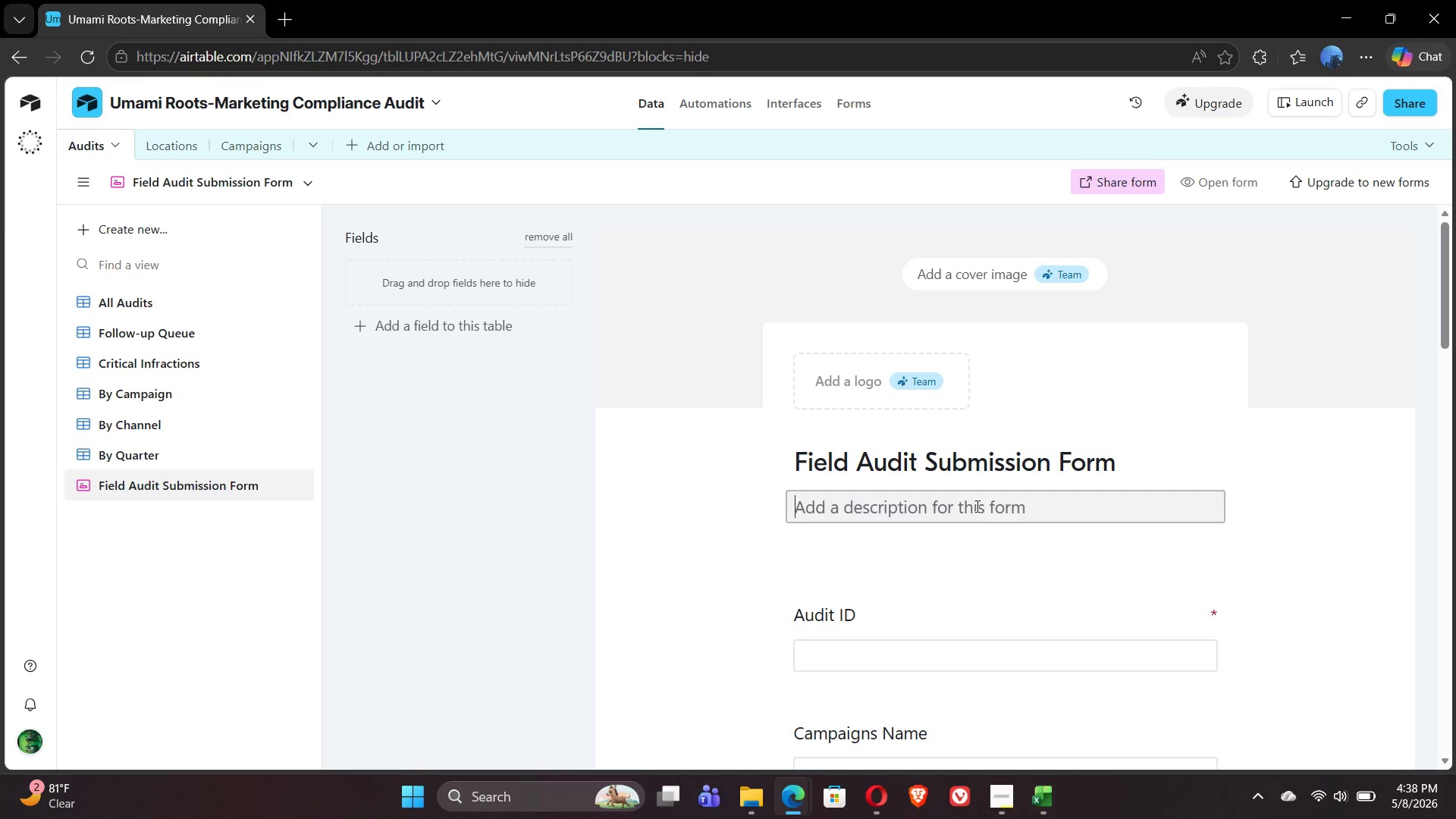 
hold_key(key=Backspace, duration=1.5)
 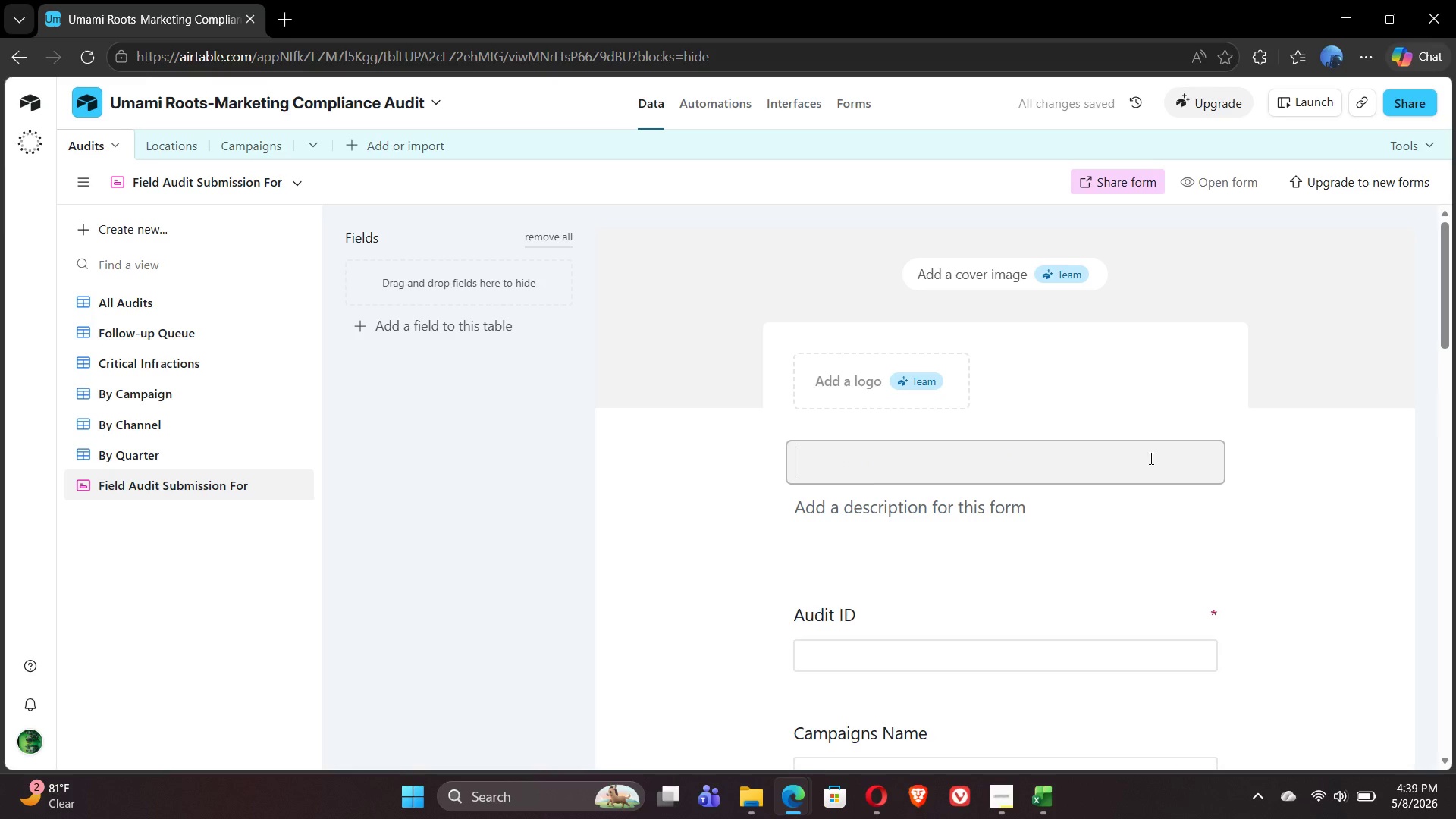 
key(Backspace)
 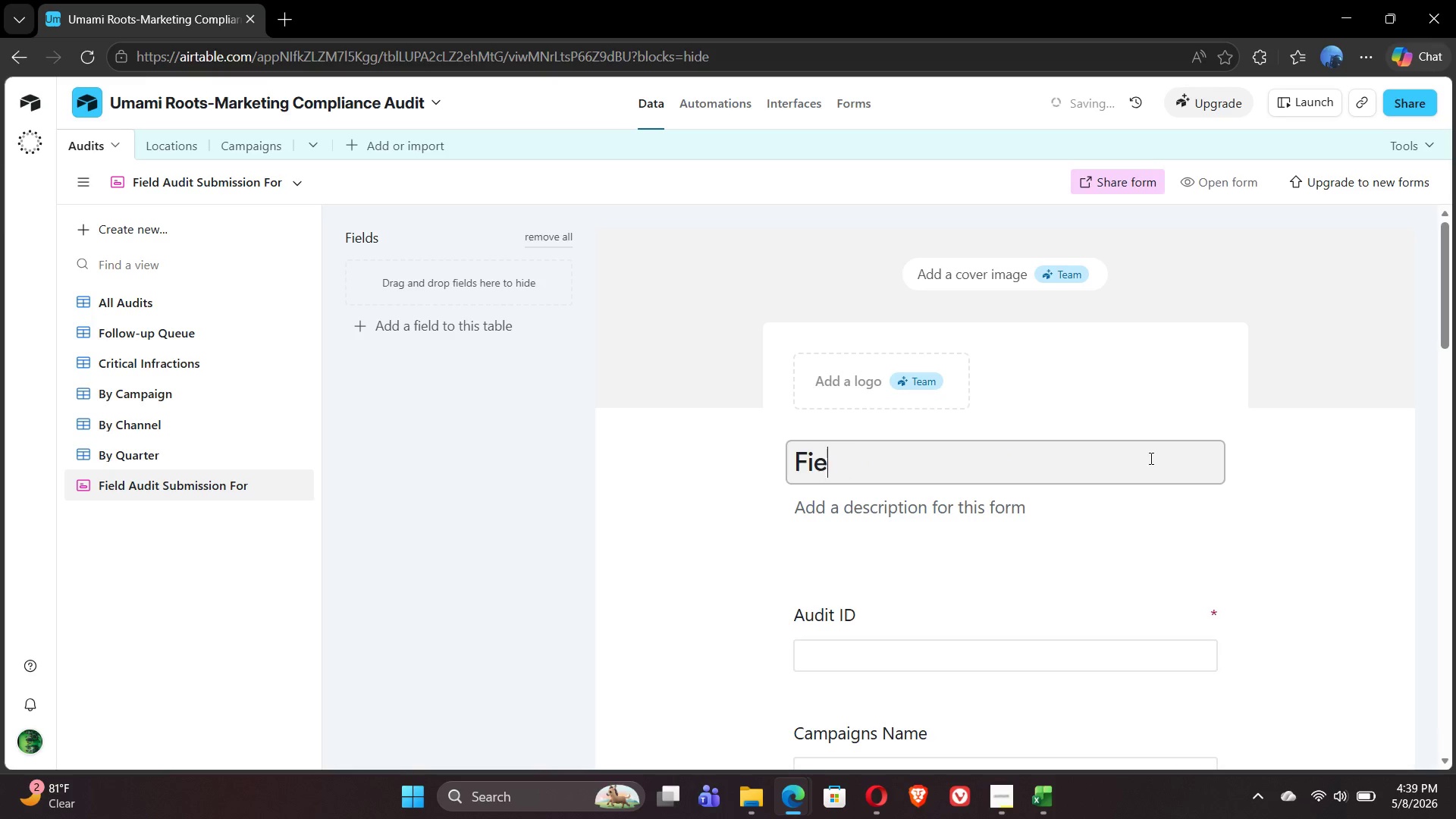 
key(Backspace)
 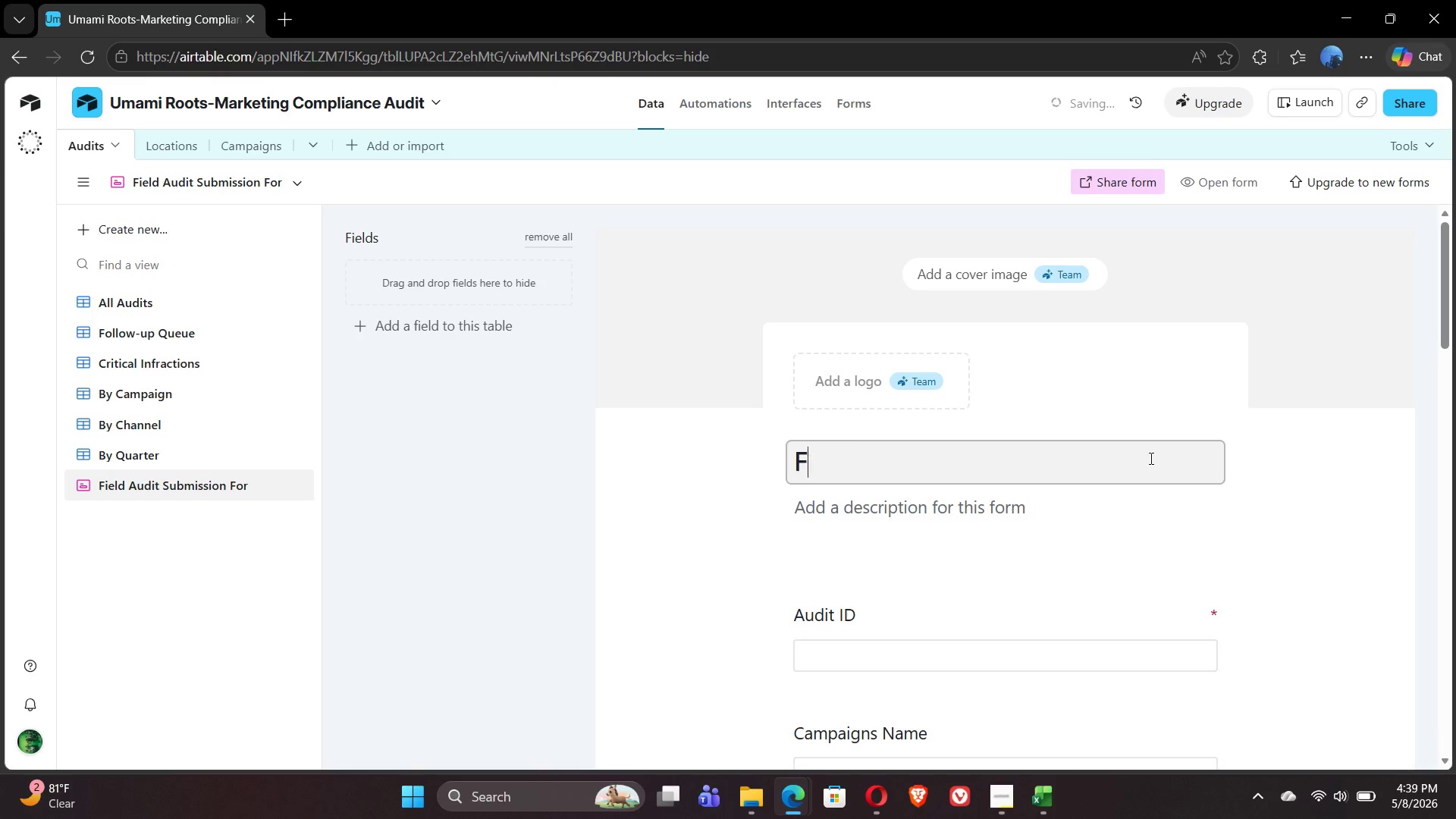 
key(Backspace)
 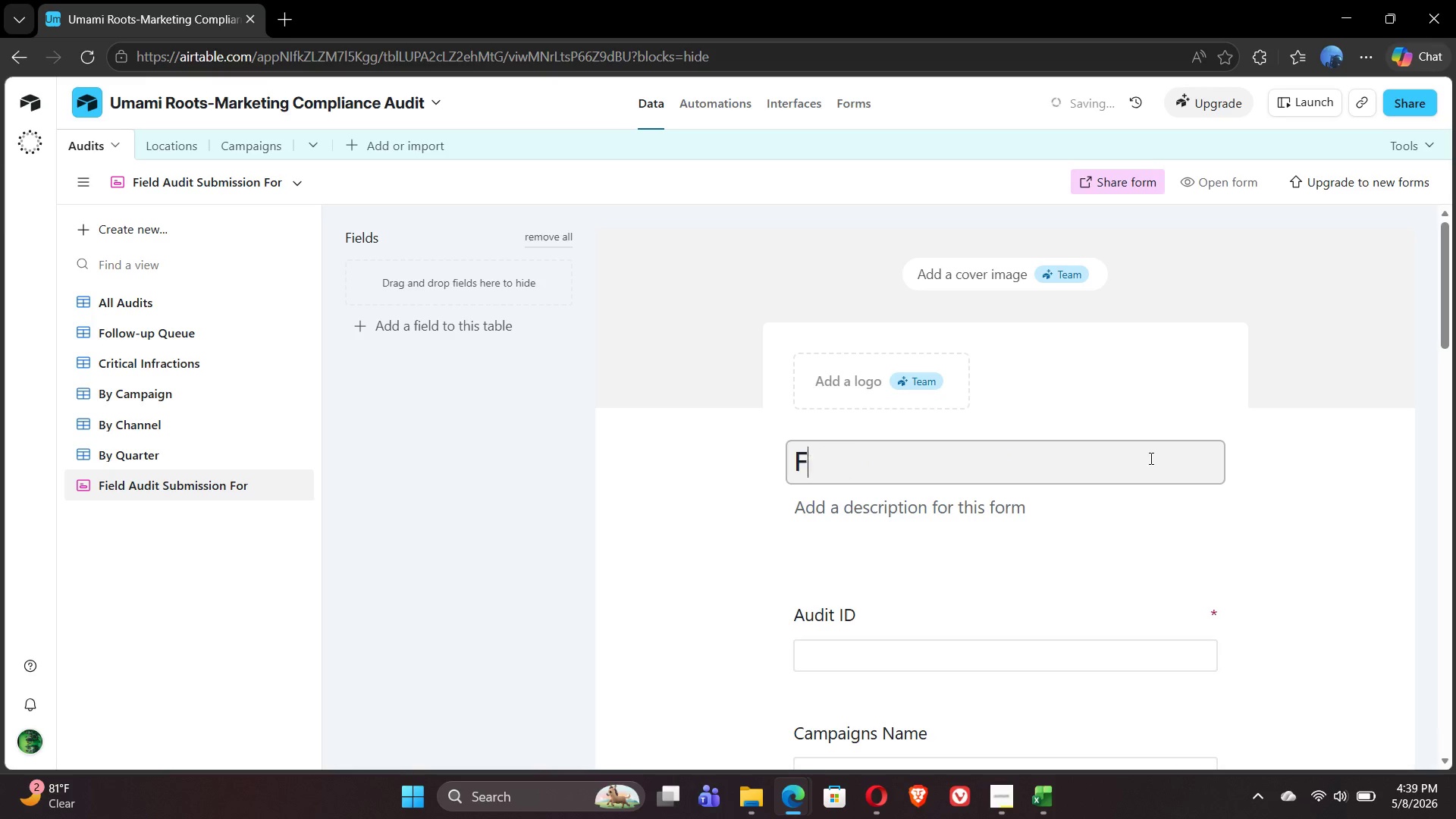 
key(Backspace)
 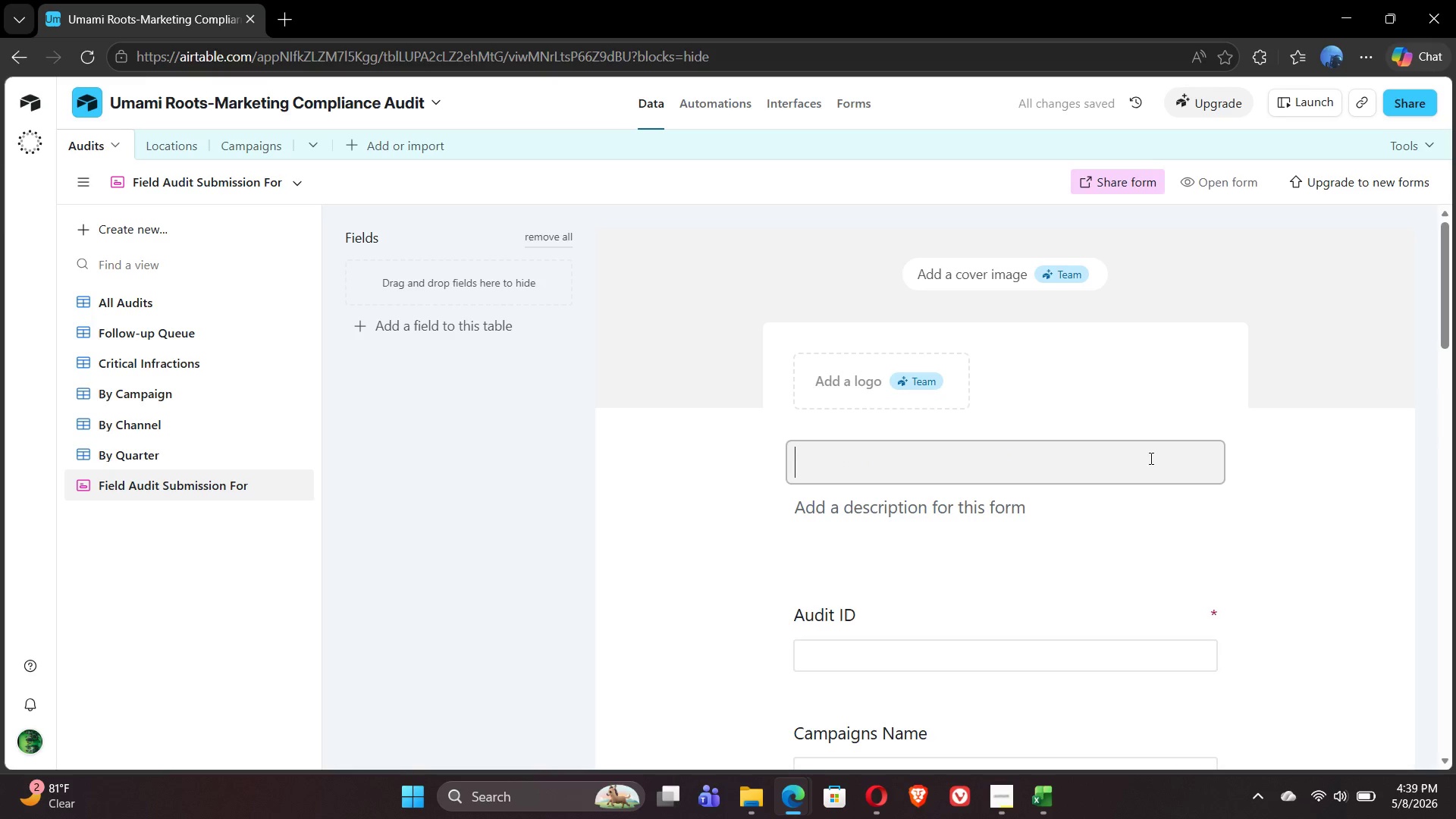 
key(Backspace)
 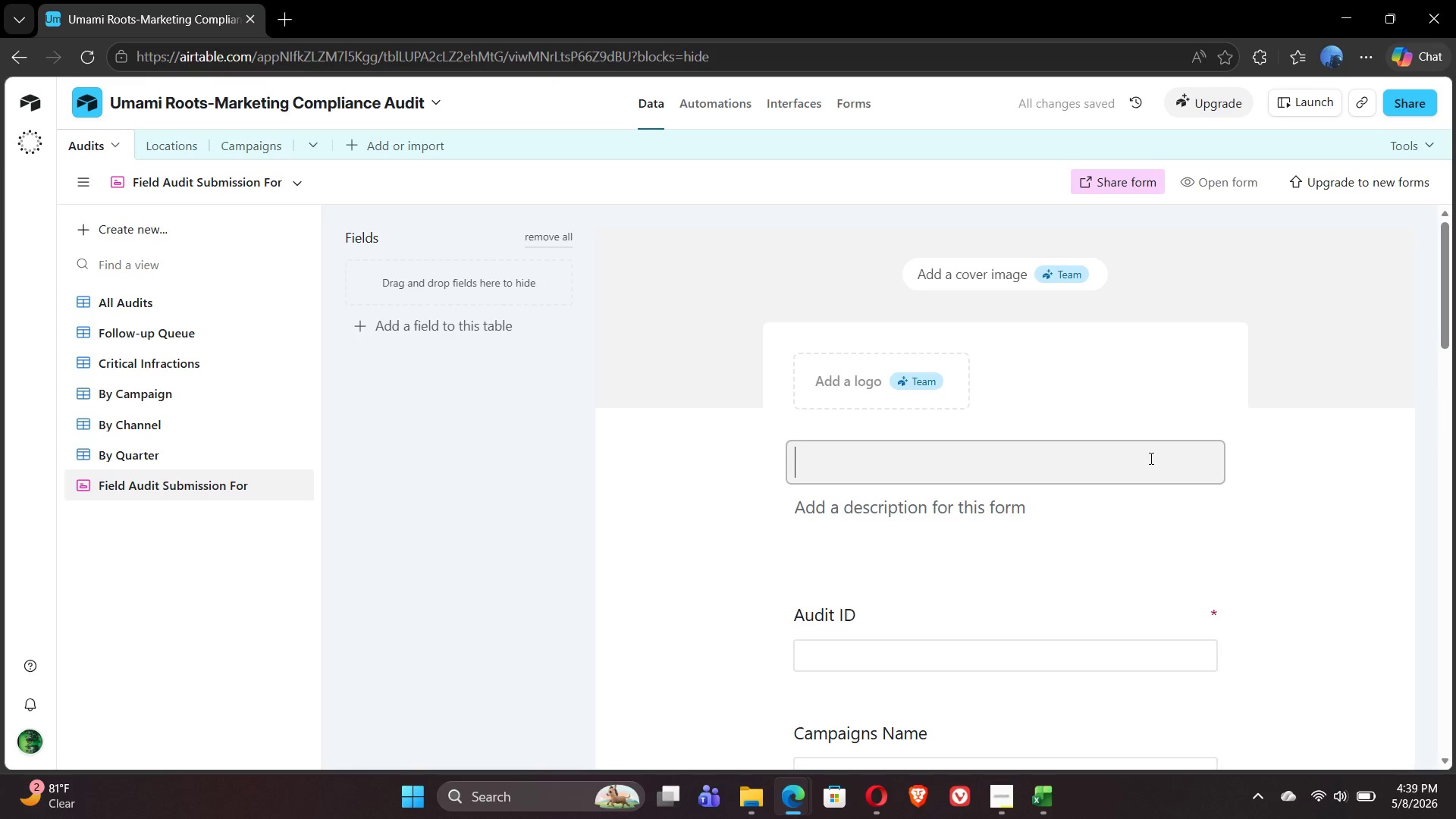 
key(Backspace)
 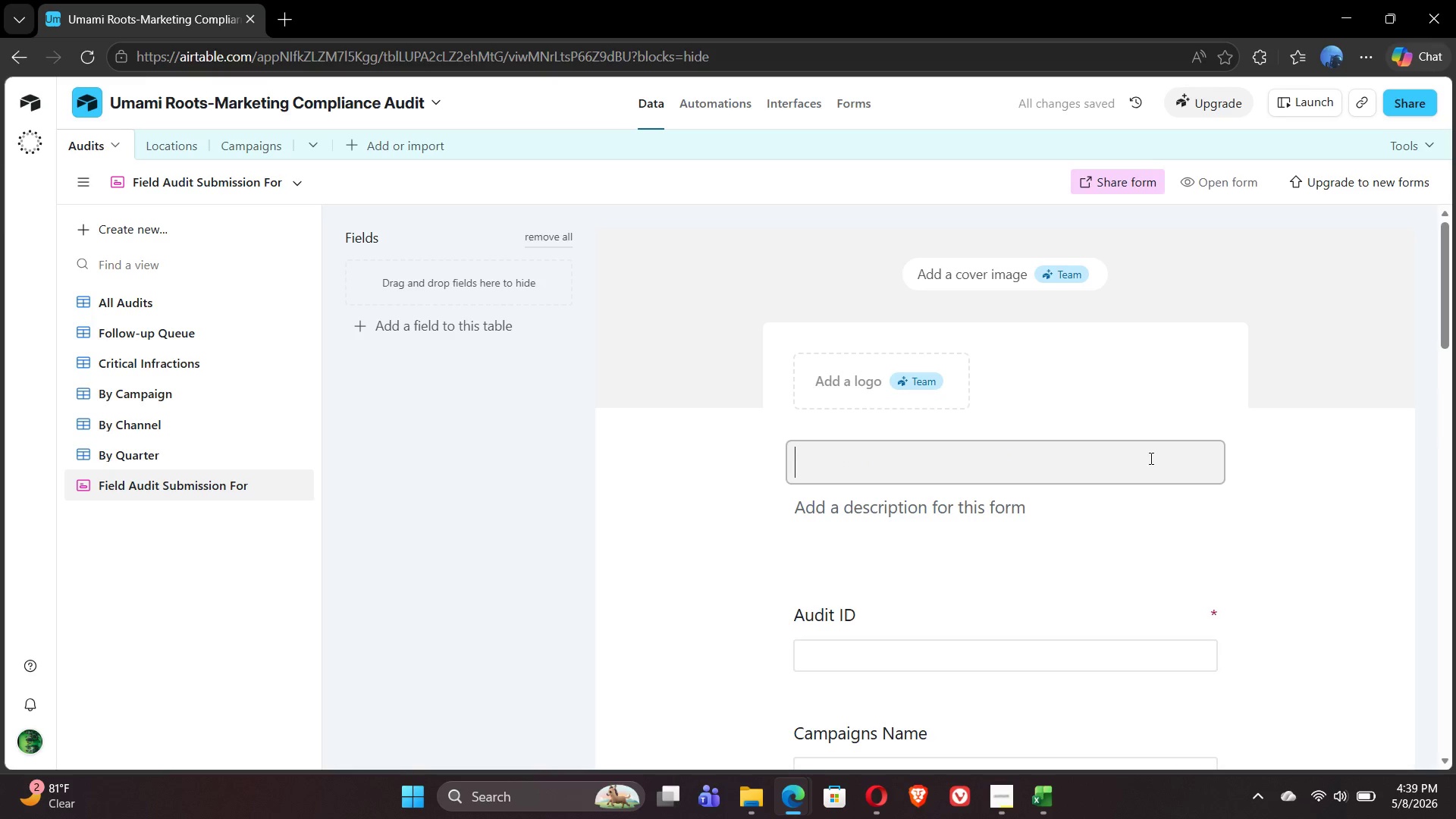 
key(Backspace)
 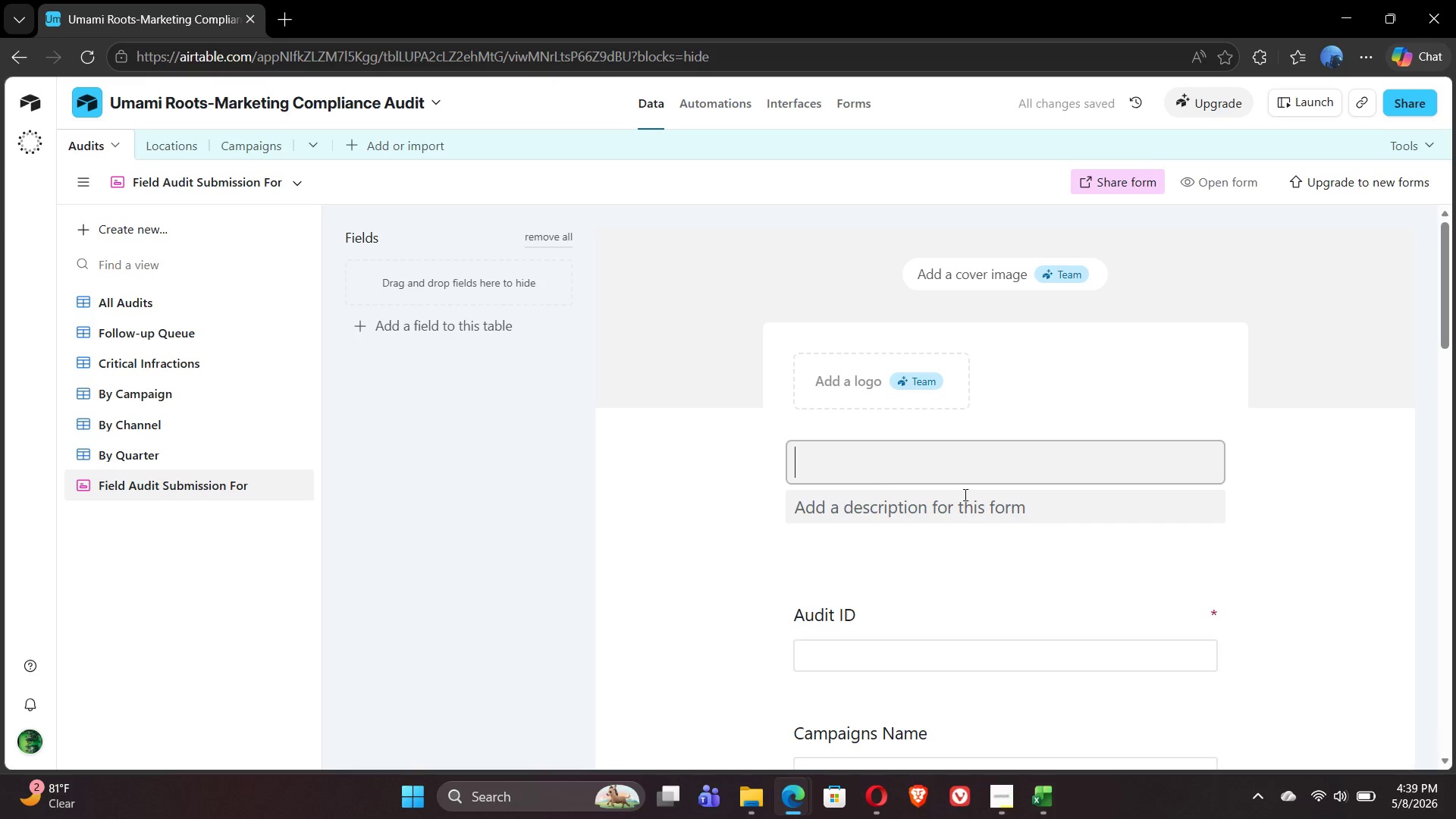 
left_click([755, 549])
 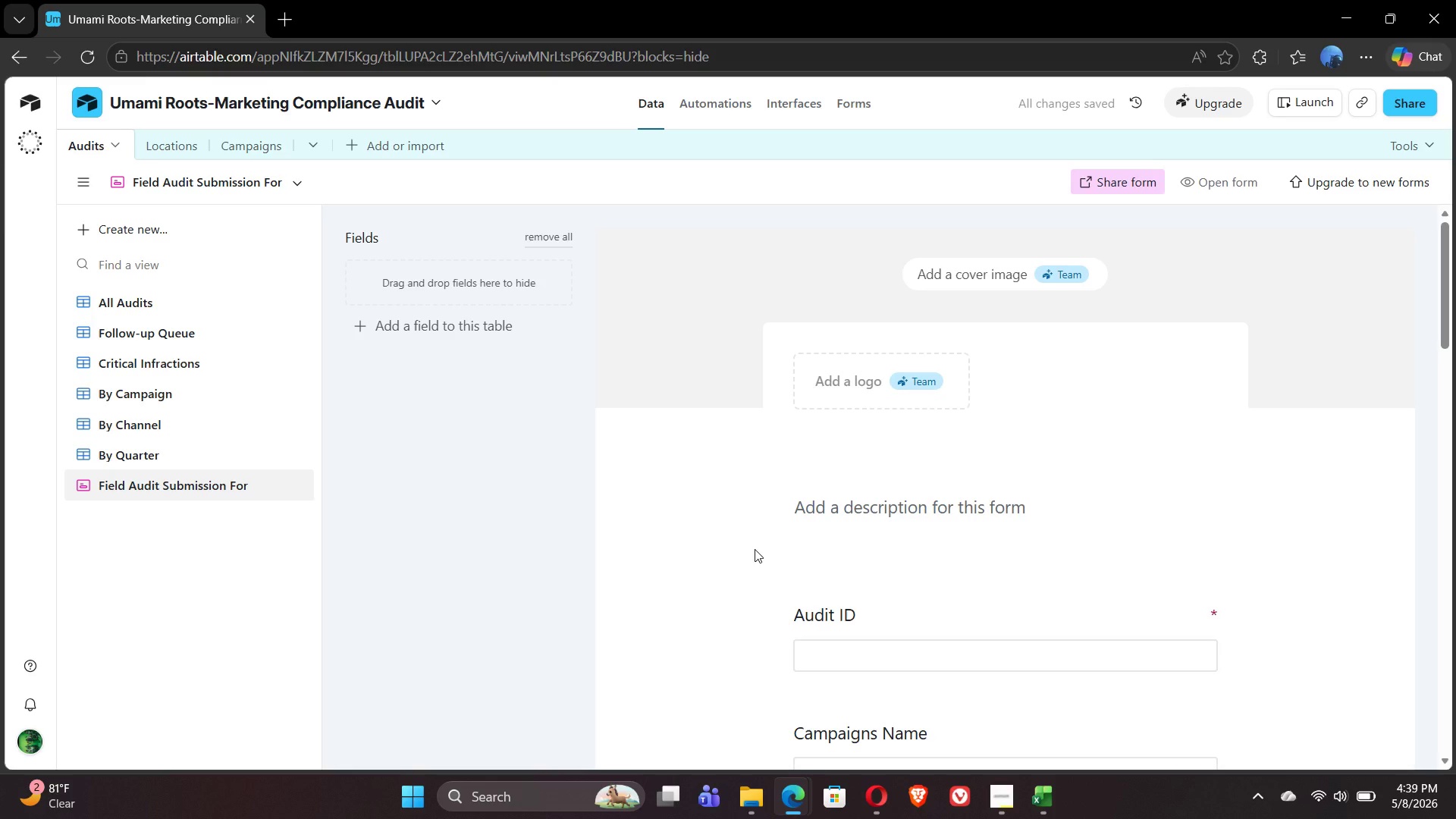 
left_click([755, 549])
 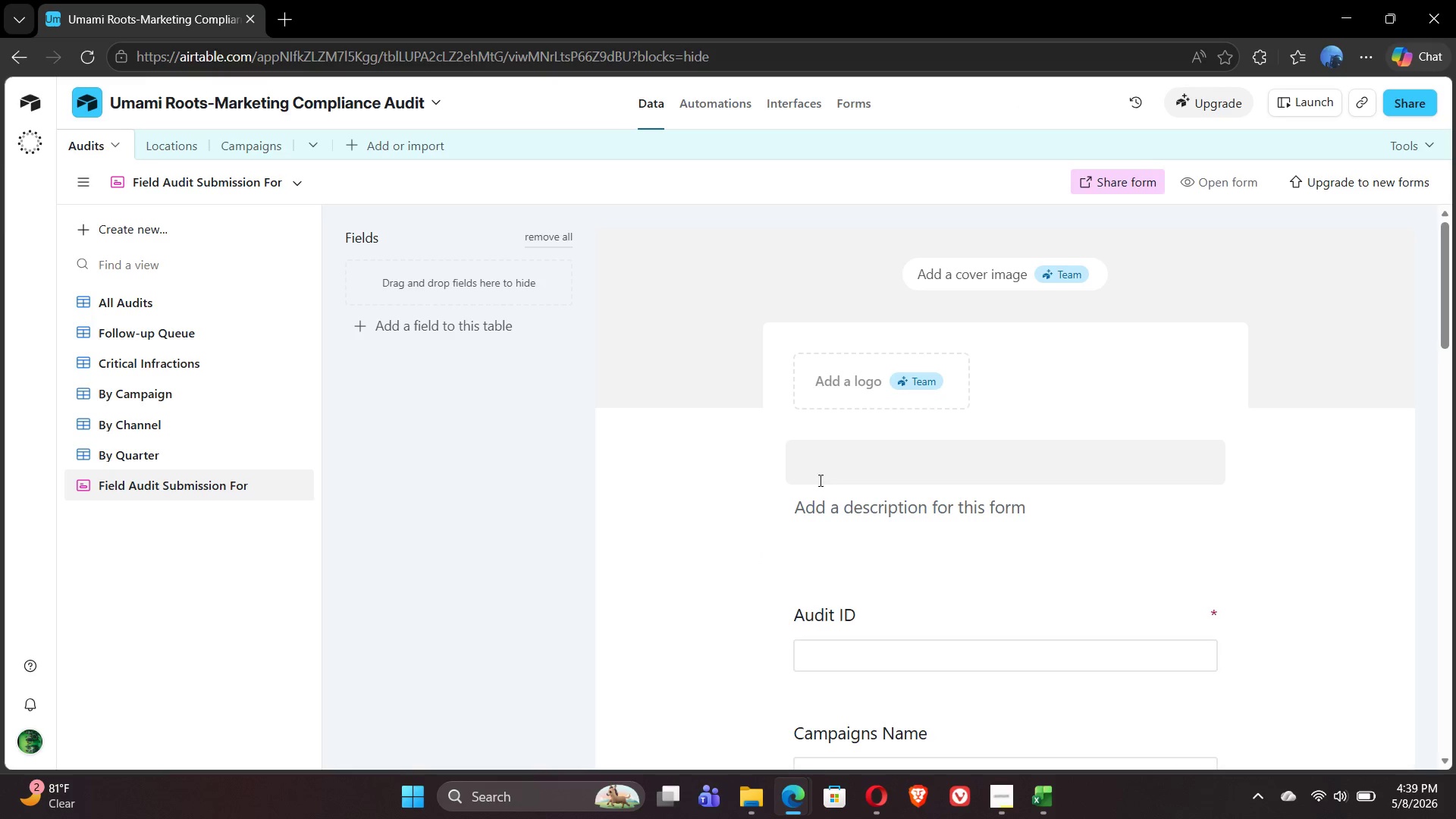 
left_click([830, 468])
 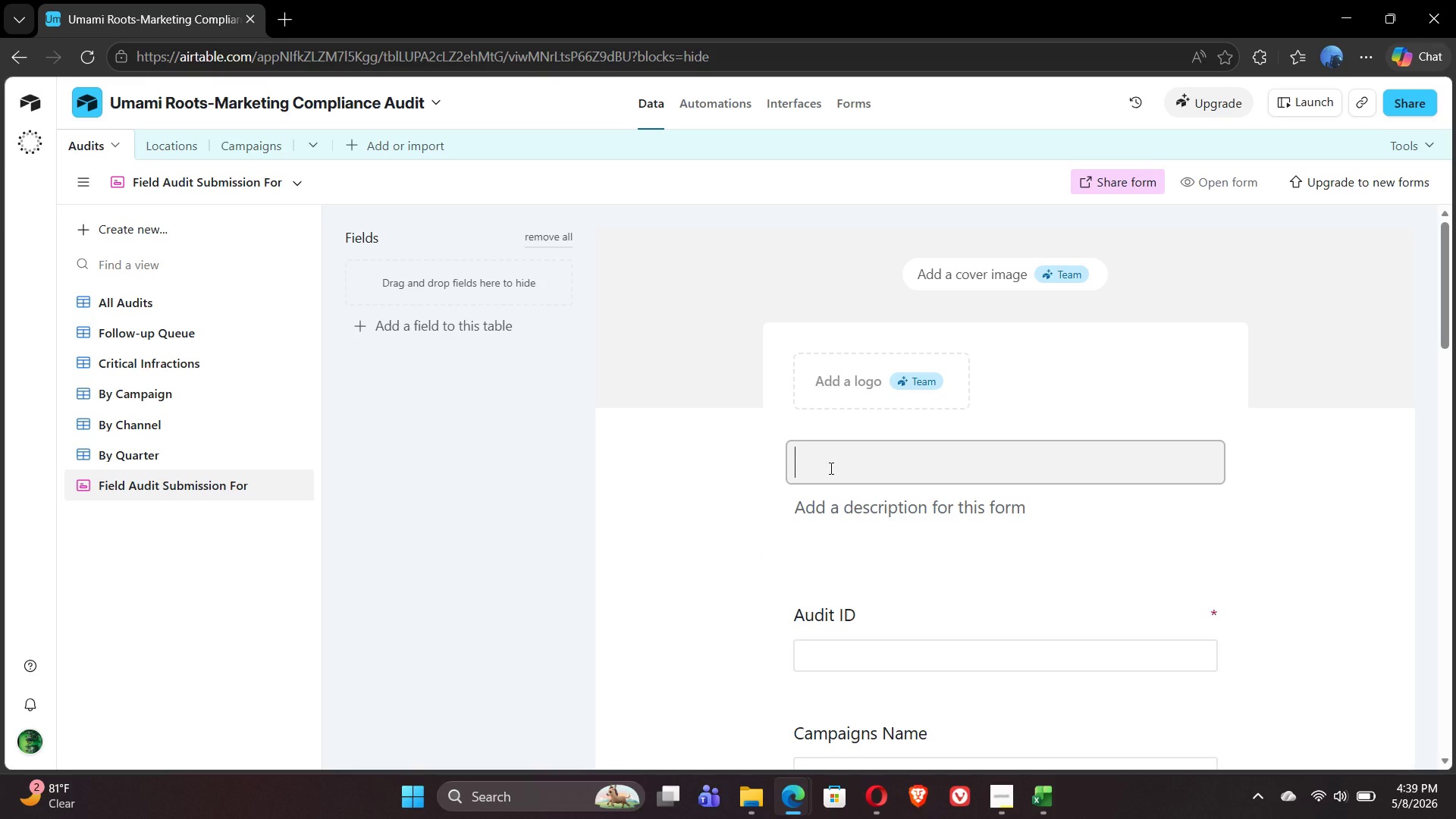 
key(H)
 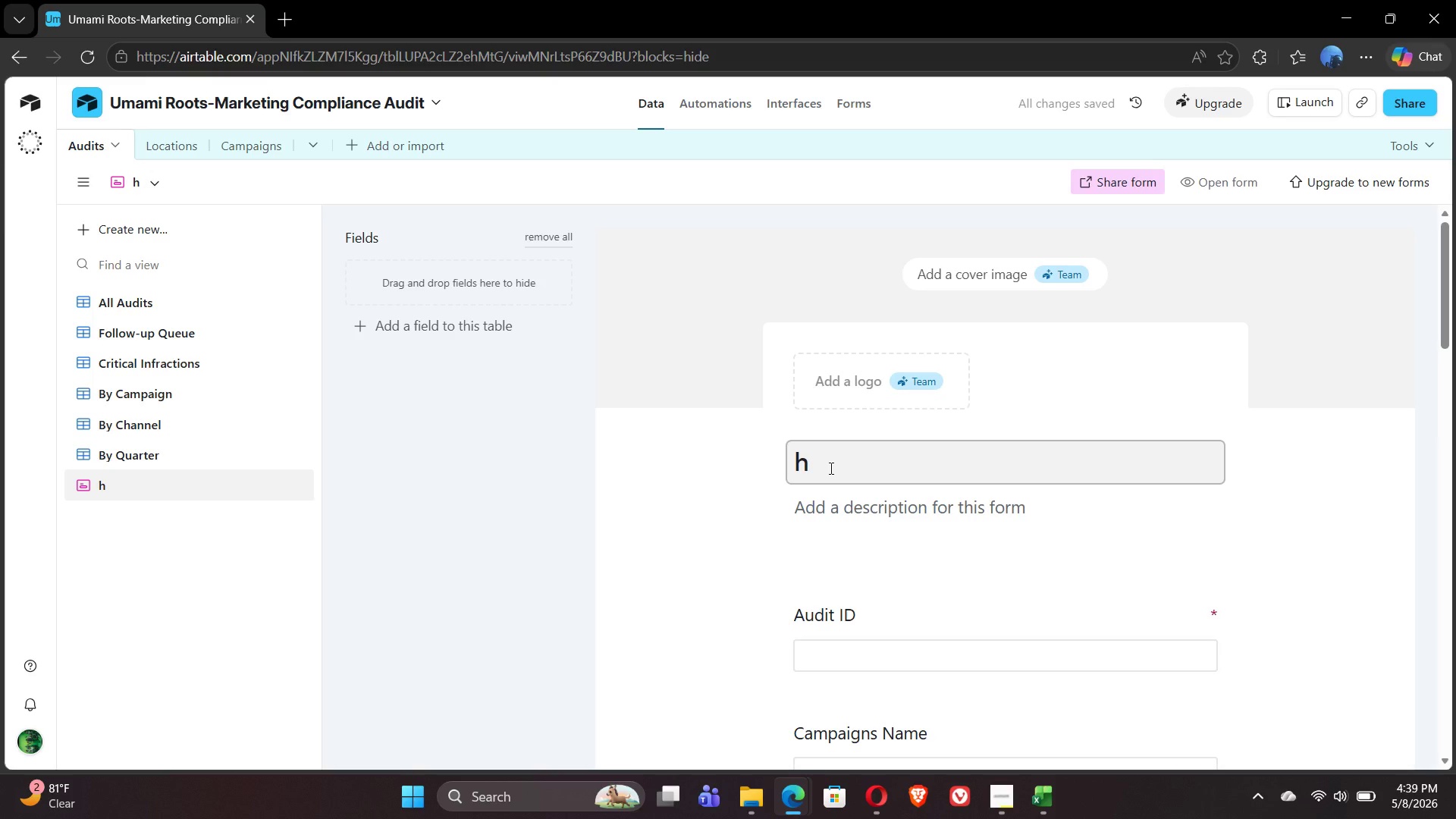 
key(Backspace)
 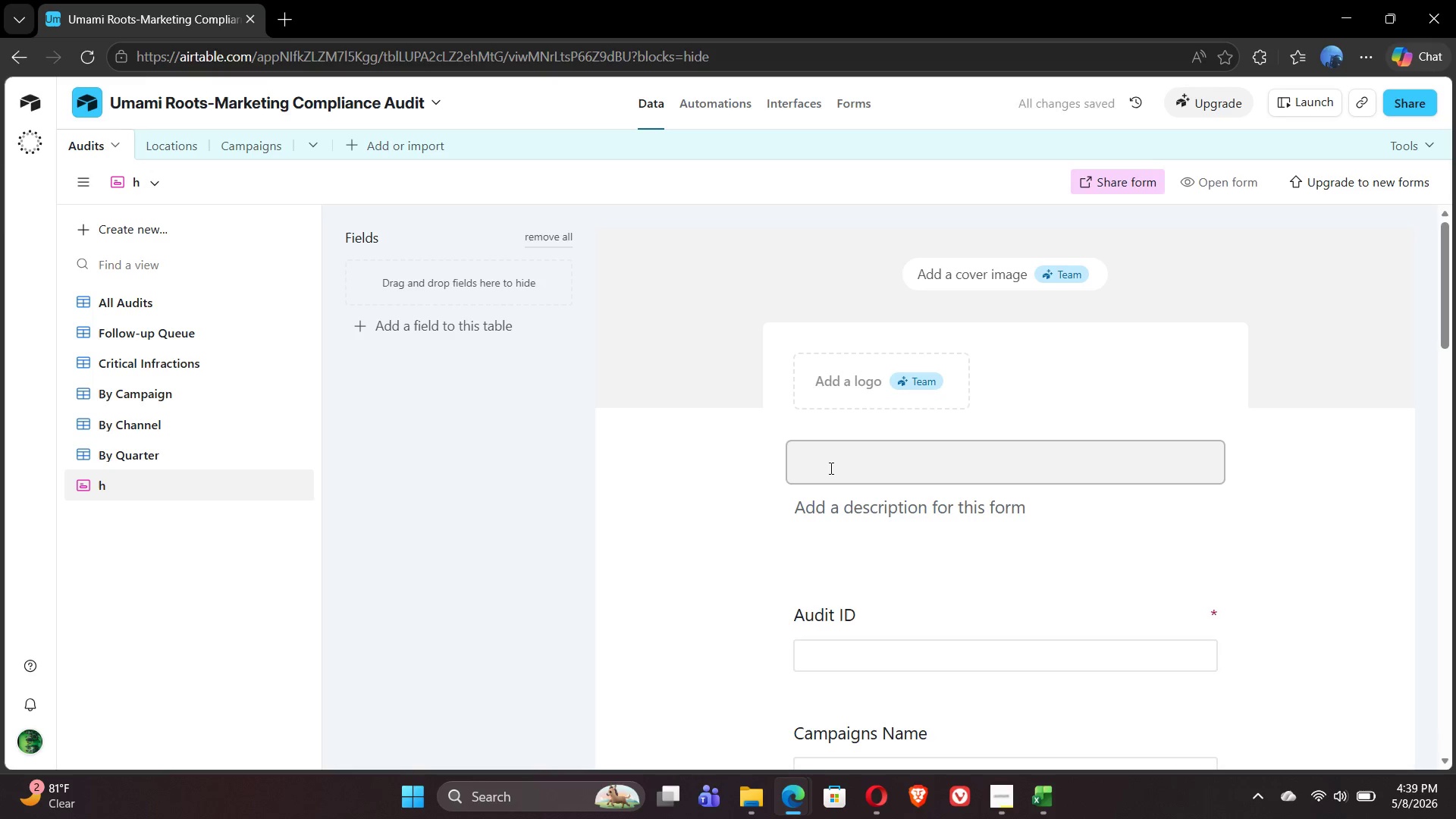 
wait(5.02)
 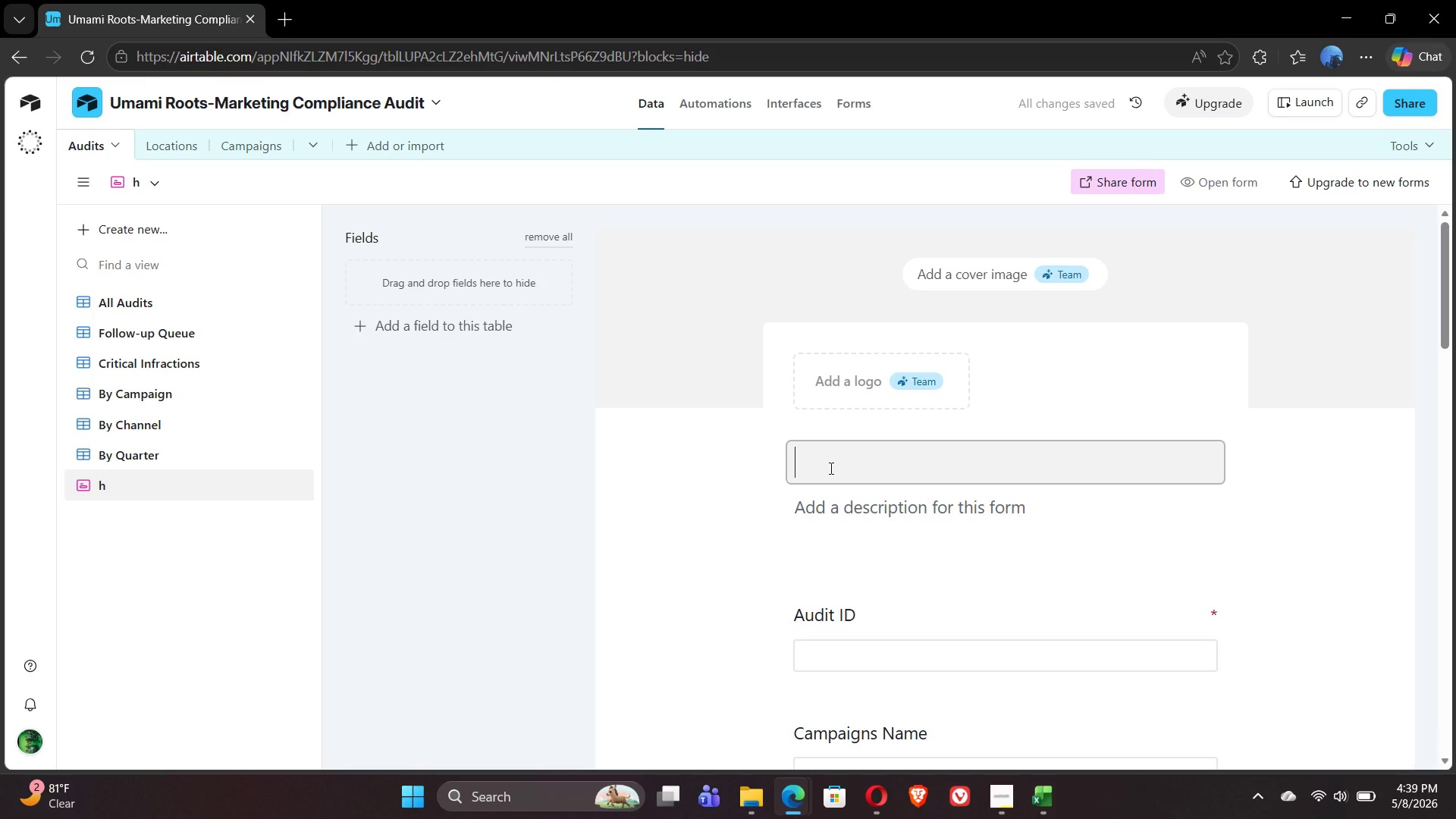 
type(Umami Roots - Field Marketing Compliance Audit)
 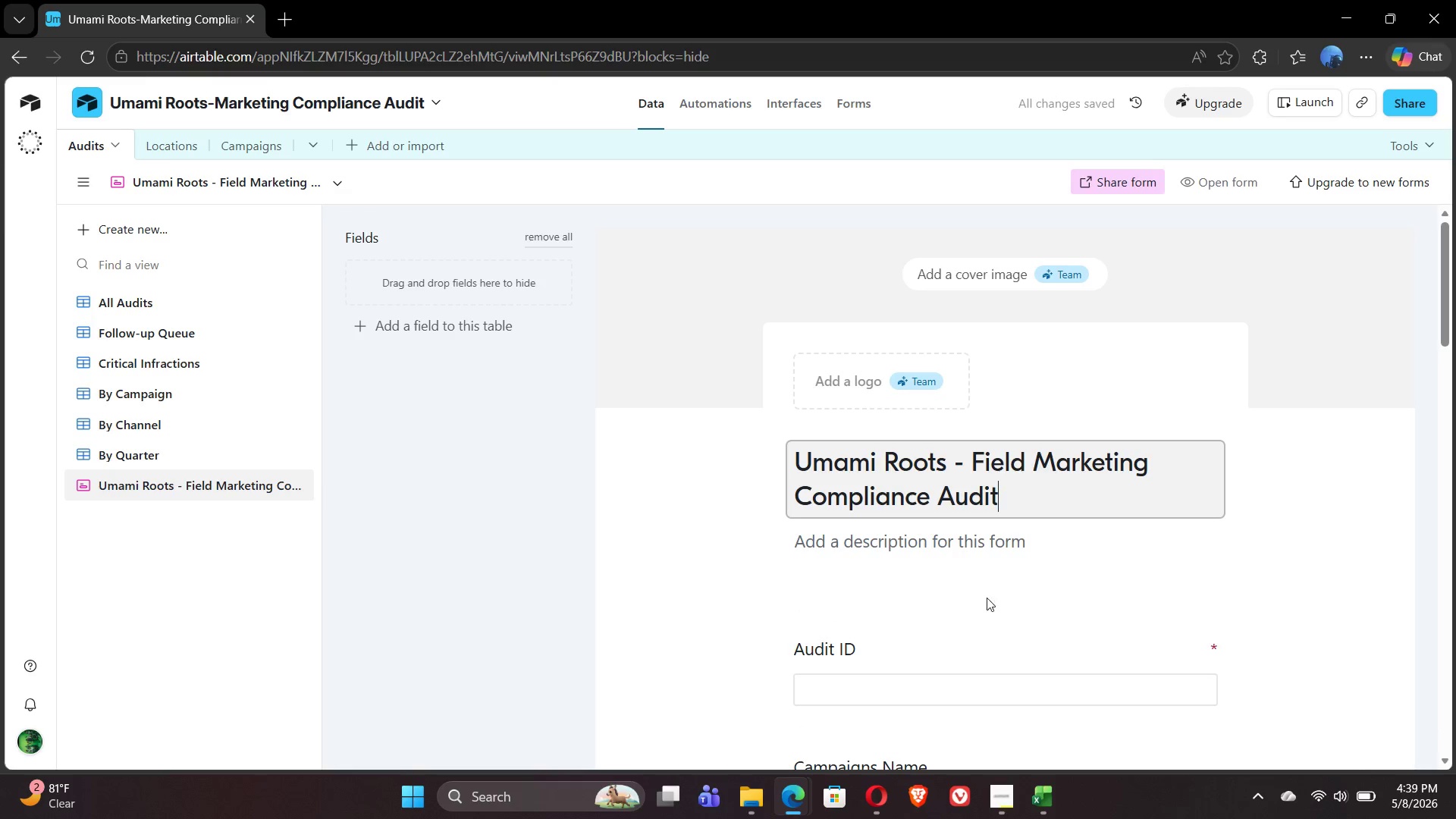 
left_click([947, 540])
 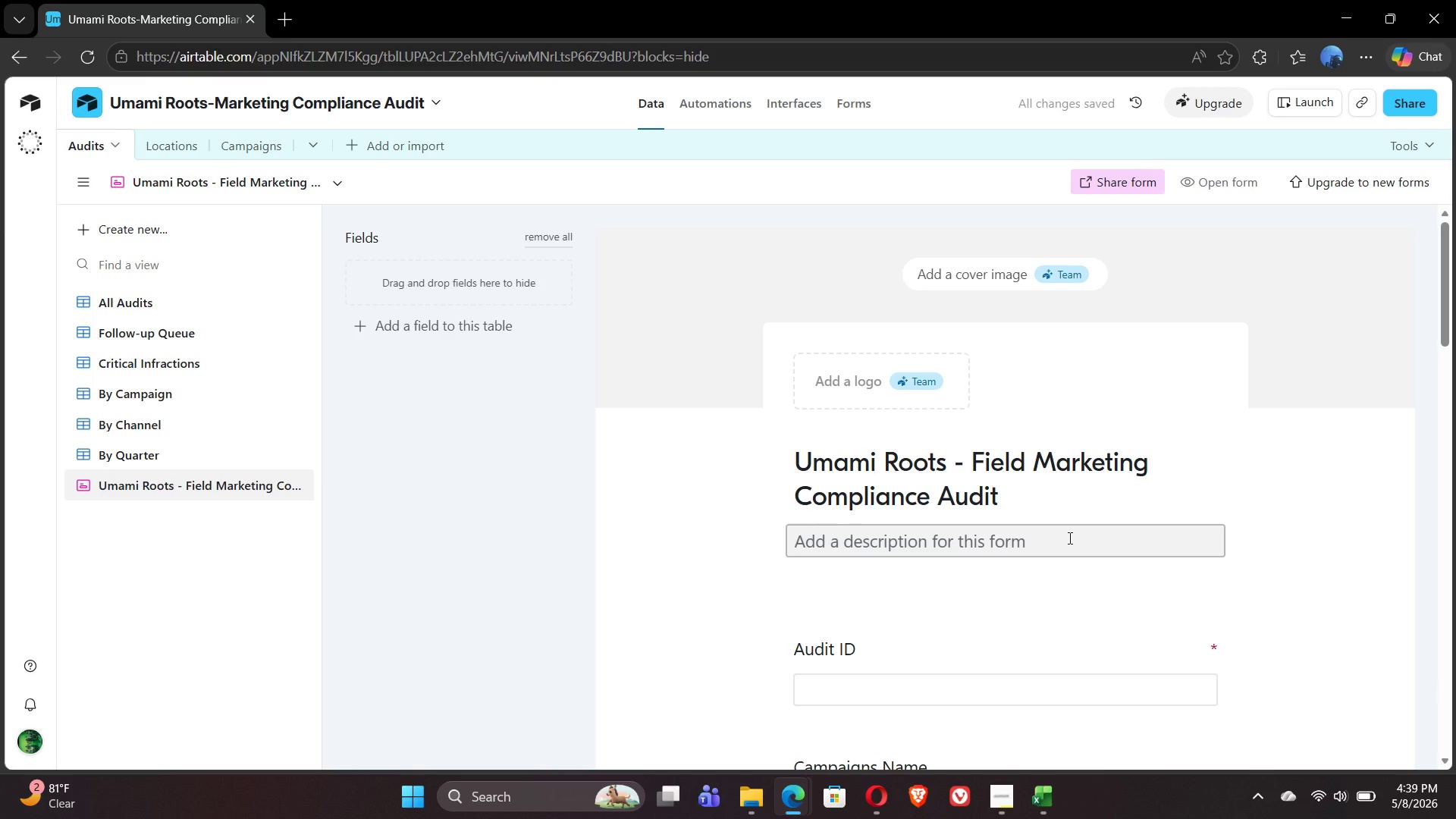 
type(Complete this form for every marketing channel you inspect at each location.)
 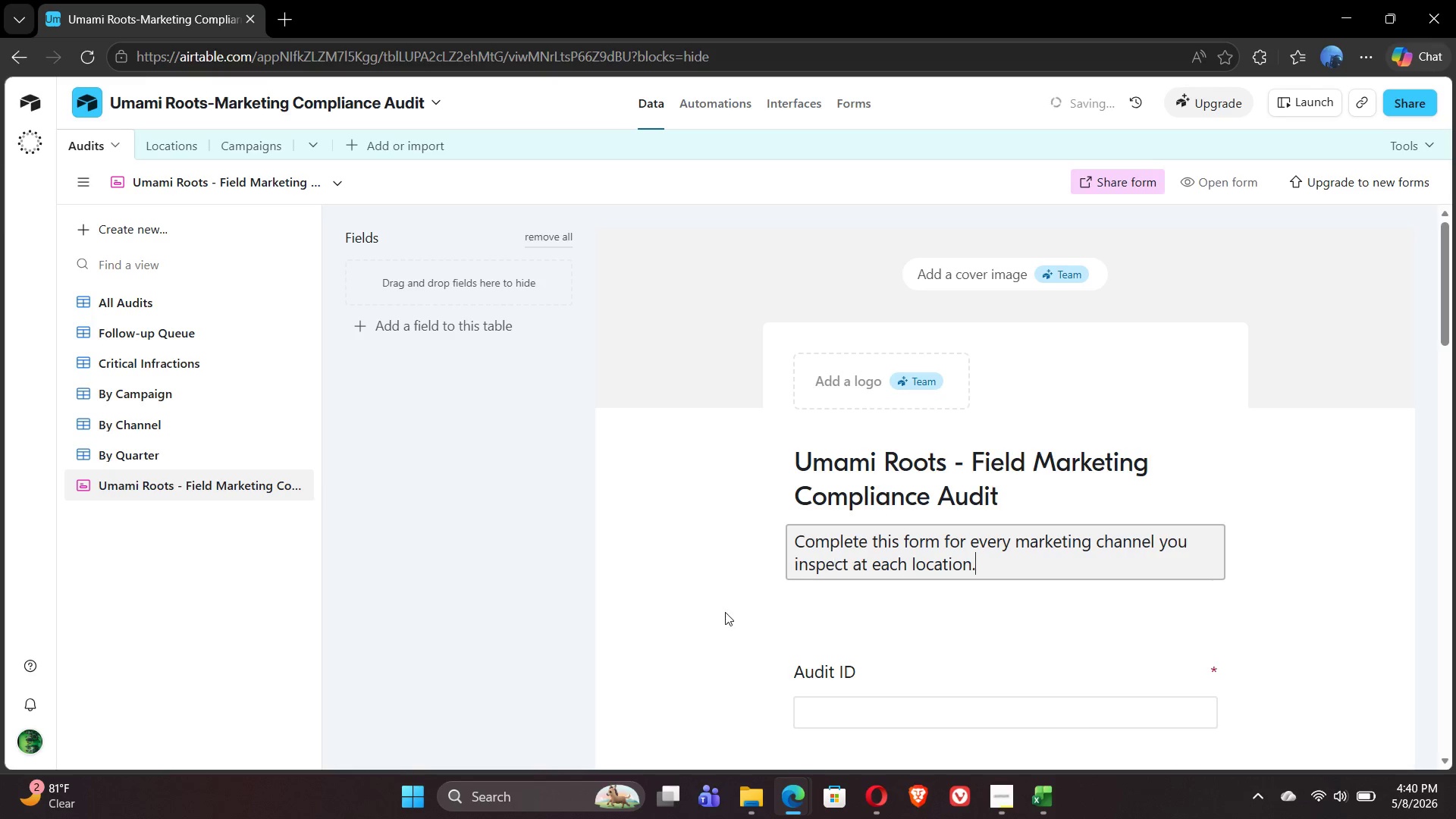 
left_click([698, 616])
 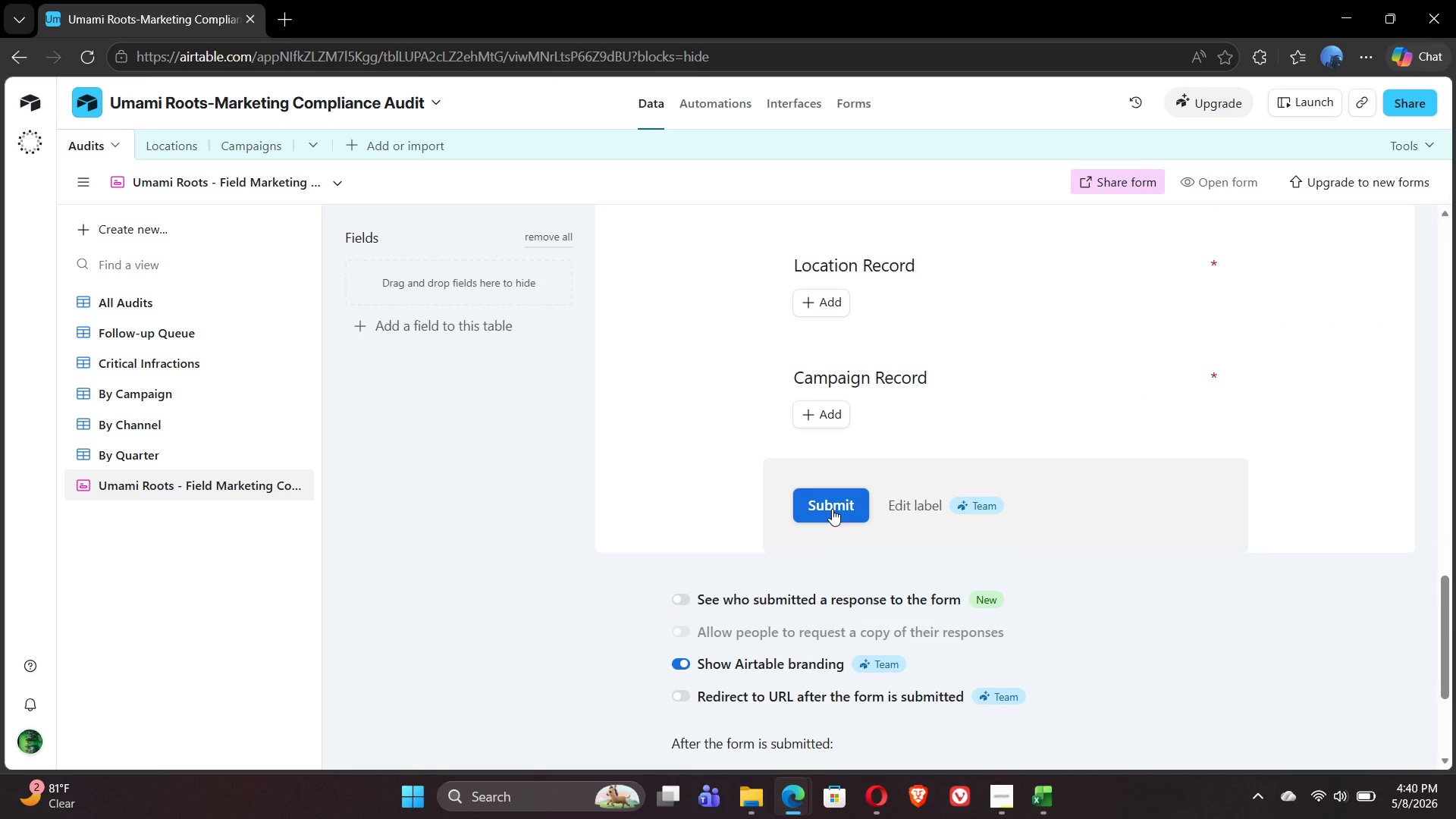 
wait(38.45)
 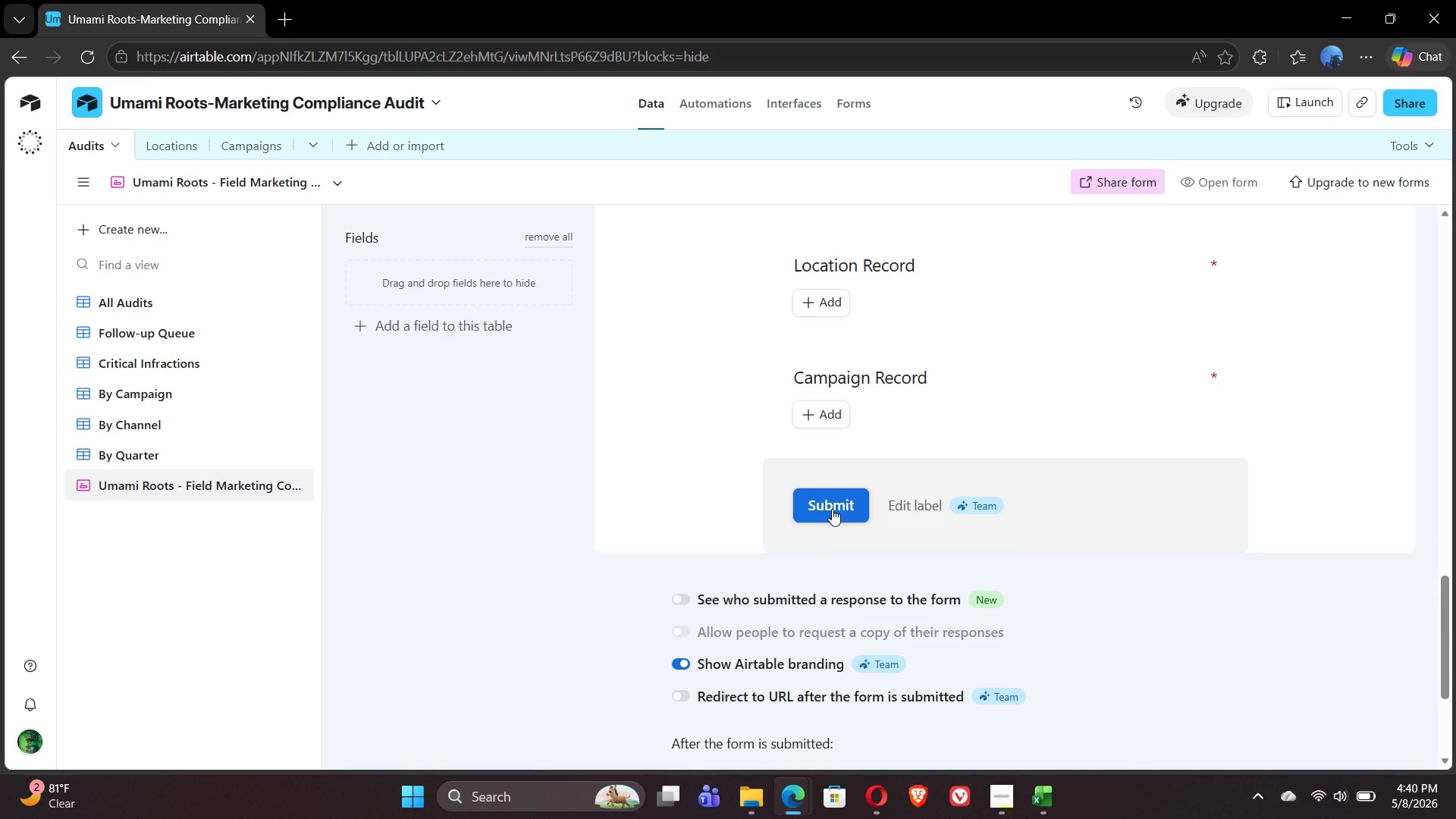 
left_click([832, 509])
 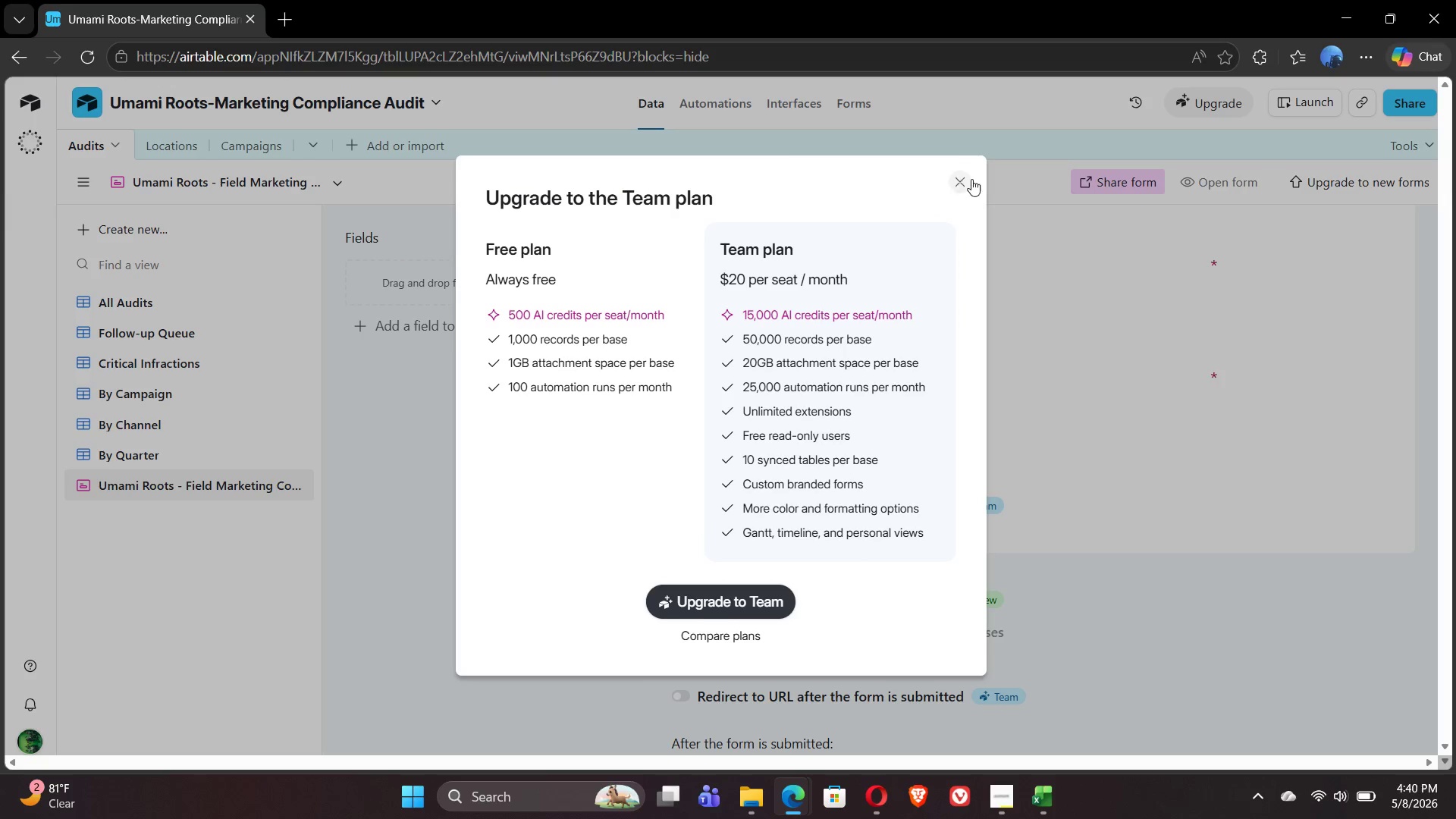 
left_click([962, 179])
 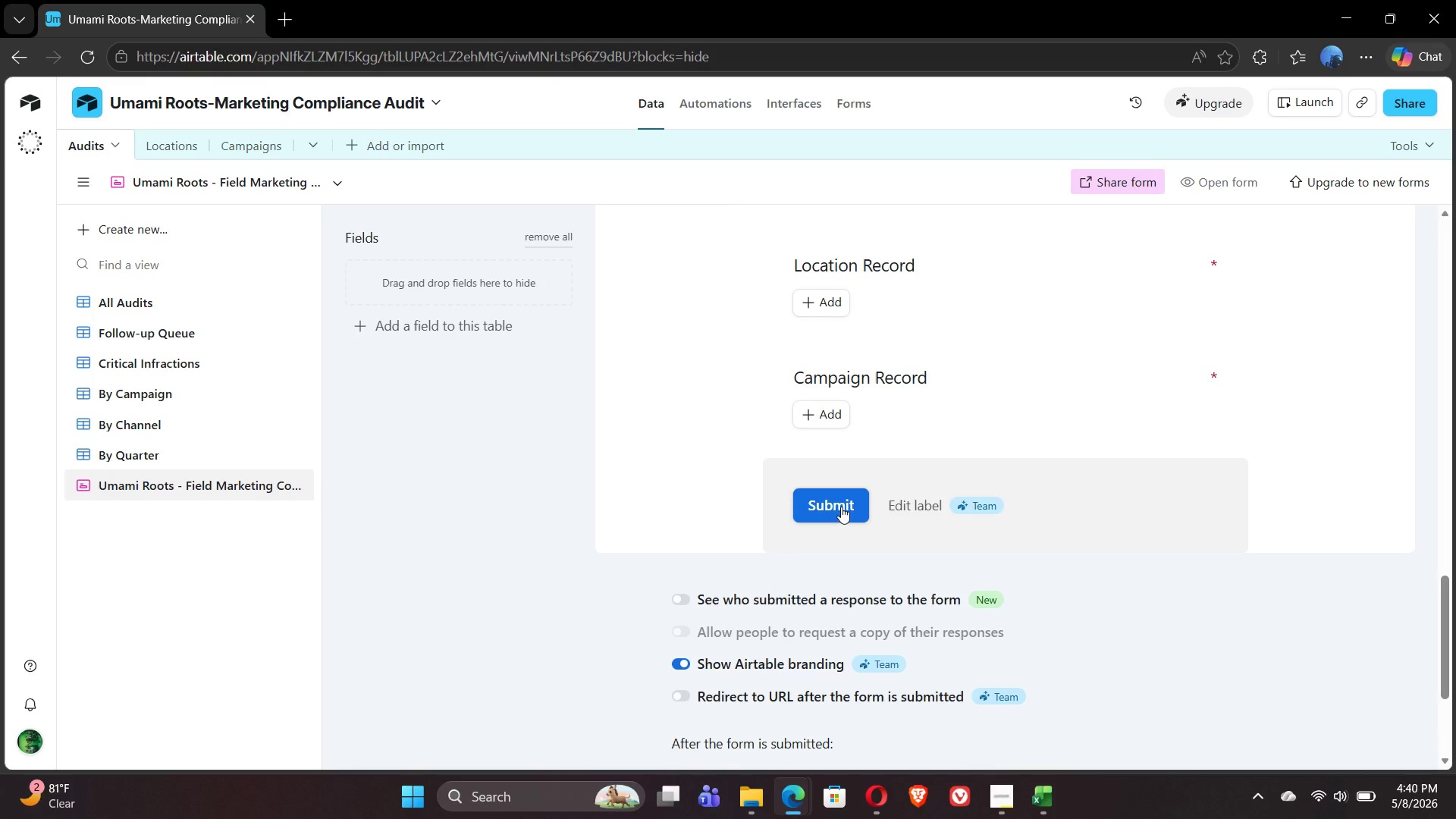 
left_click([842, 504])
 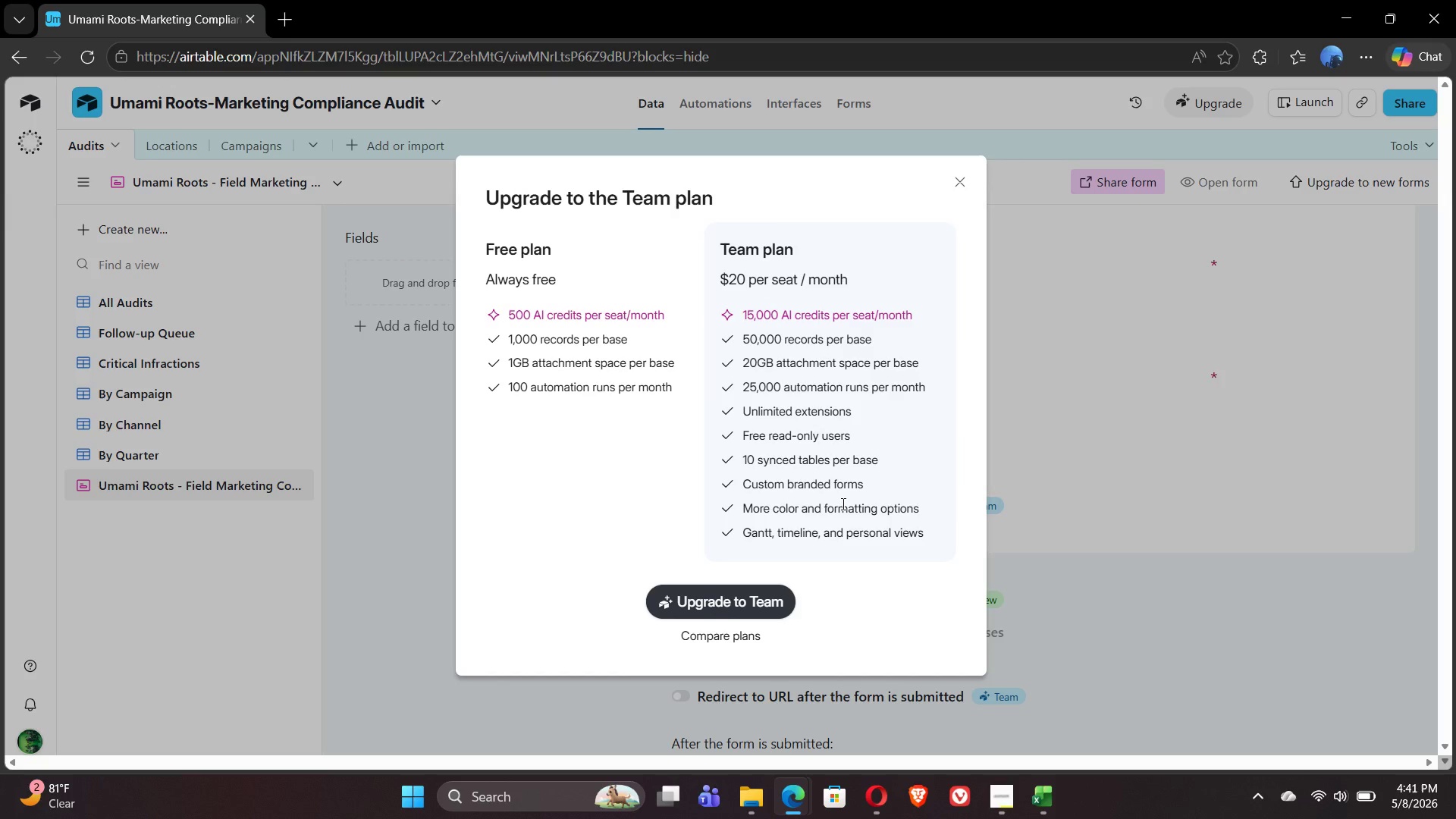 
wait(13.8)
 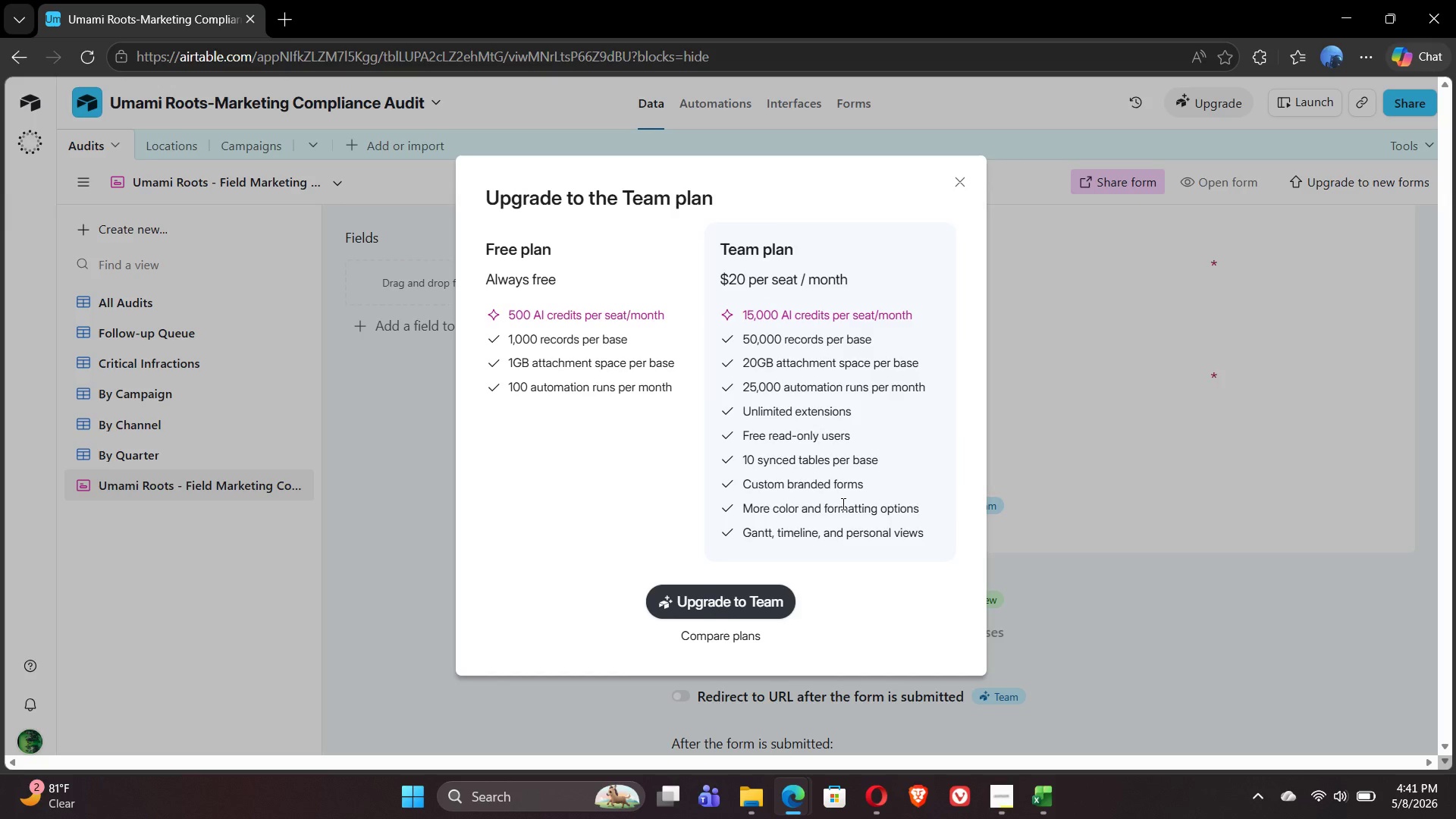 
left_click([964, 180])
 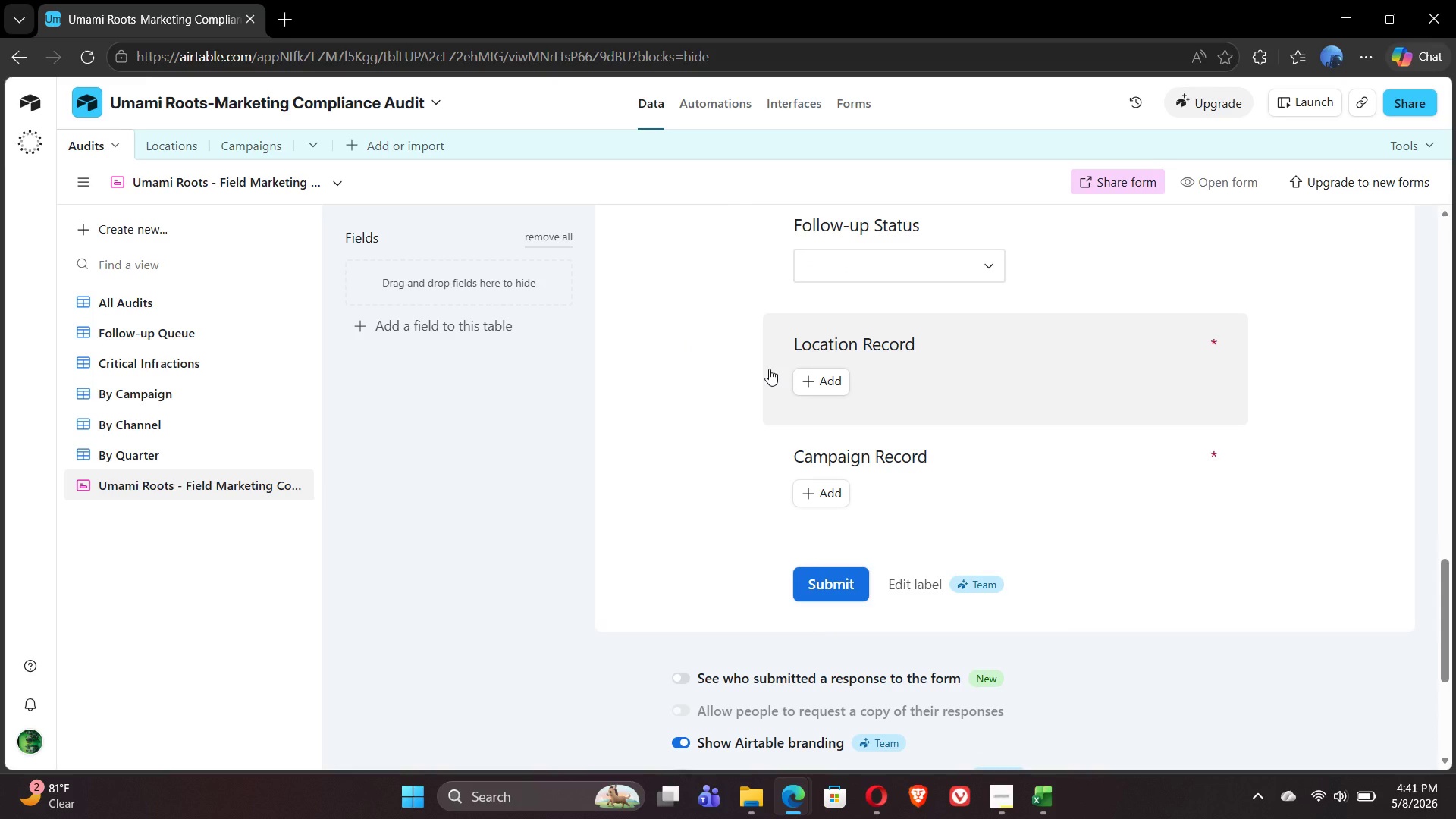 
wait(11.36)
 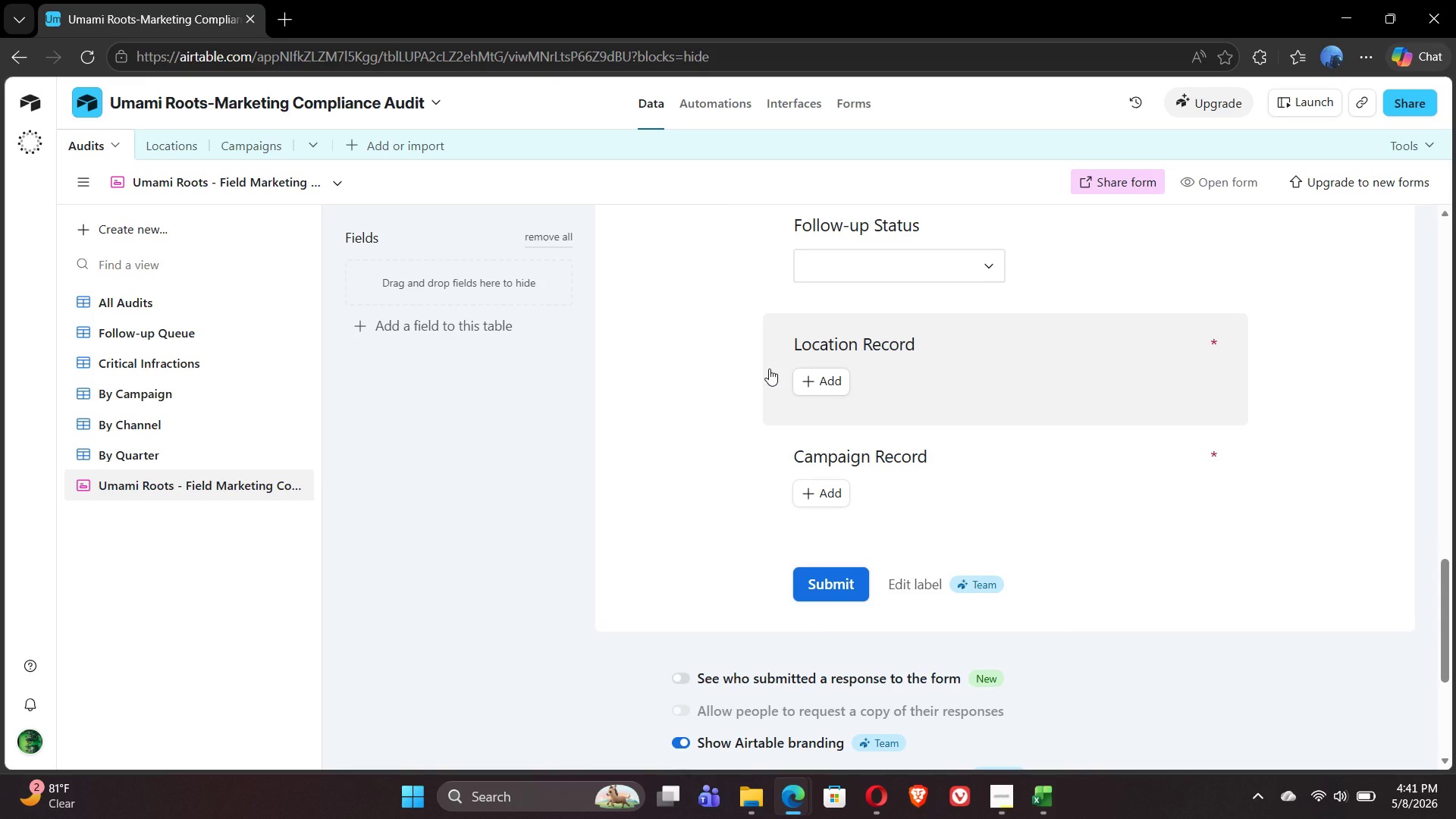 
left_click([1232, 181])
 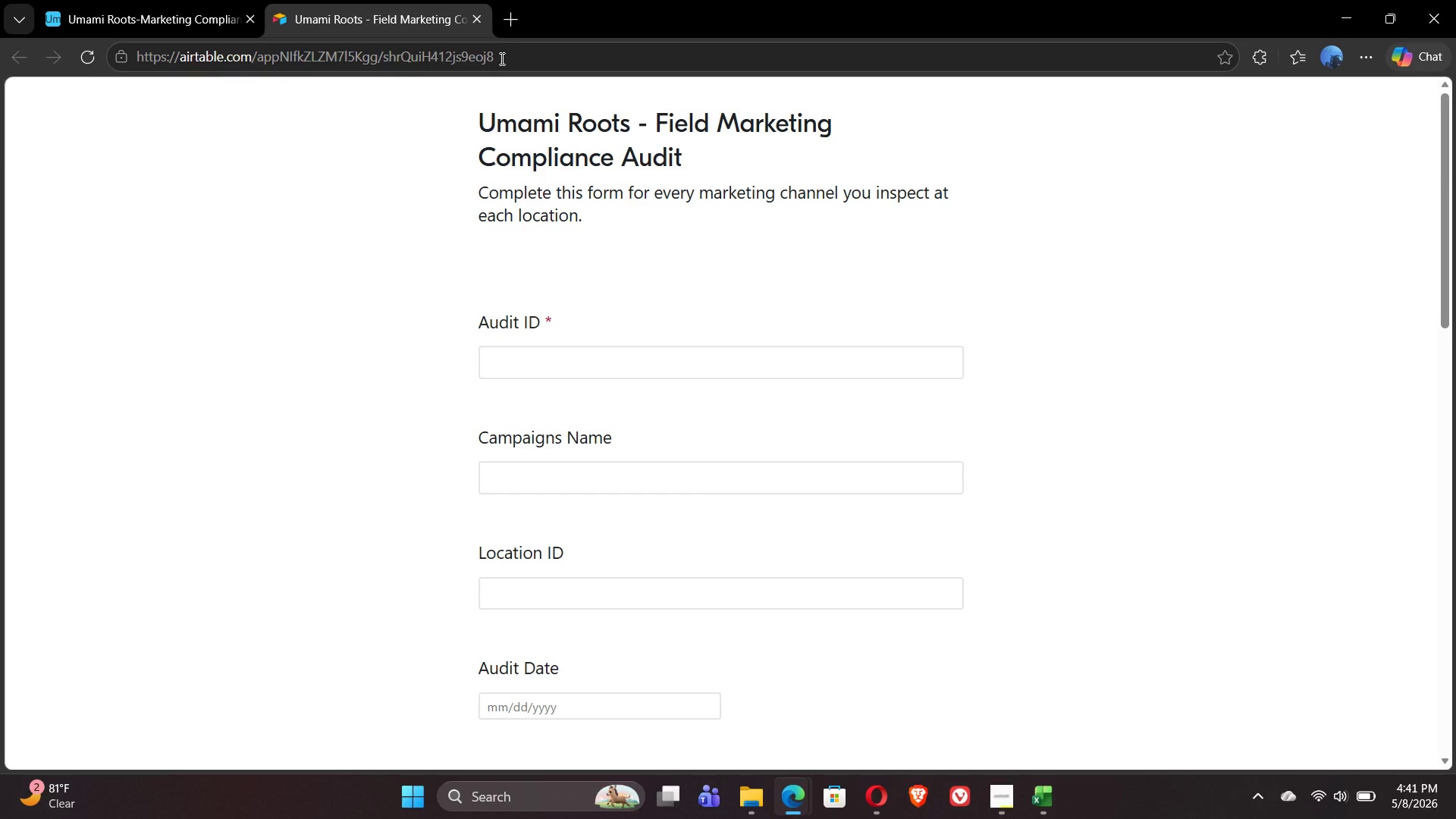 
wait(16.48)
 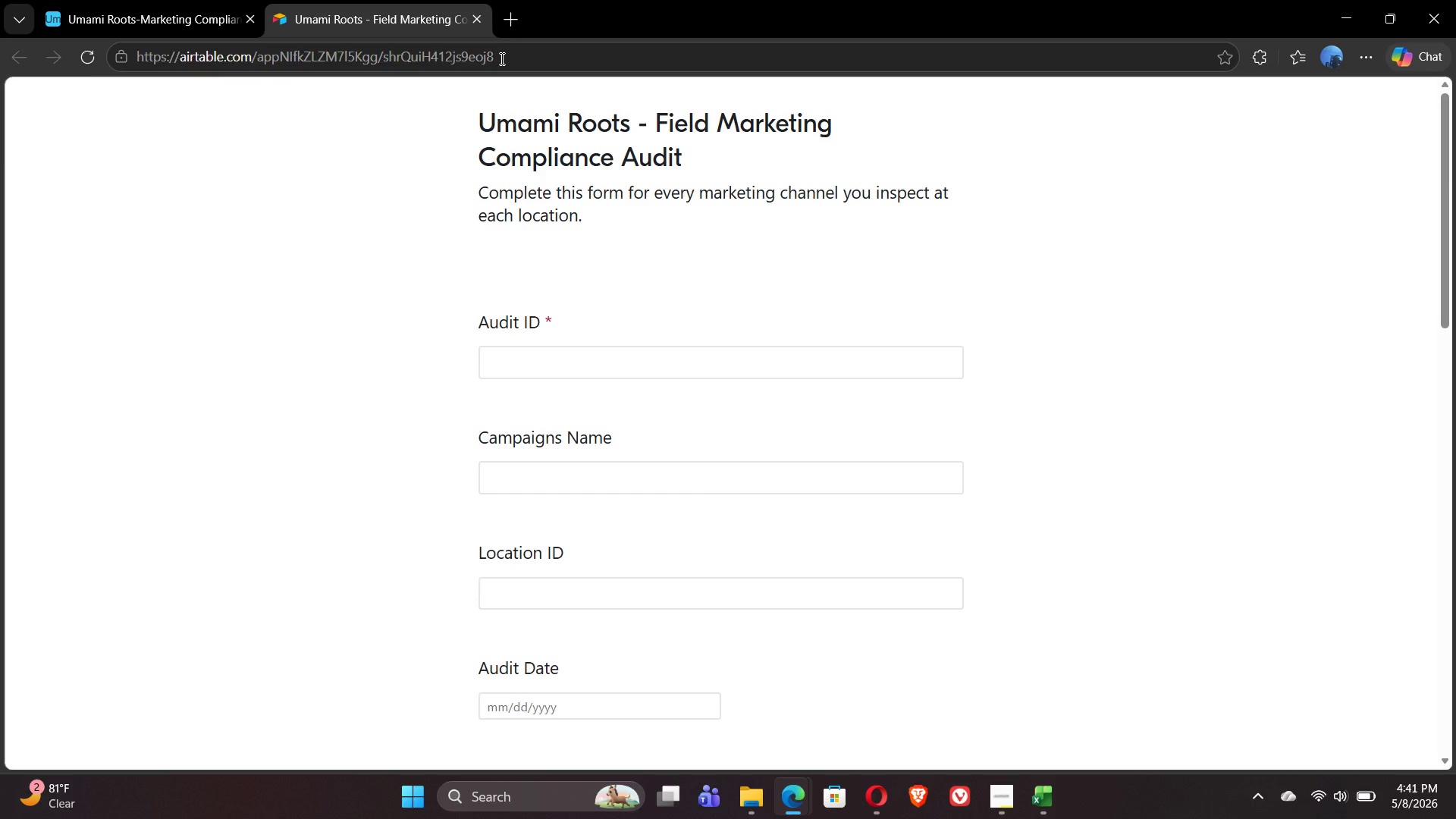 
left_click([160, 17])
 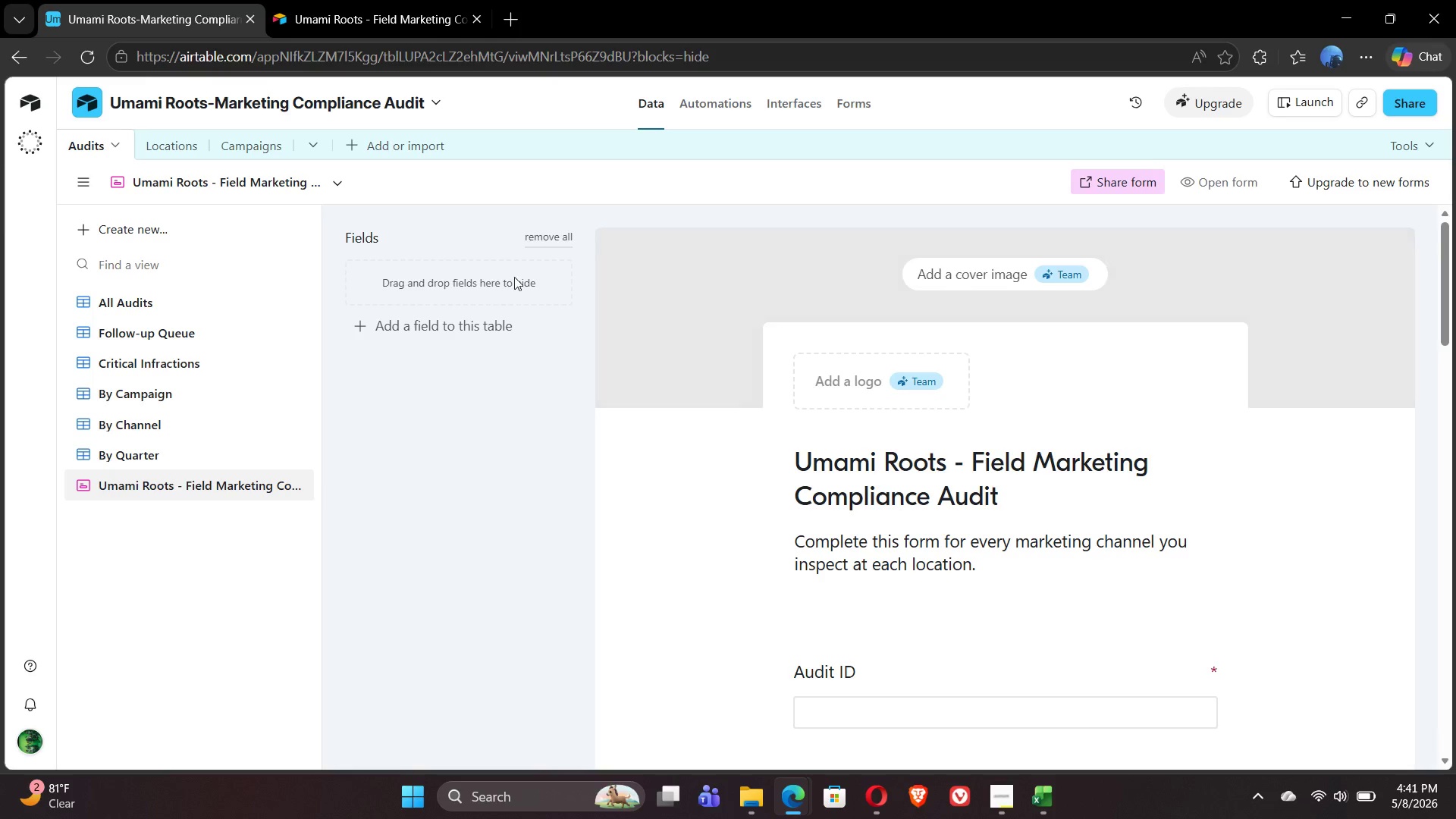 
mouse_move([199, 322])
 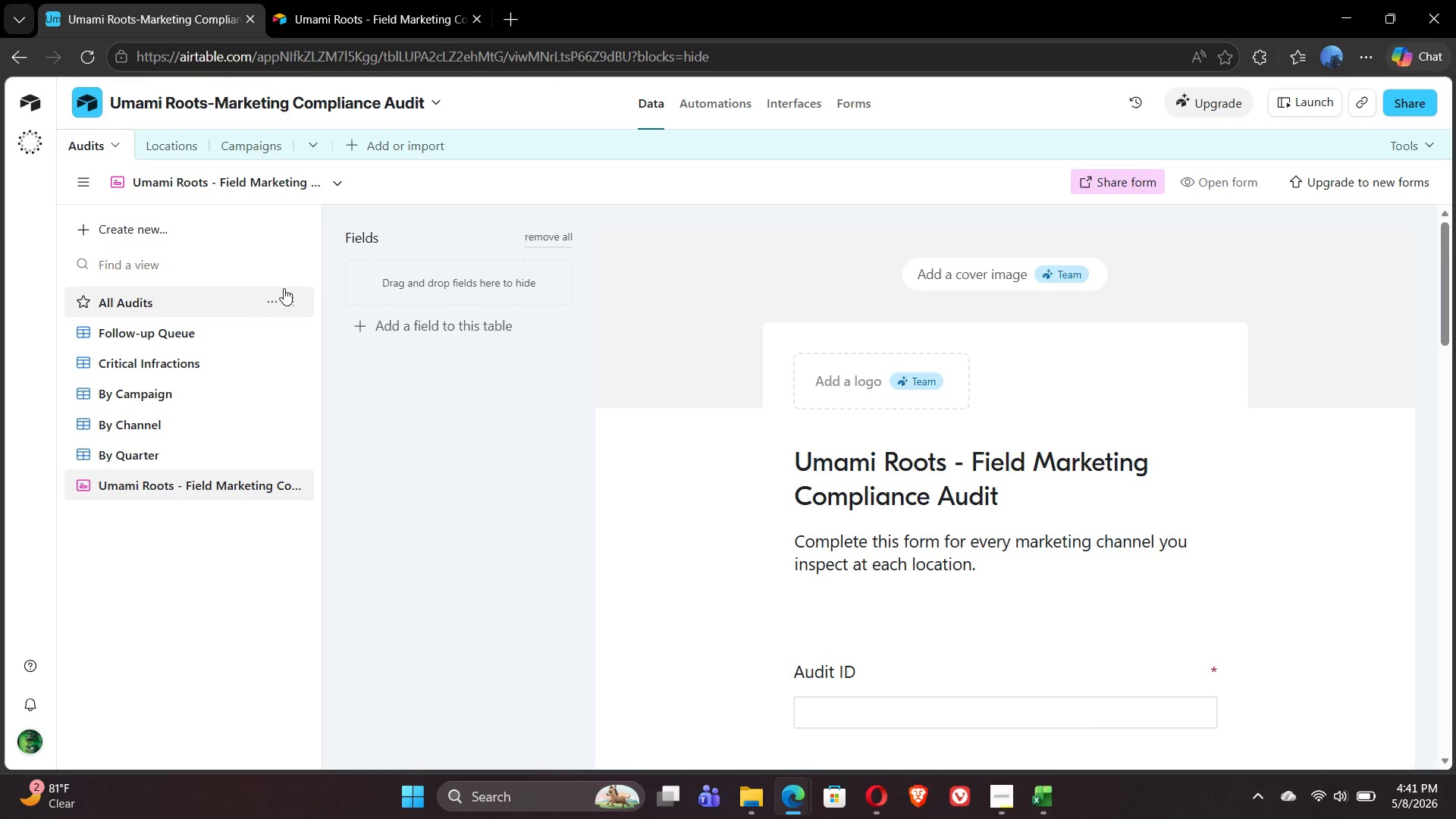 
mouse_move([265, 290])
 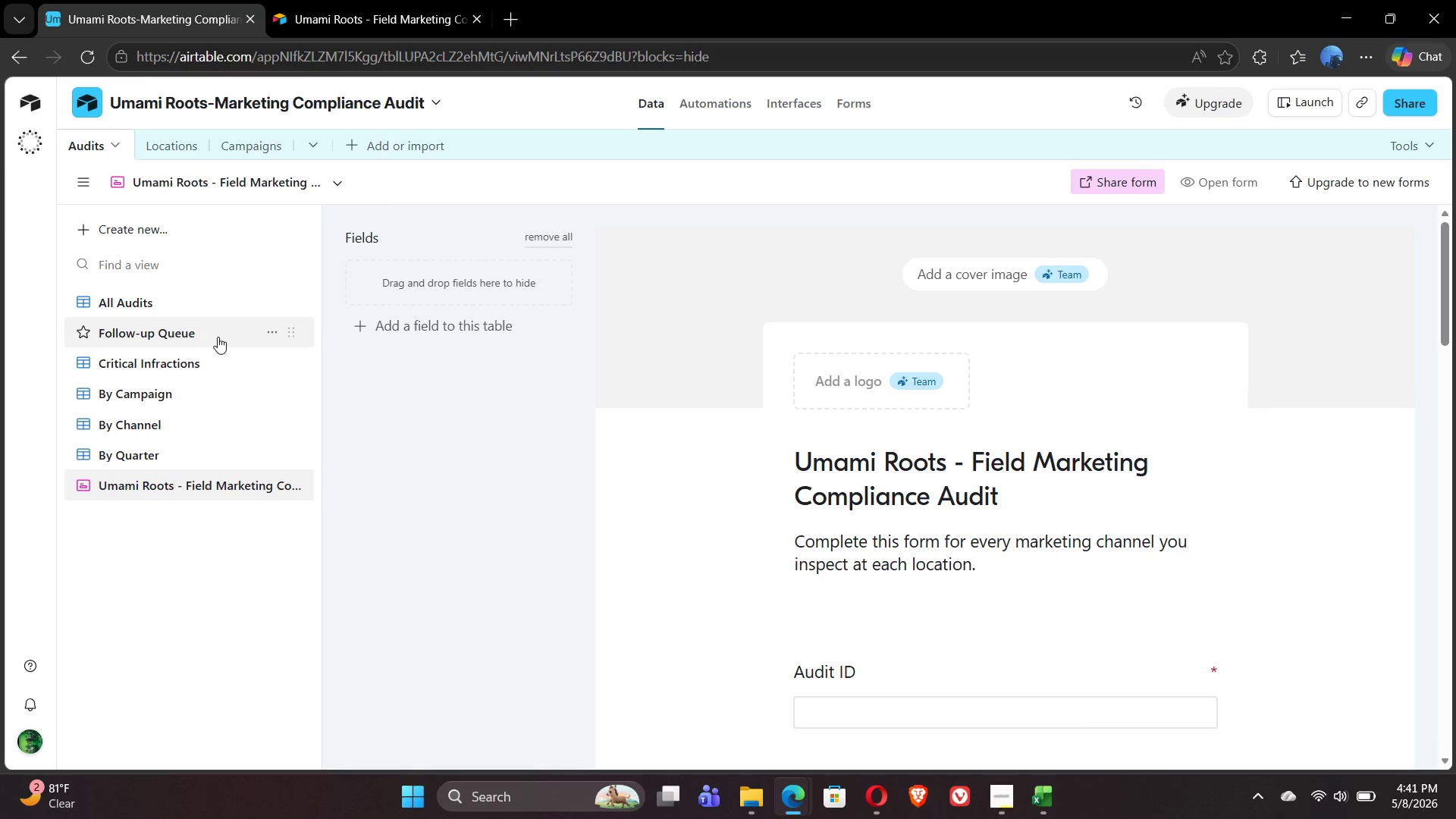 
mouse_move([230, 306])
 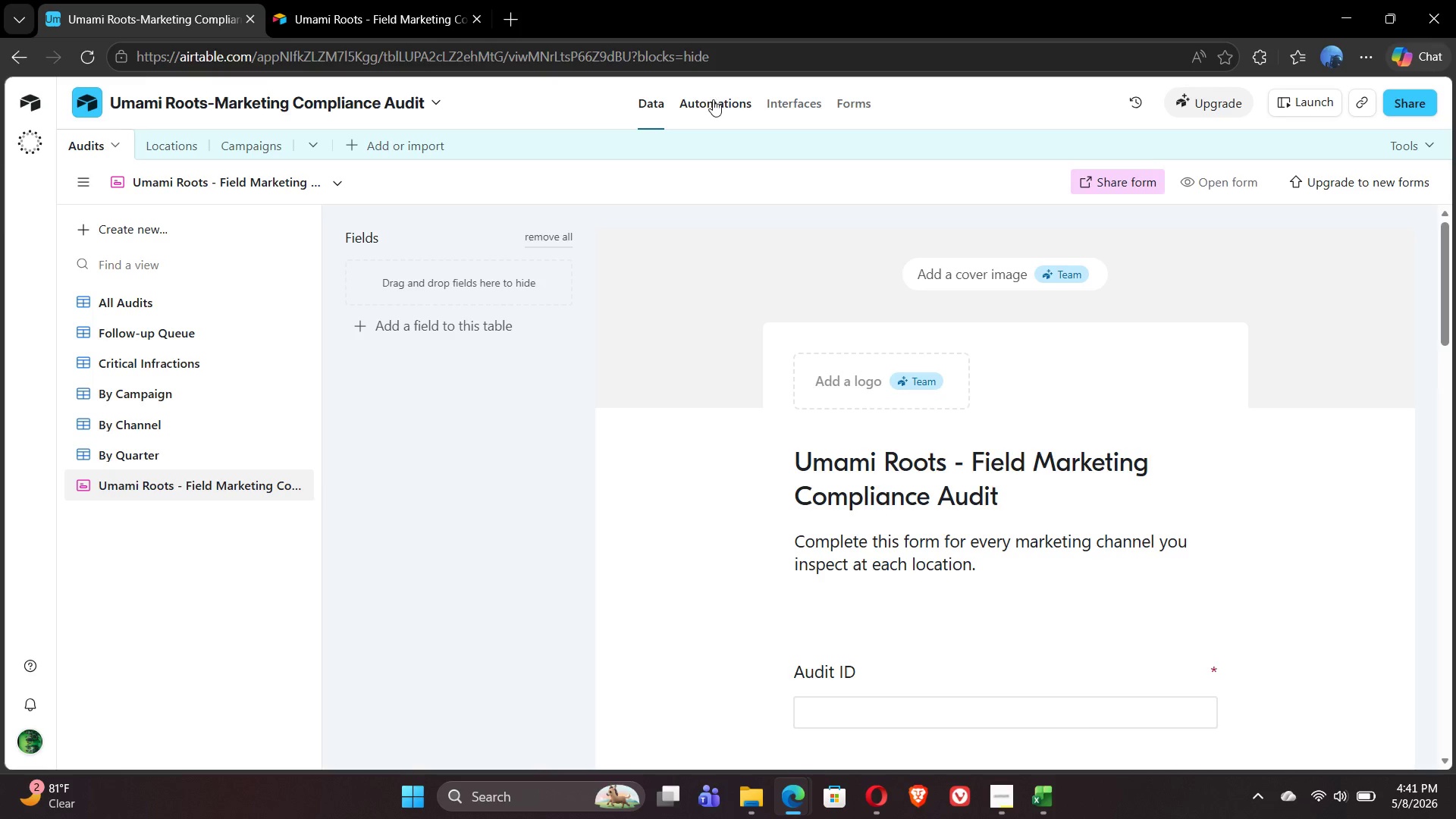 
left_click([713, 100])
 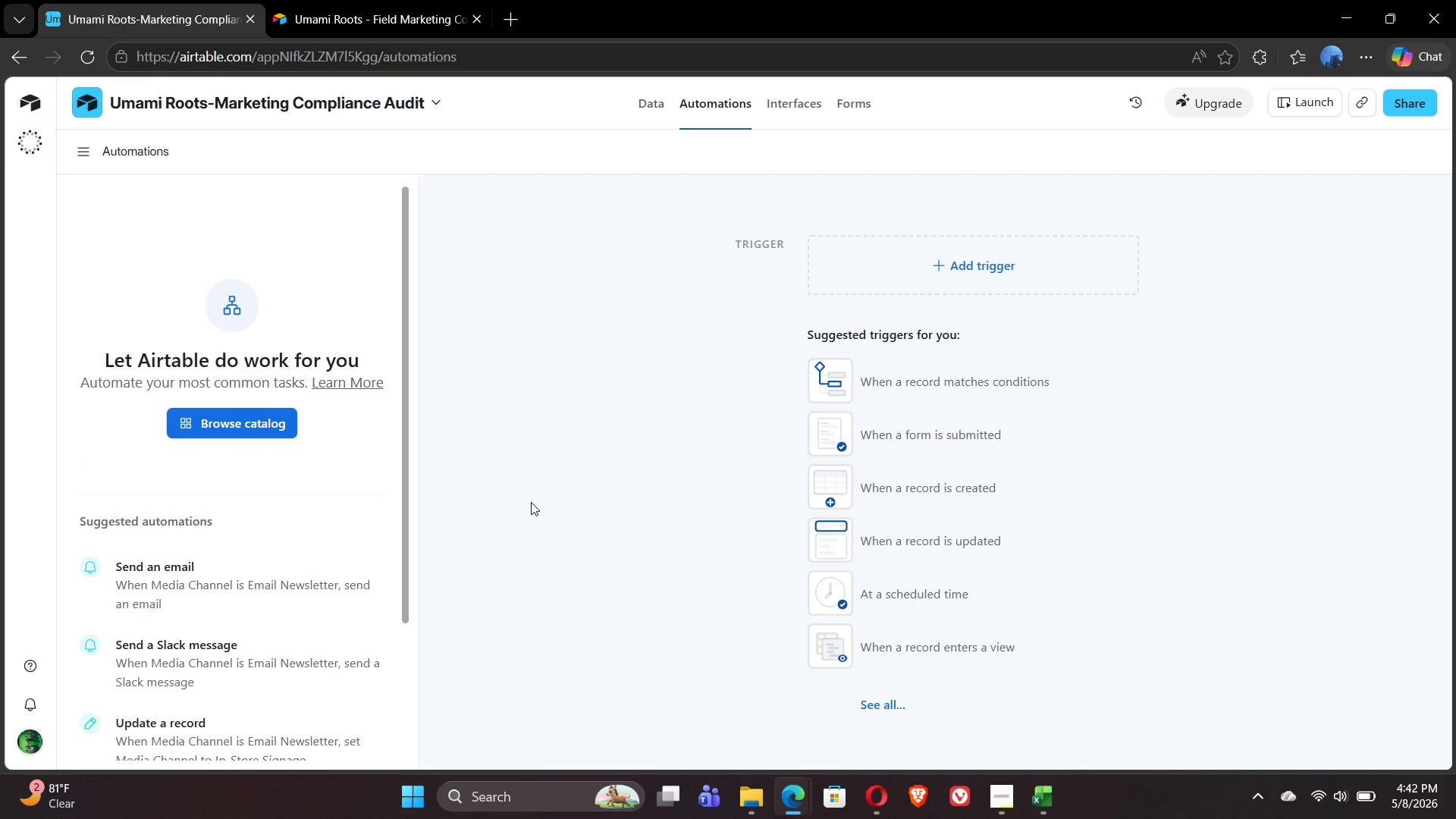 
wait(24.09)
 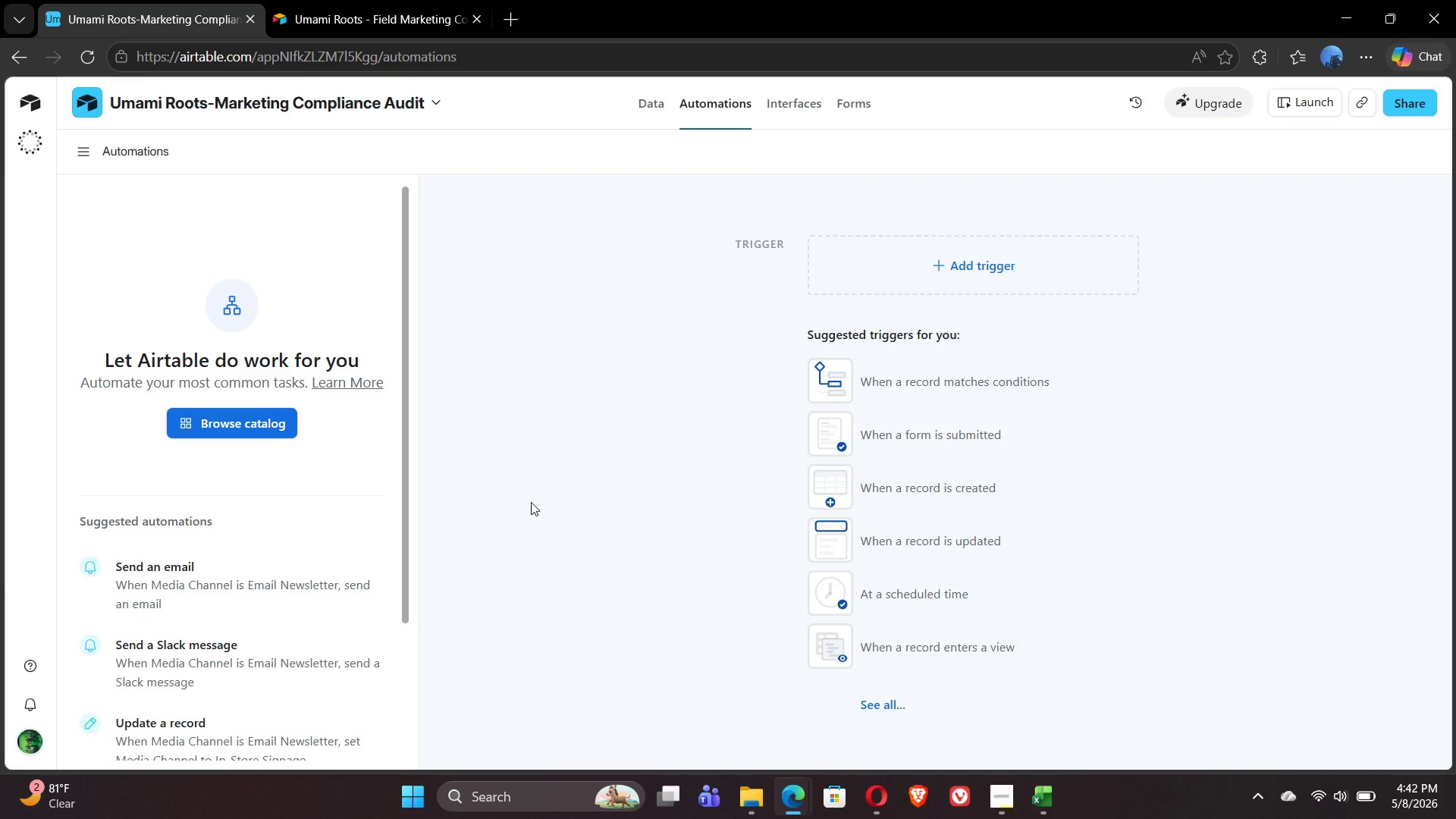 
mouse_move([224, 453])
 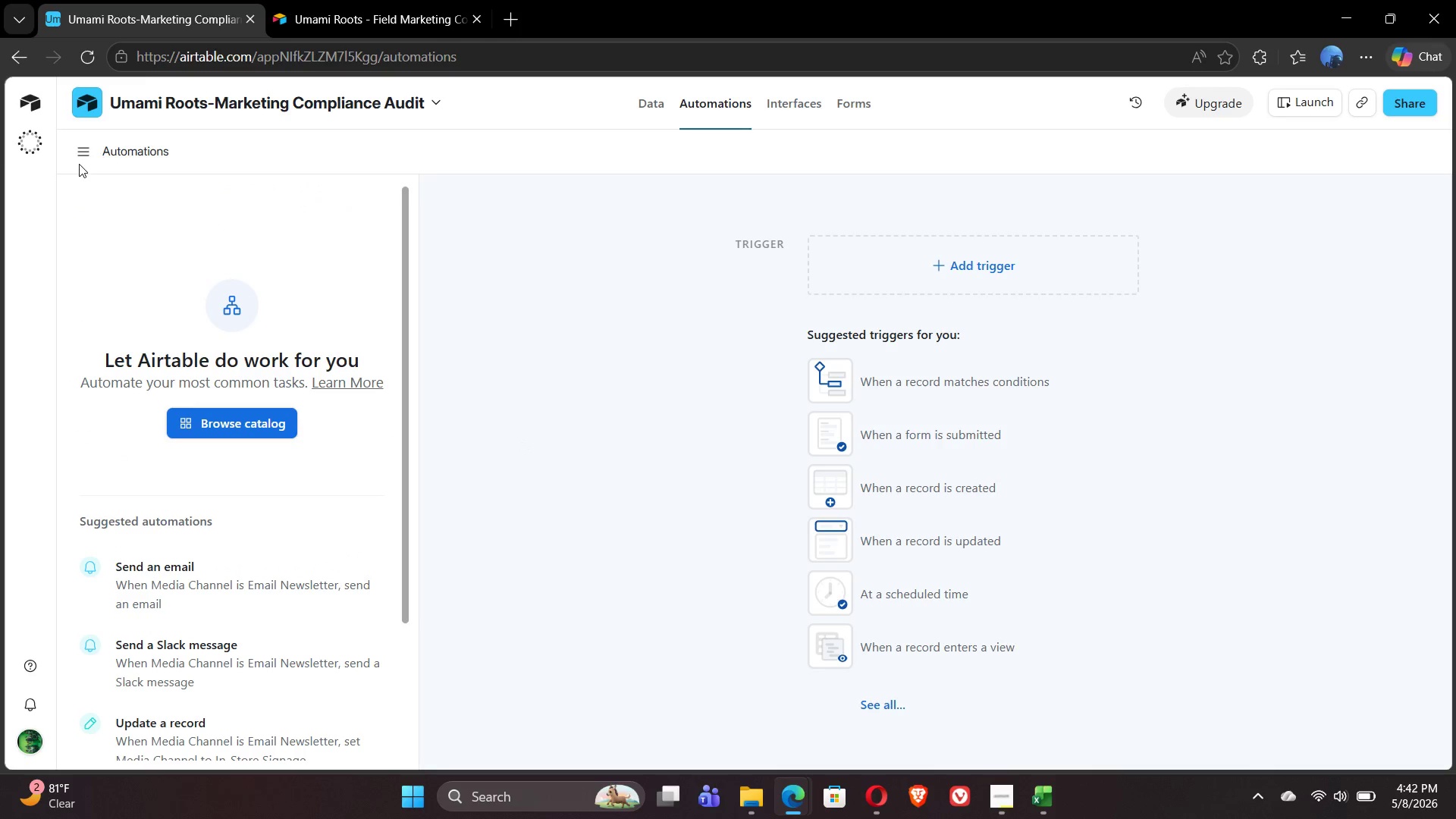 
left_click([77, 151])
 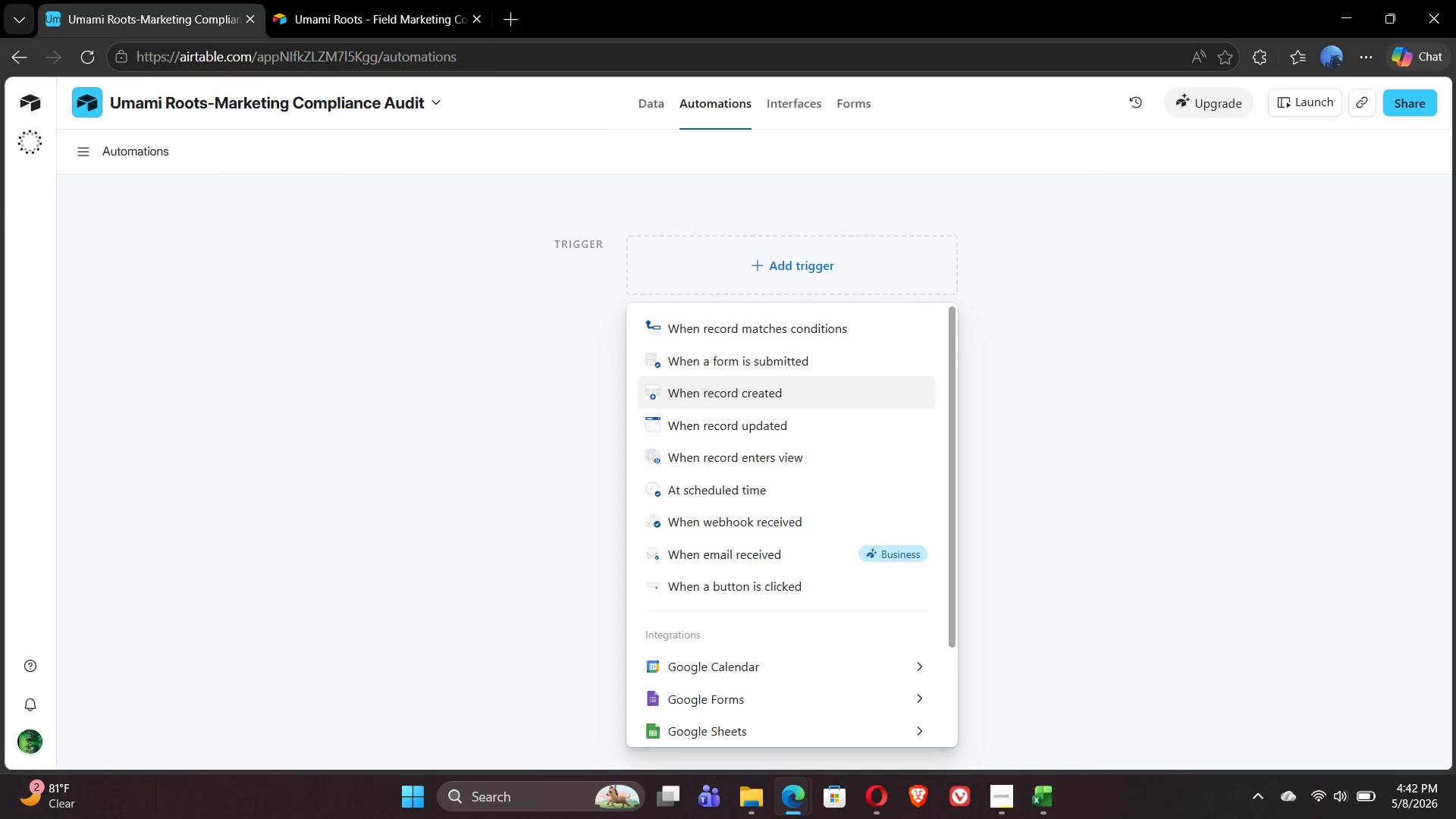 
wait(33.12)
 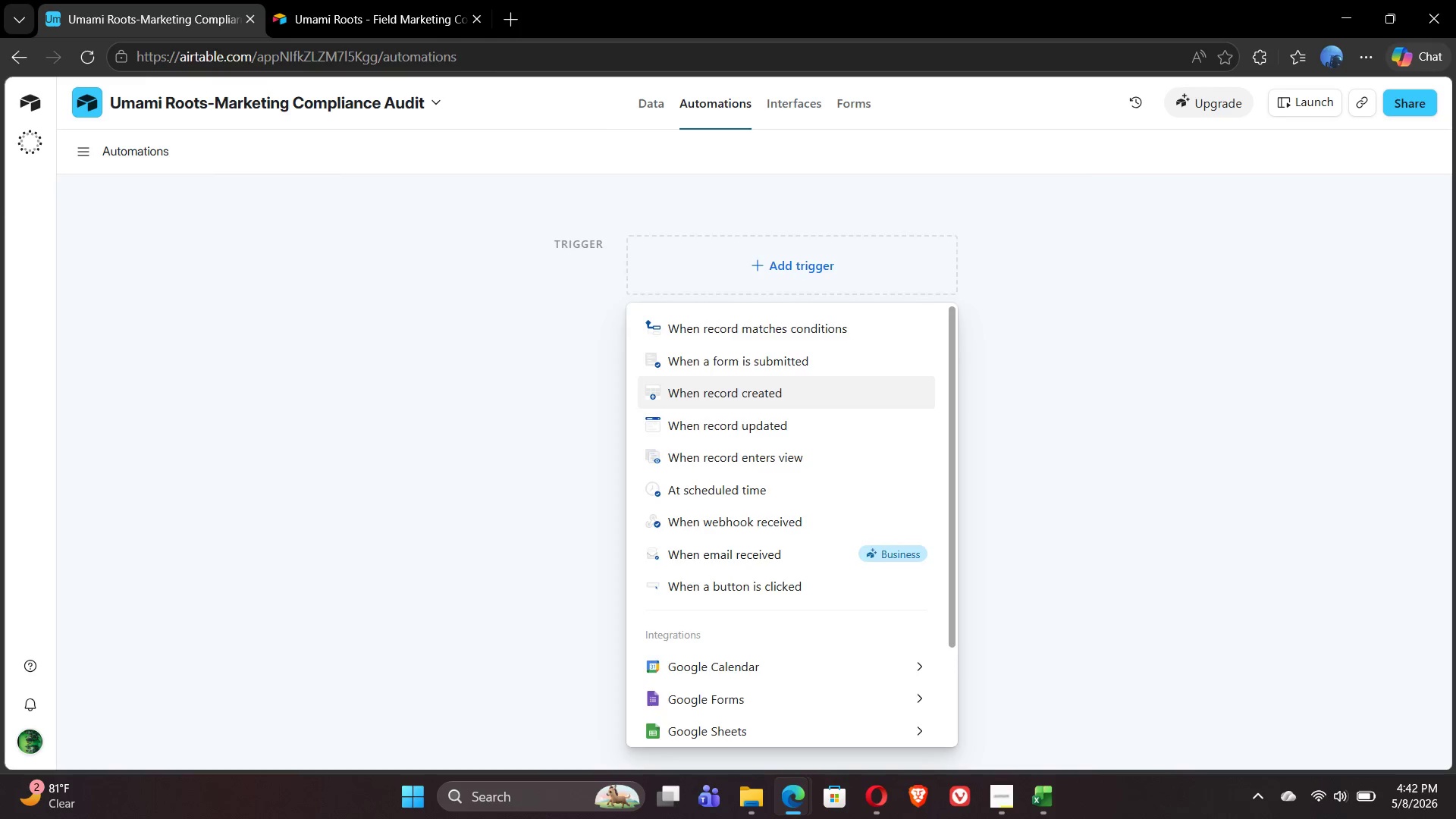 
left_click([1333, 447])
 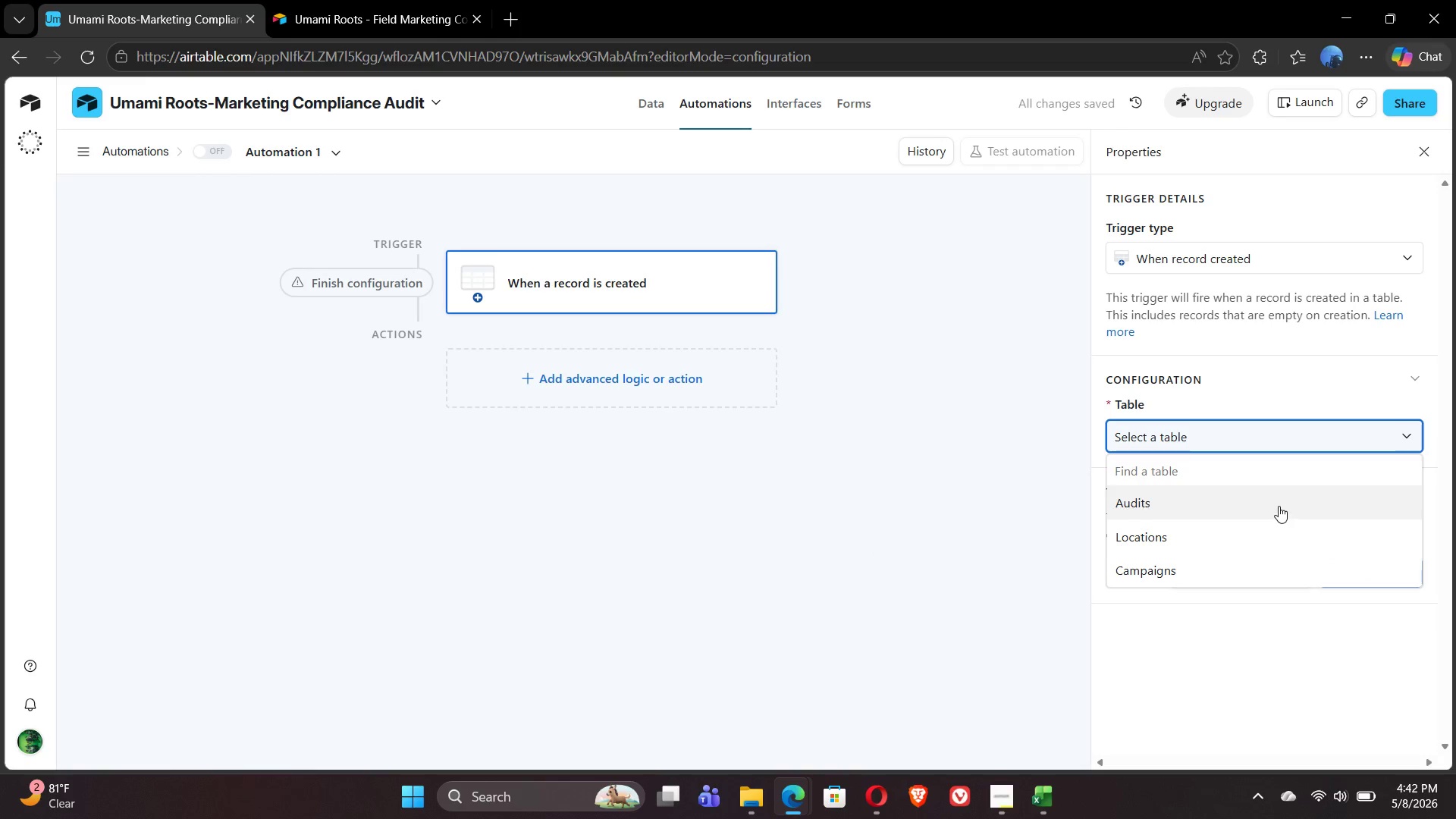 
left_click([1279, 503])
 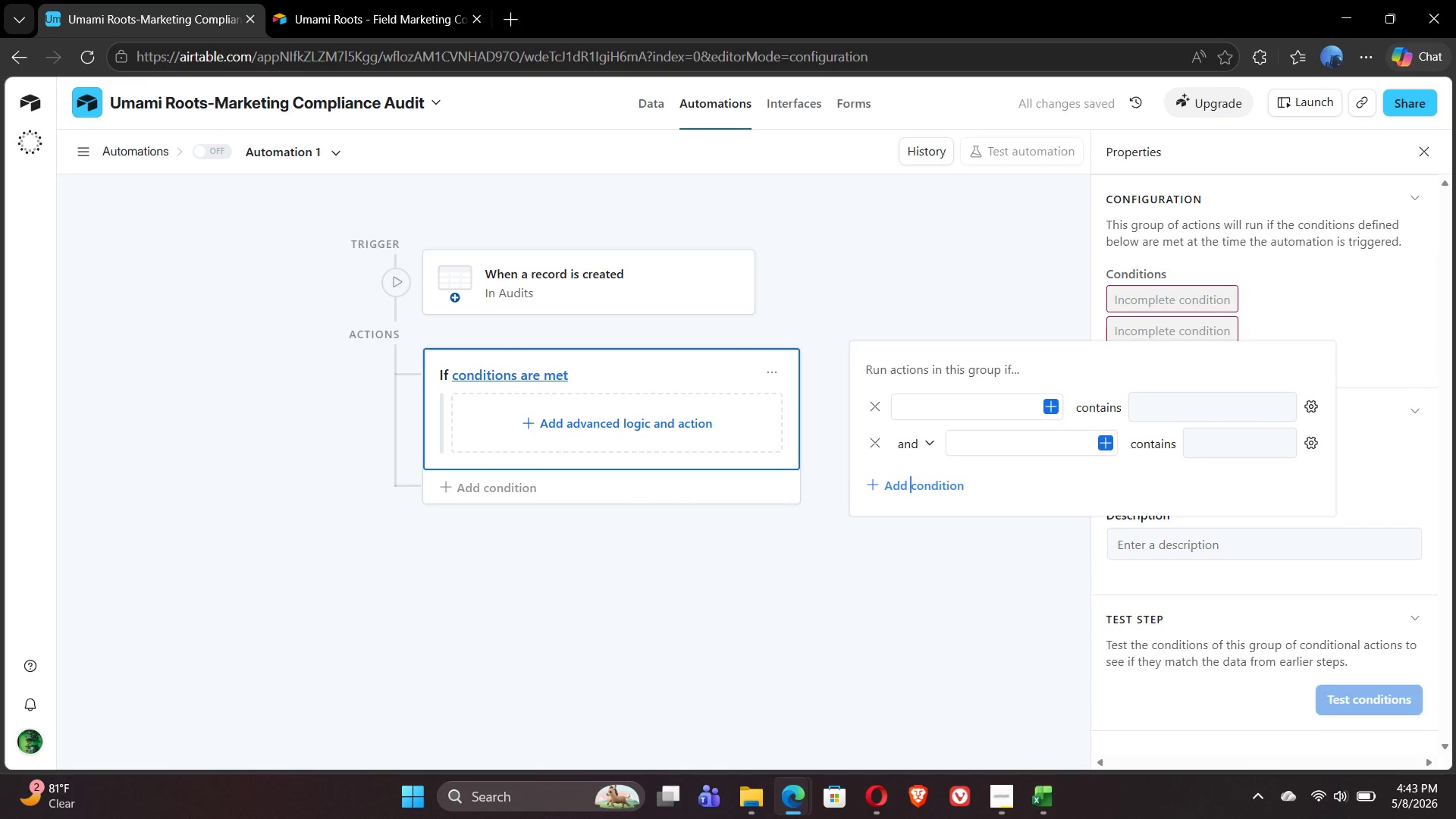 
wait(45.75)
 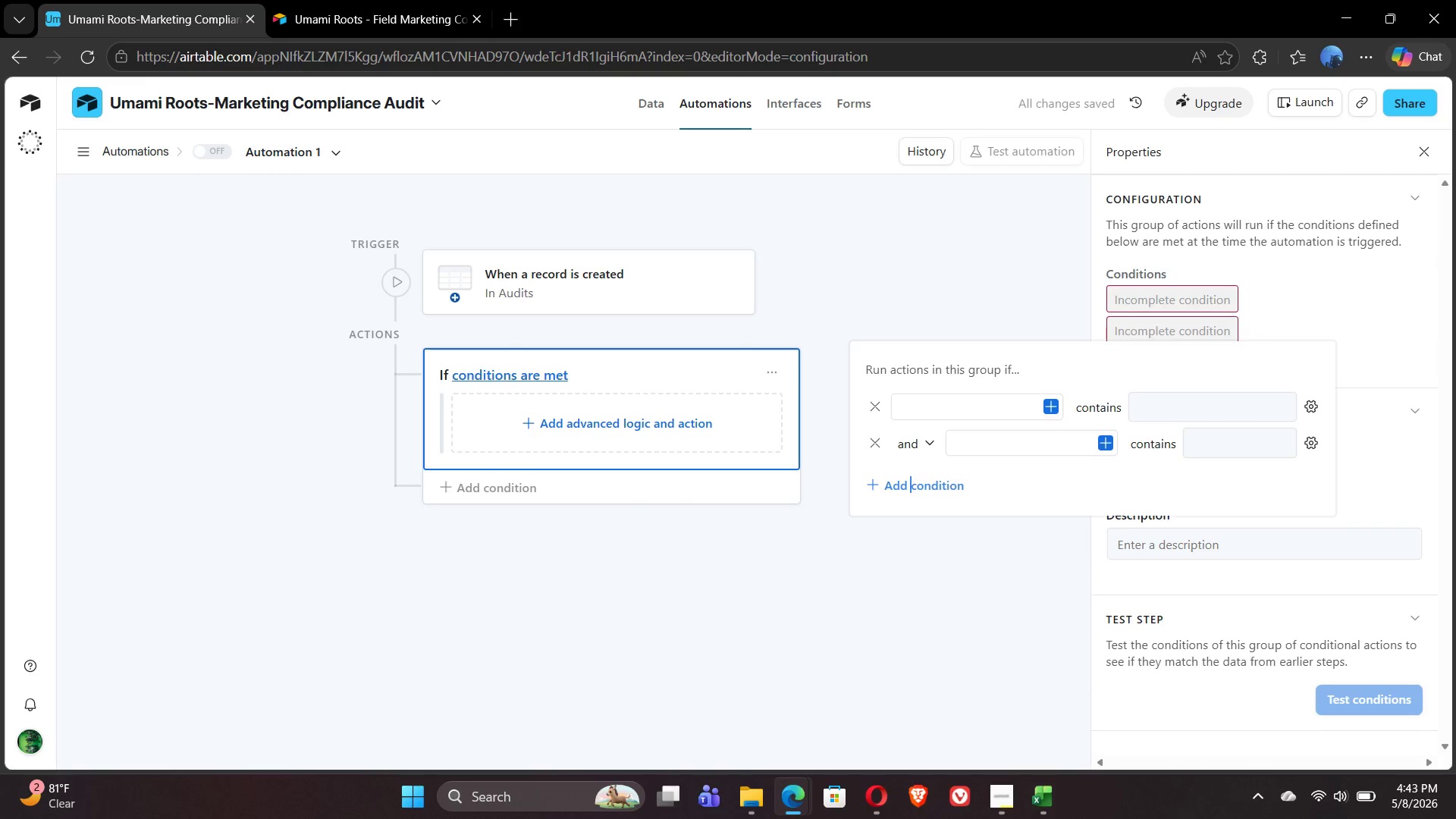 
left_click([977, 403])
 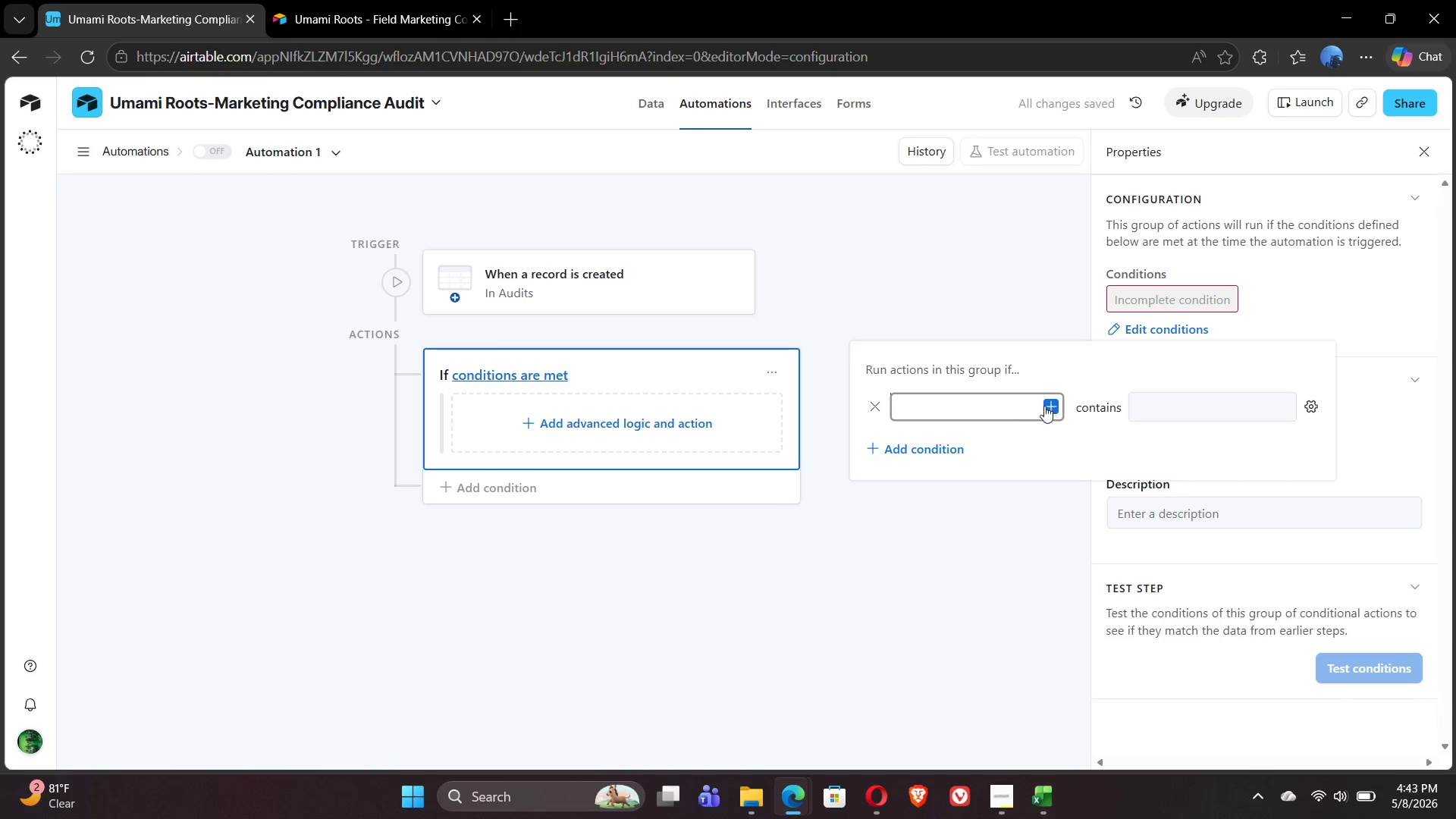 
left_click([1053, 403])
 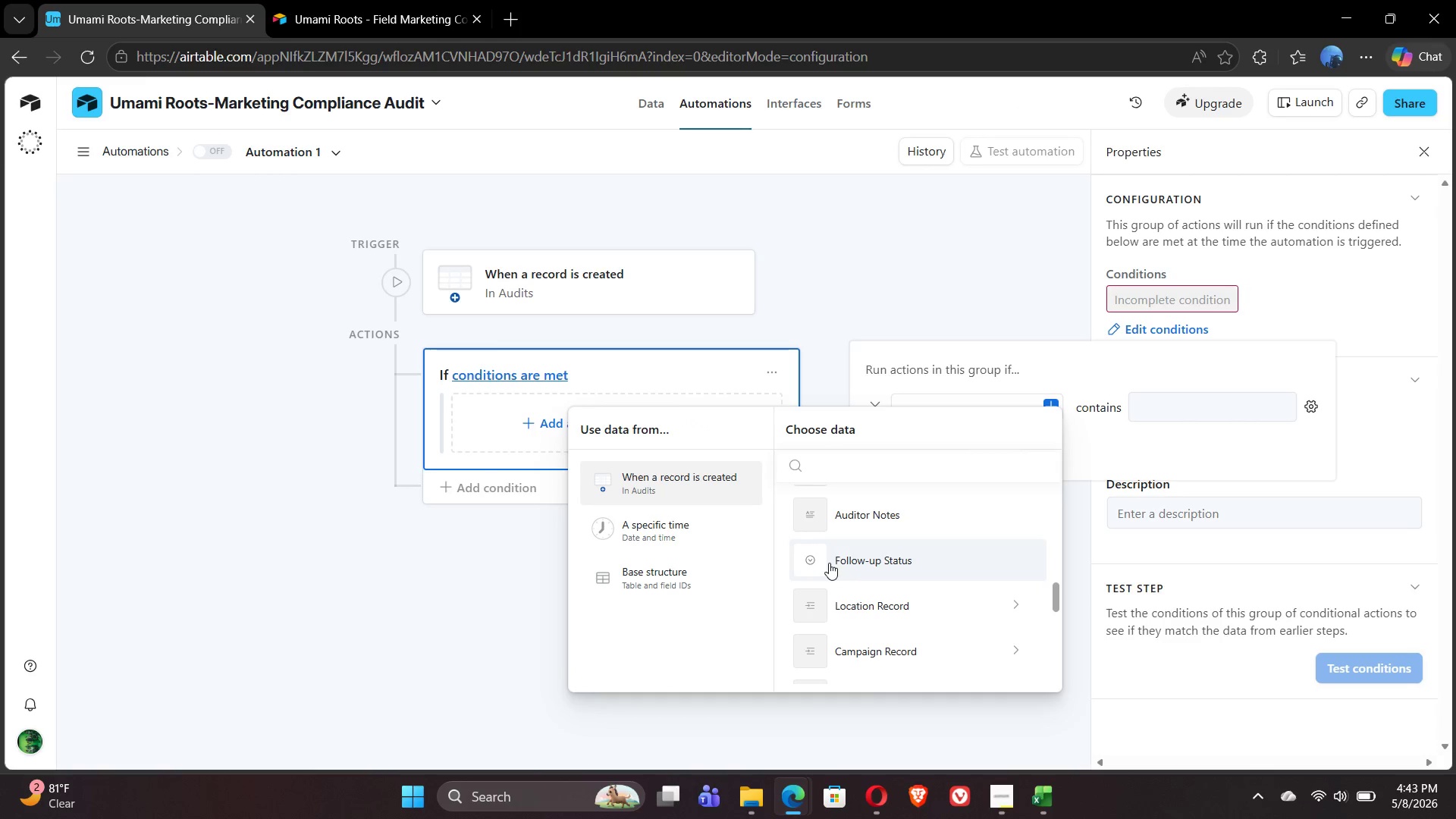 
wait(7.33)
 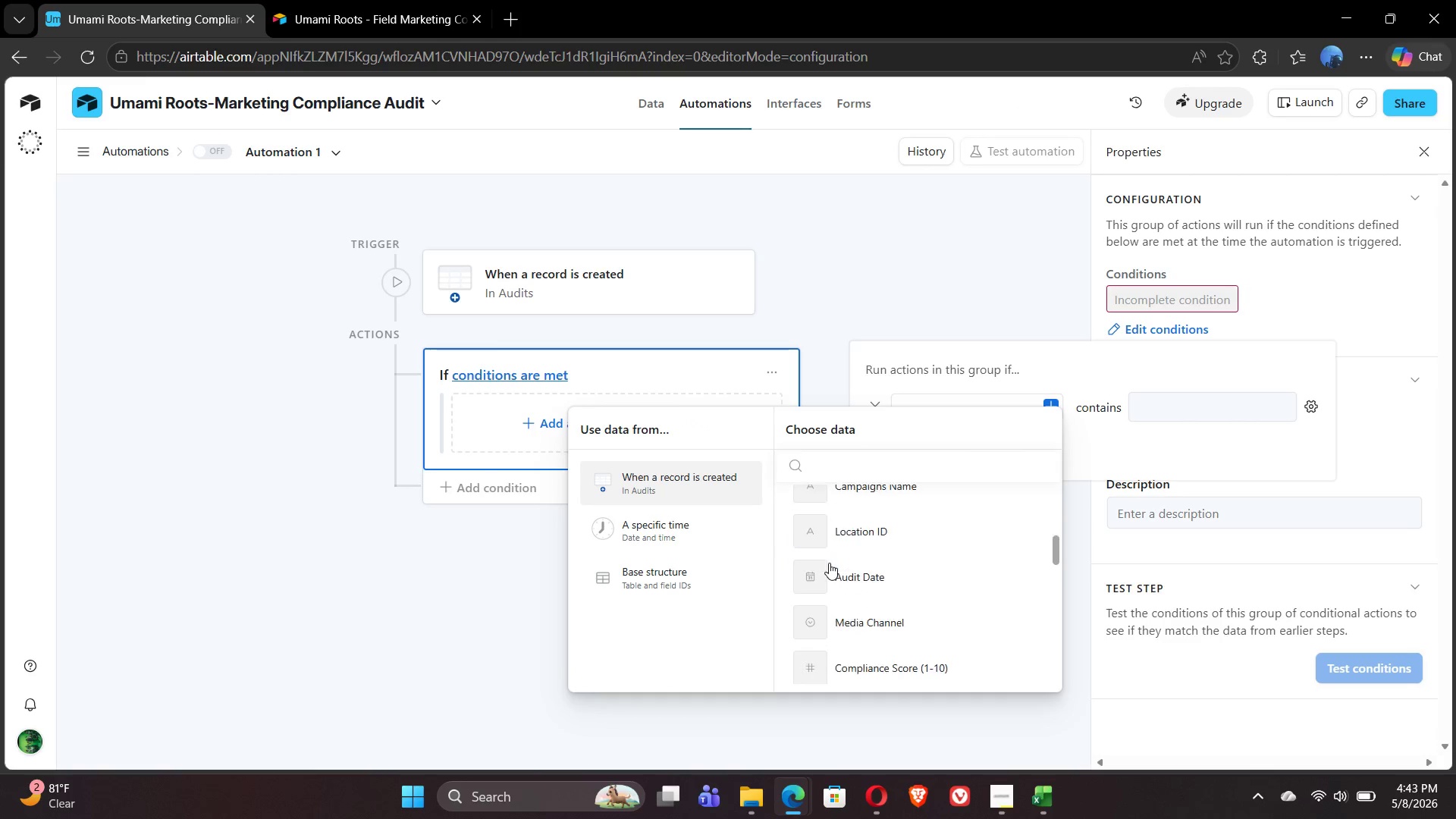 
left_click([876, 602])
 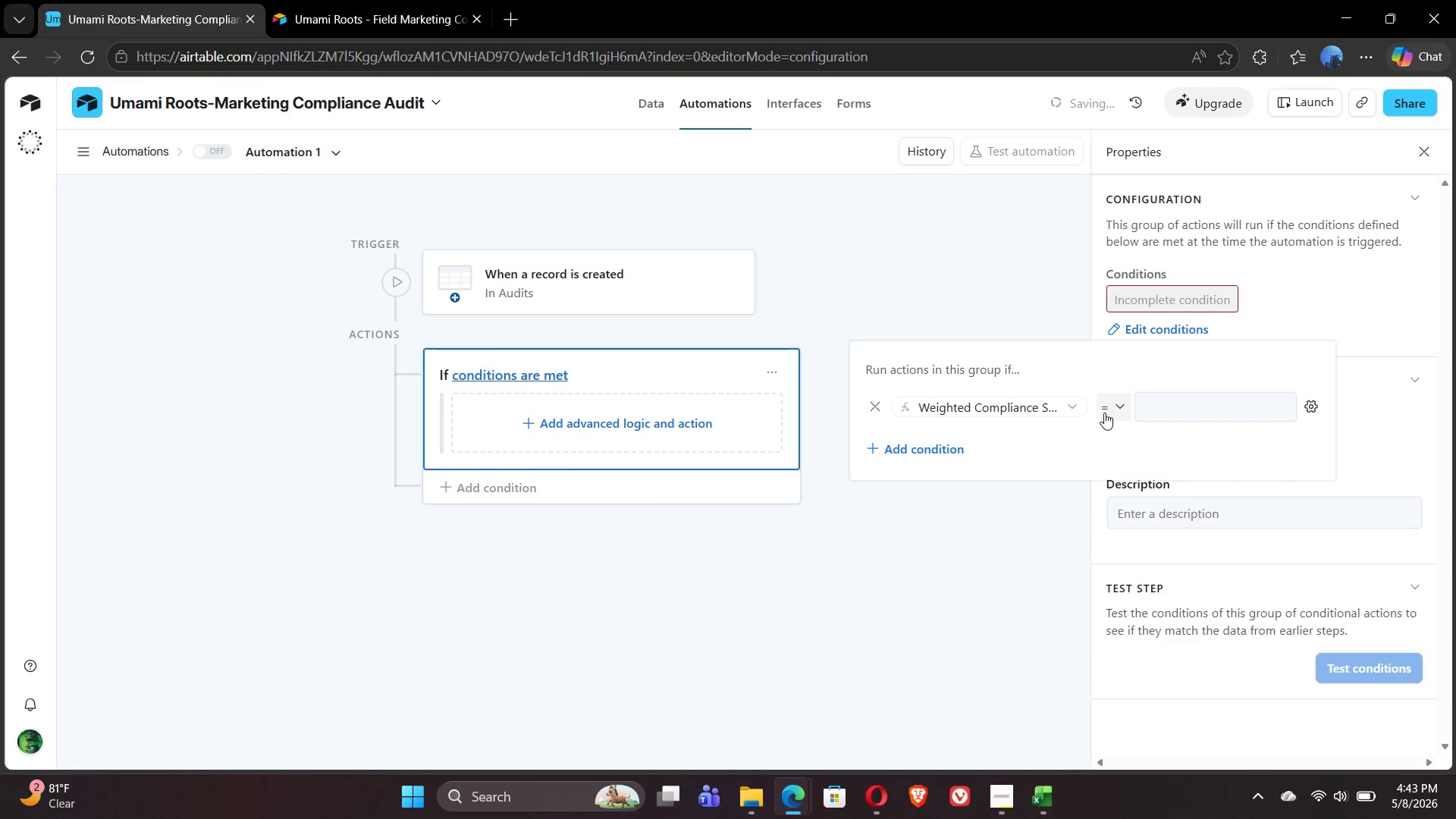 
left_click([1106, 413])
 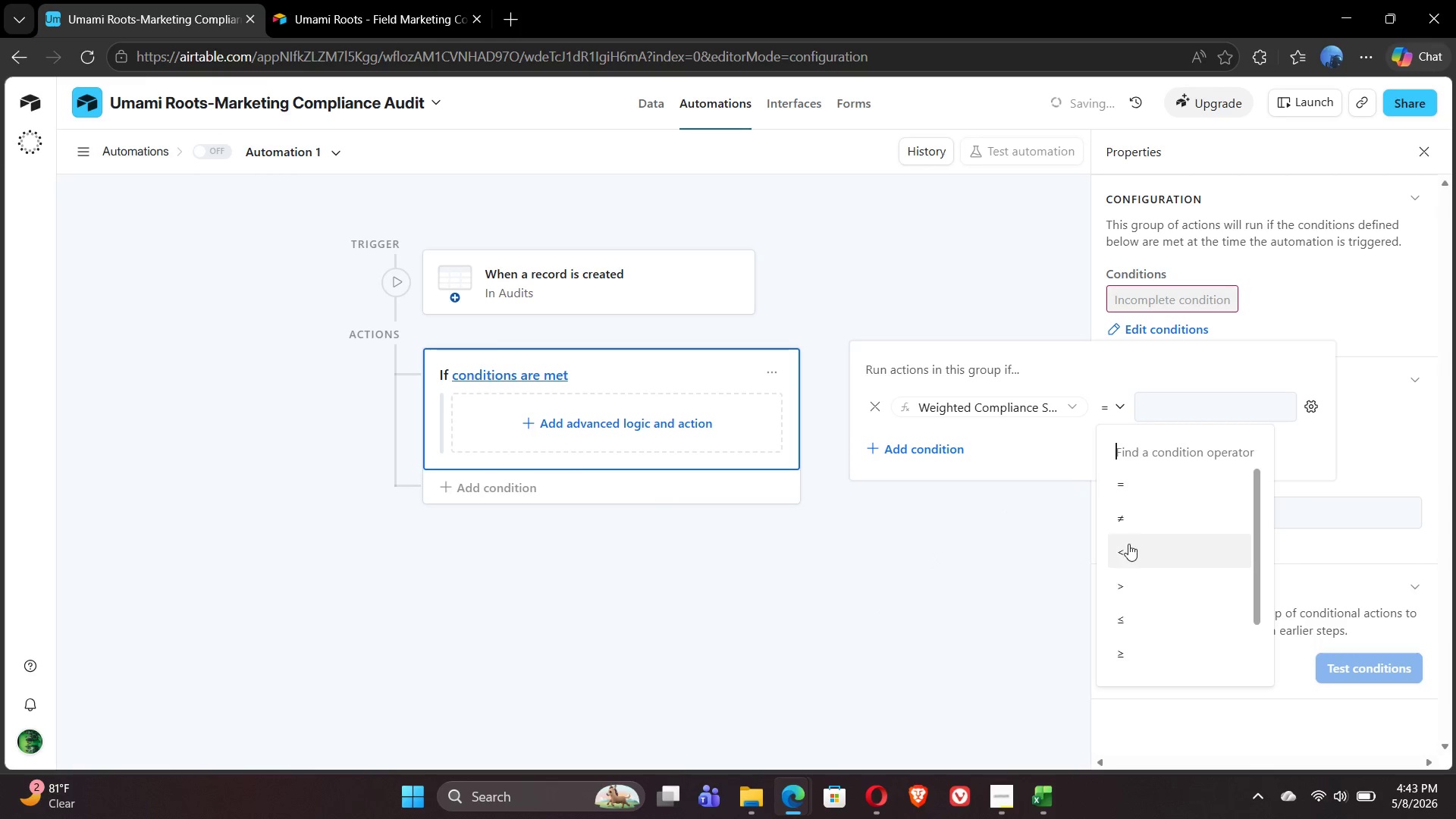 
left_click([1128, 541])
 